 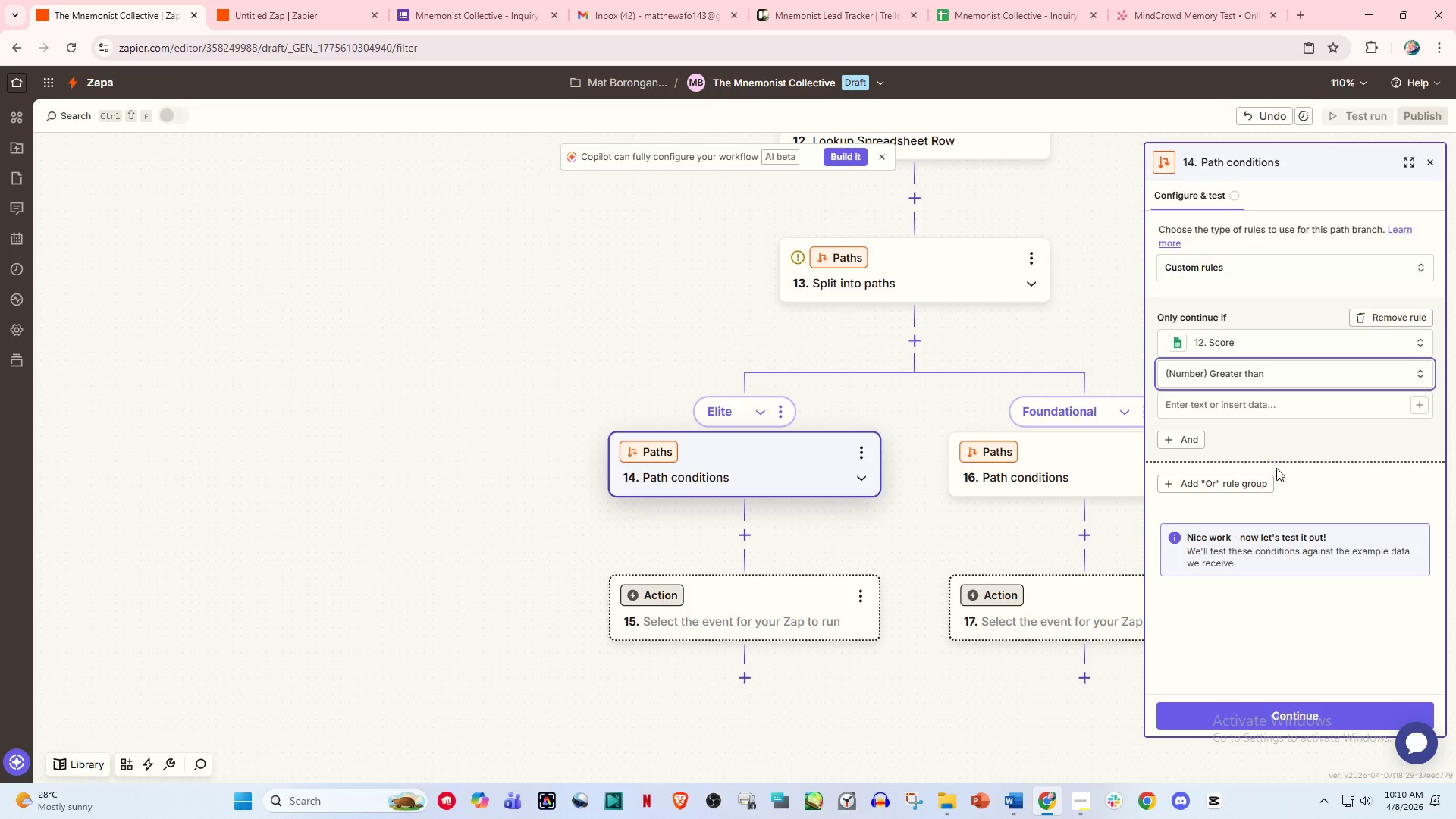 
left_click([1235, 408])
 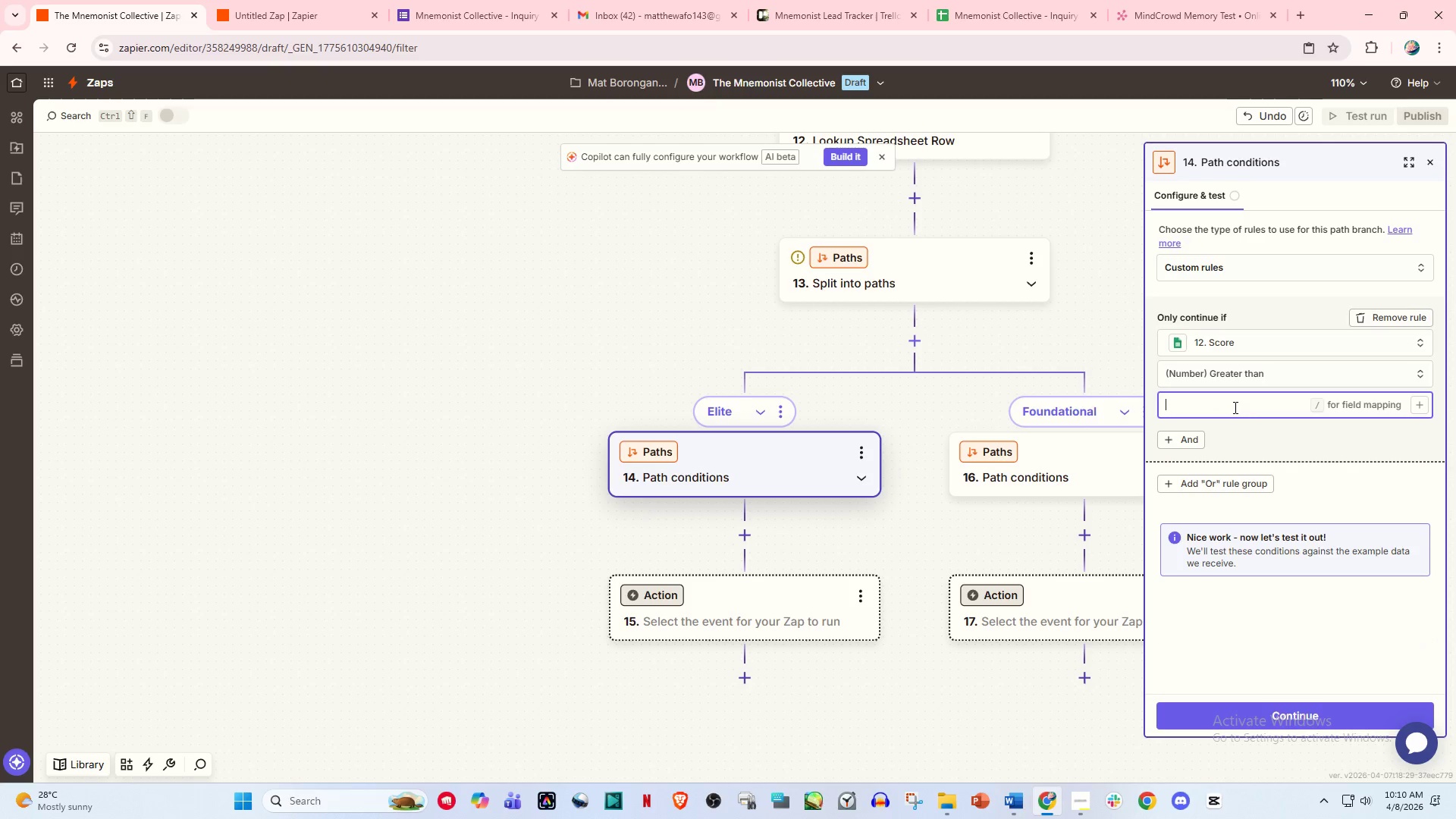 
key(Numpad8)
 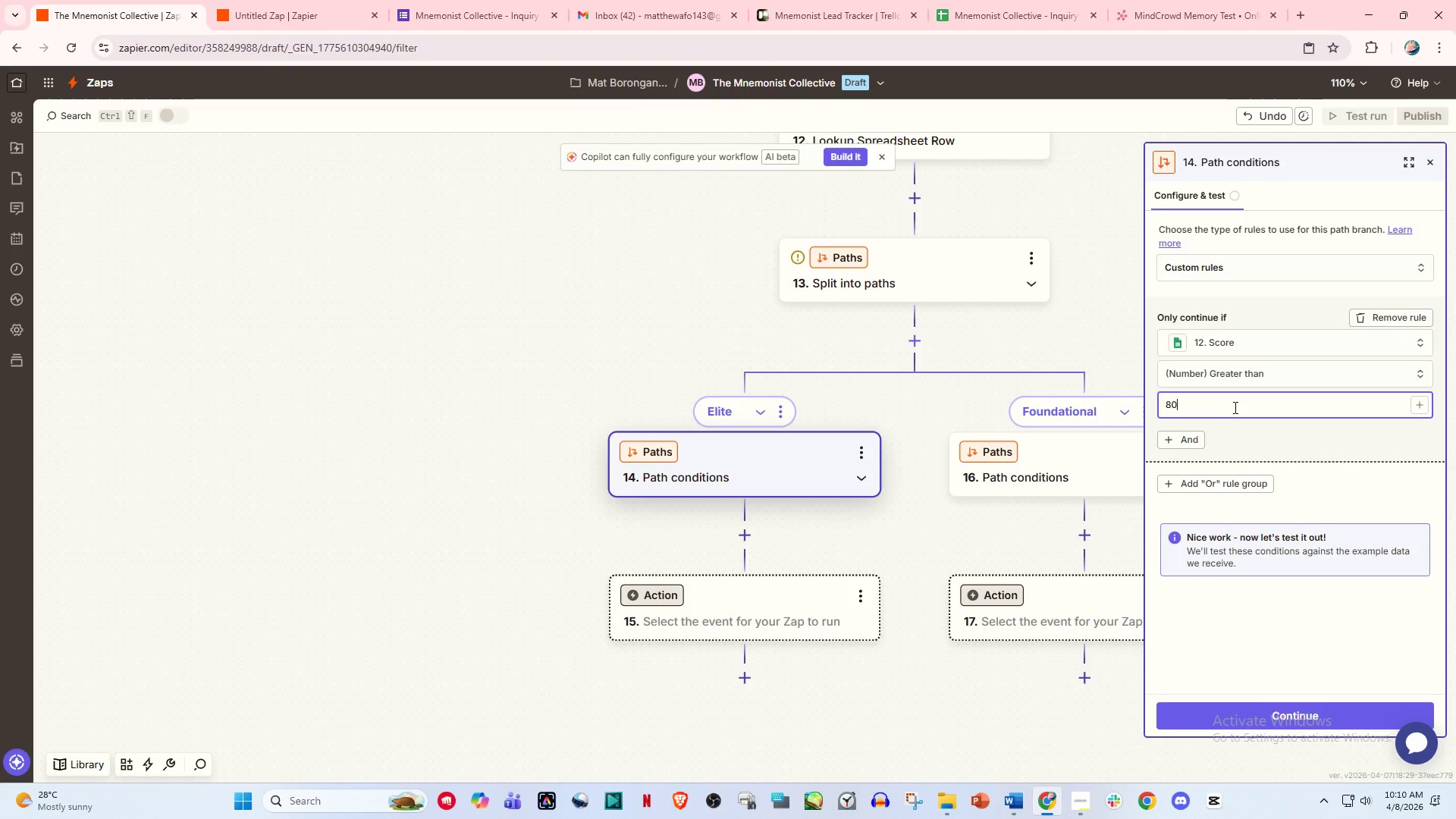 
key(Numpad0)
 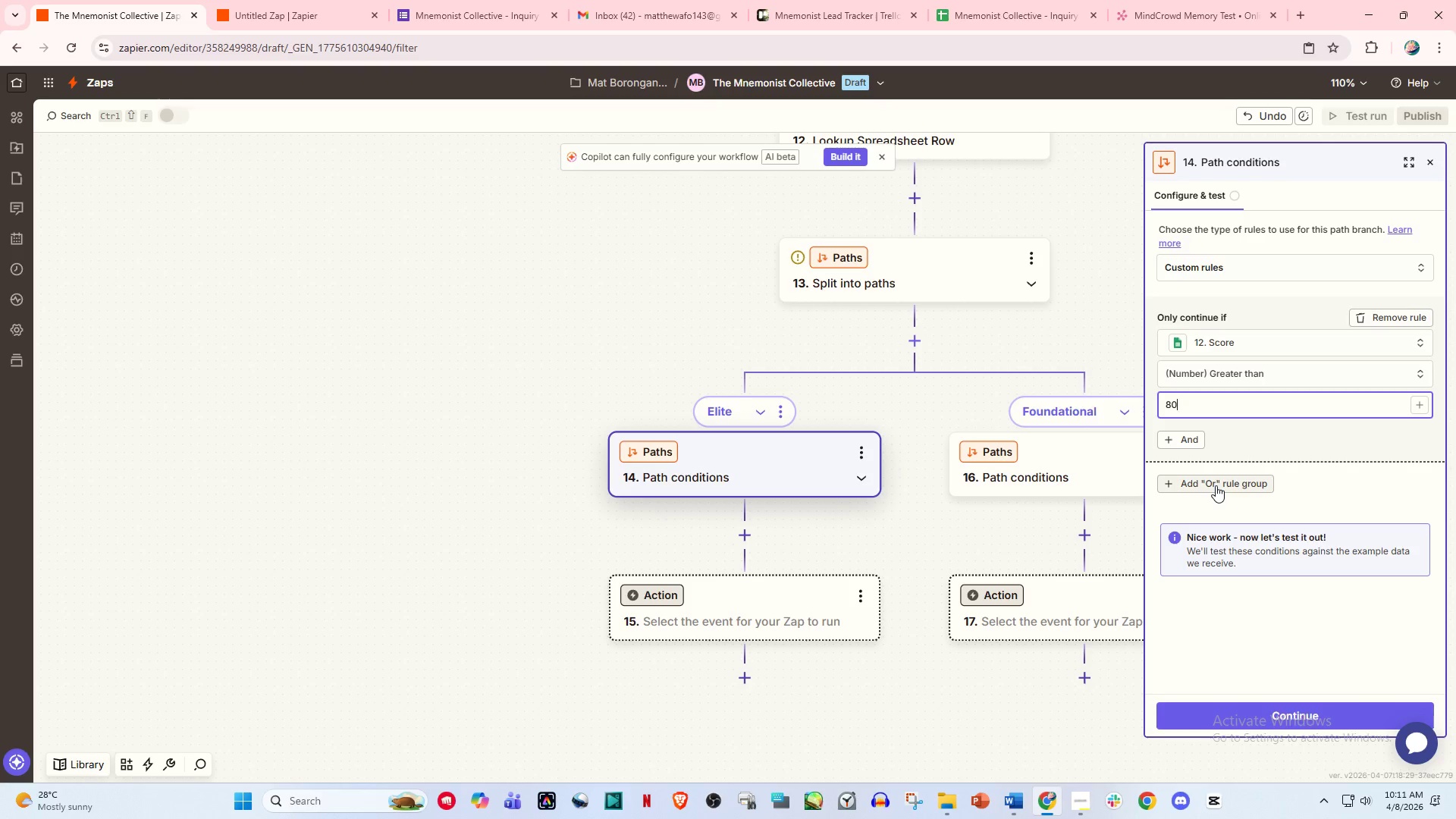 
wait(5.62)
 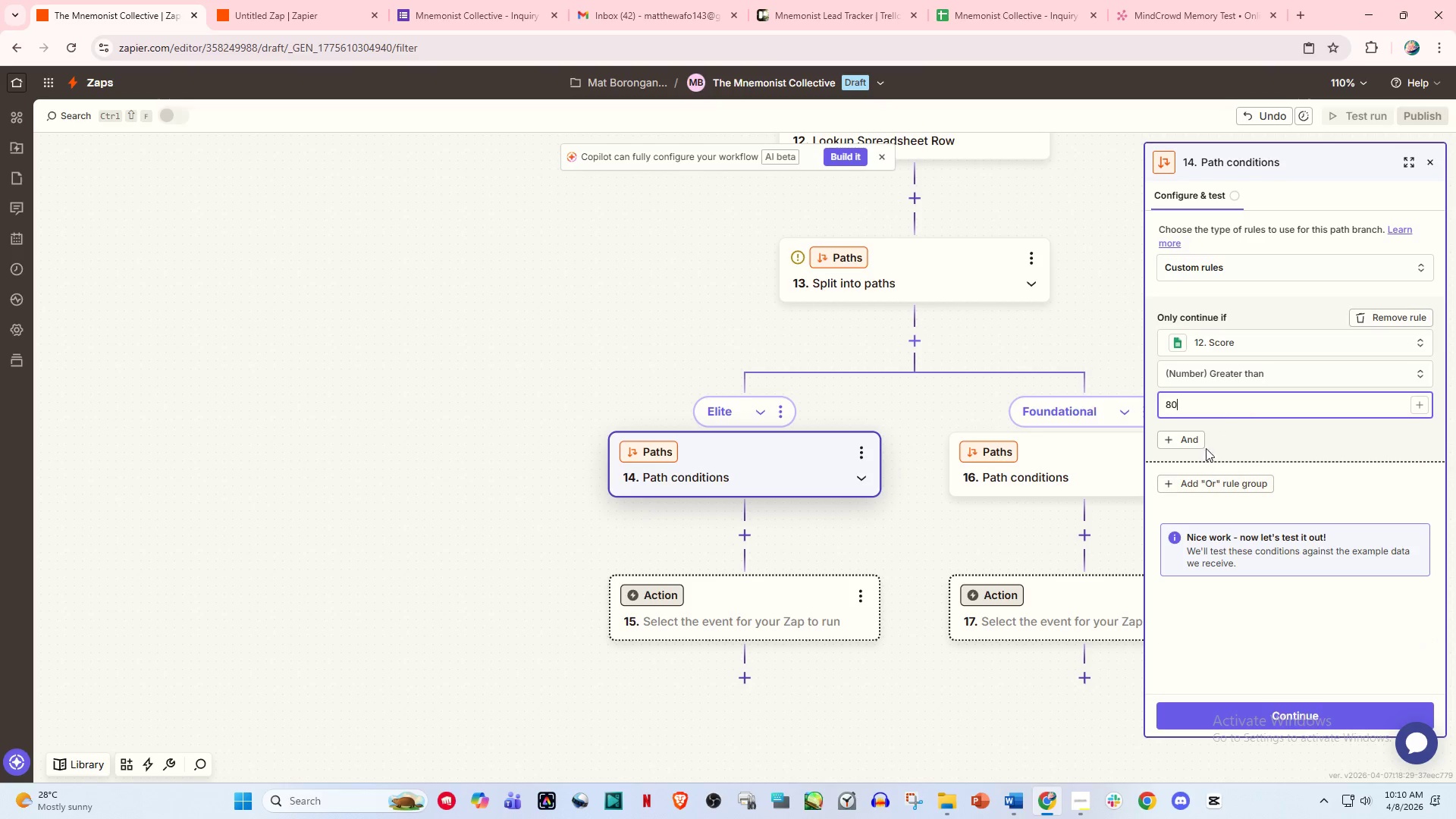 
left_click([1216, 485])
 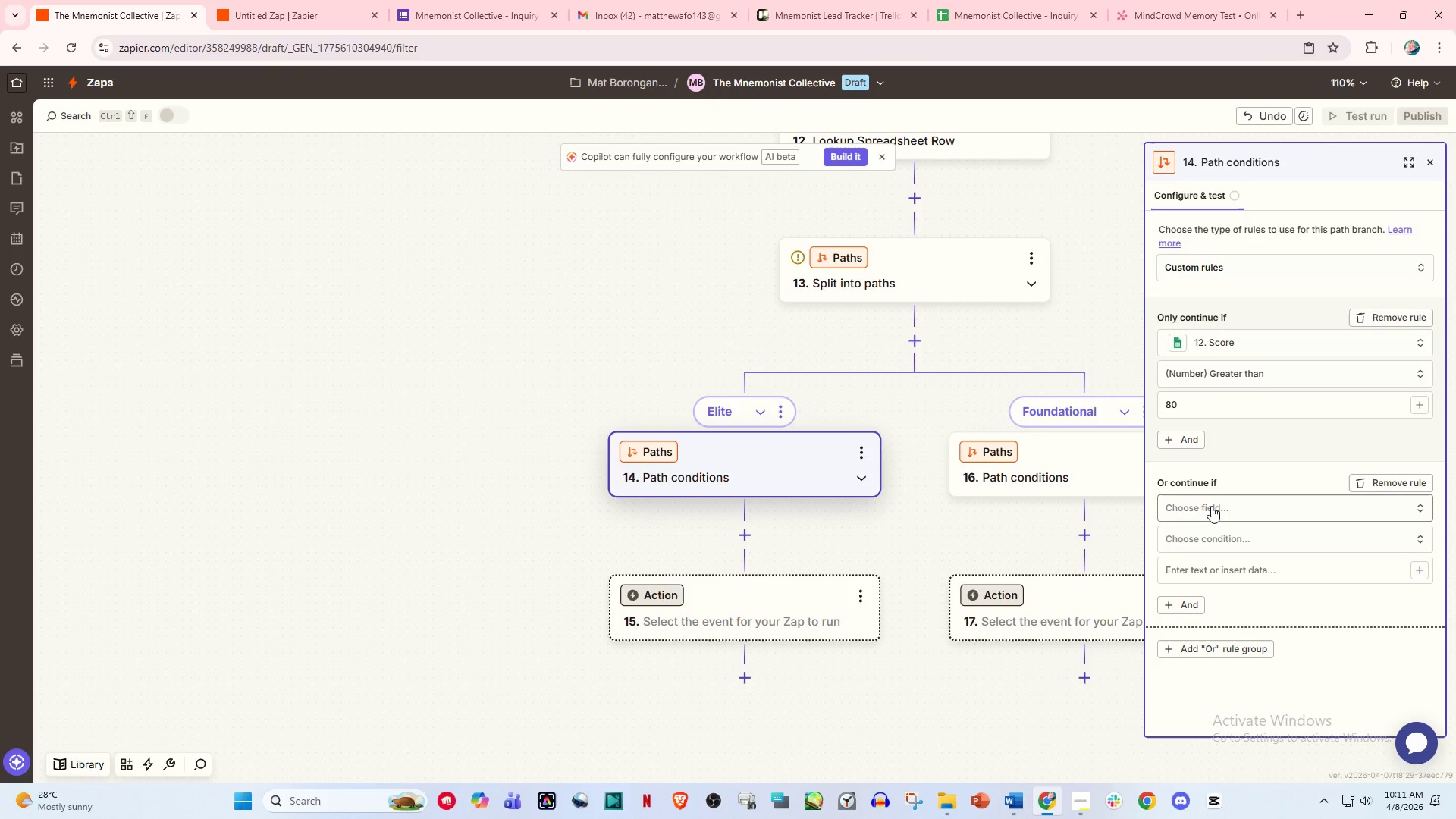 
left_click([1211, 507])
 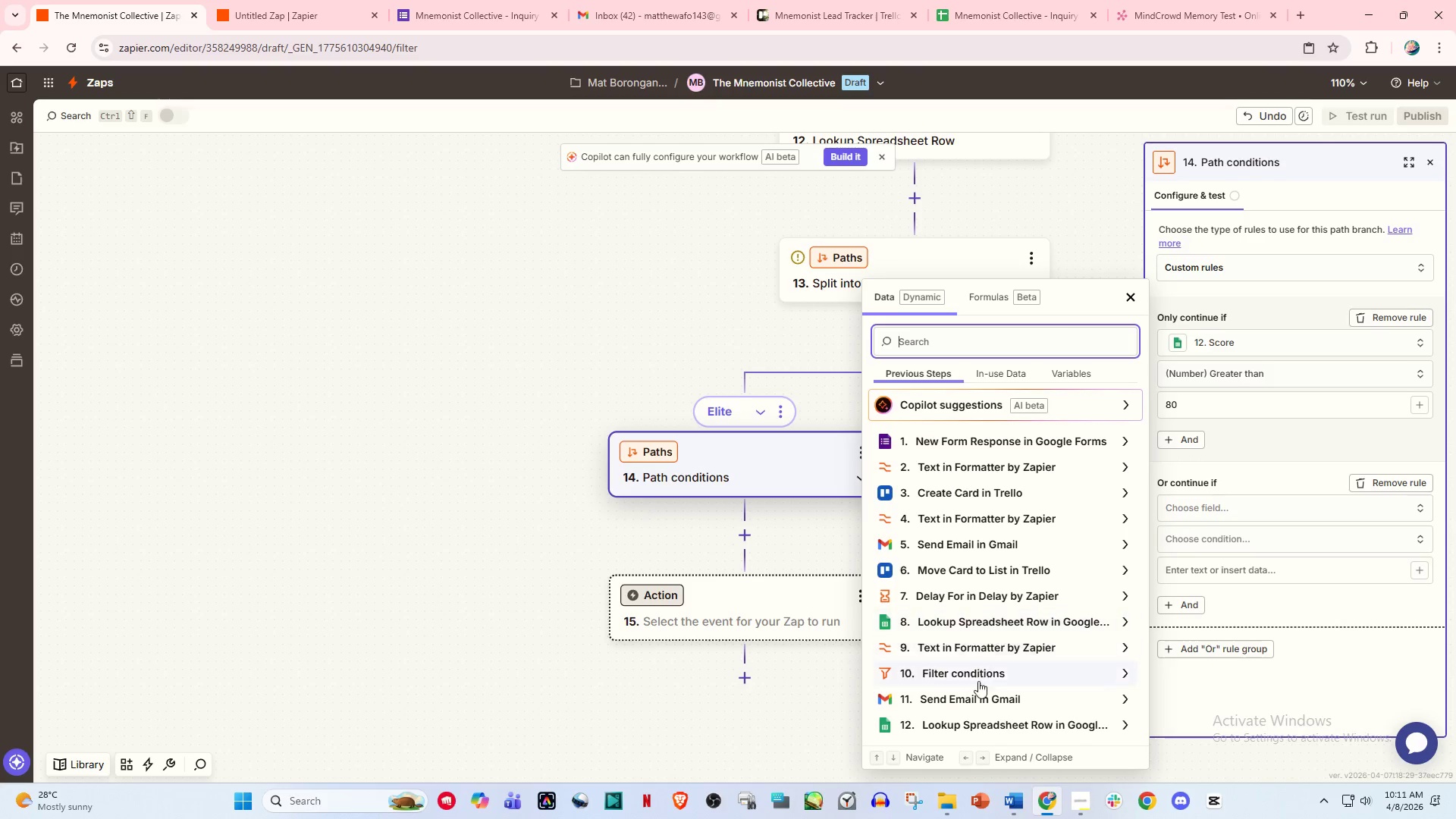 
left_click([981, 726])
 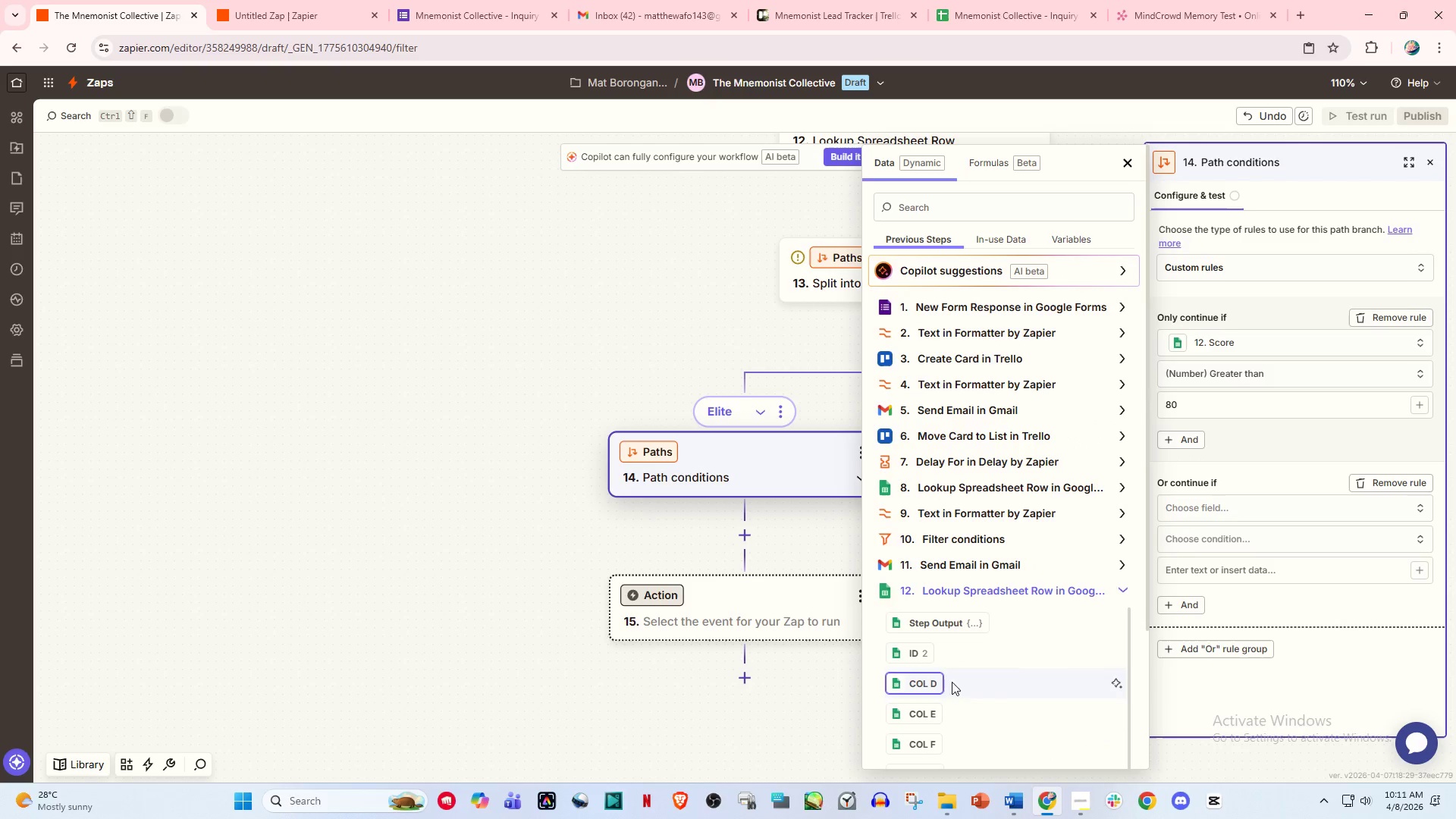 
scroll: coordinate [940, 701], scroll_direction: down, amount: 10.0
 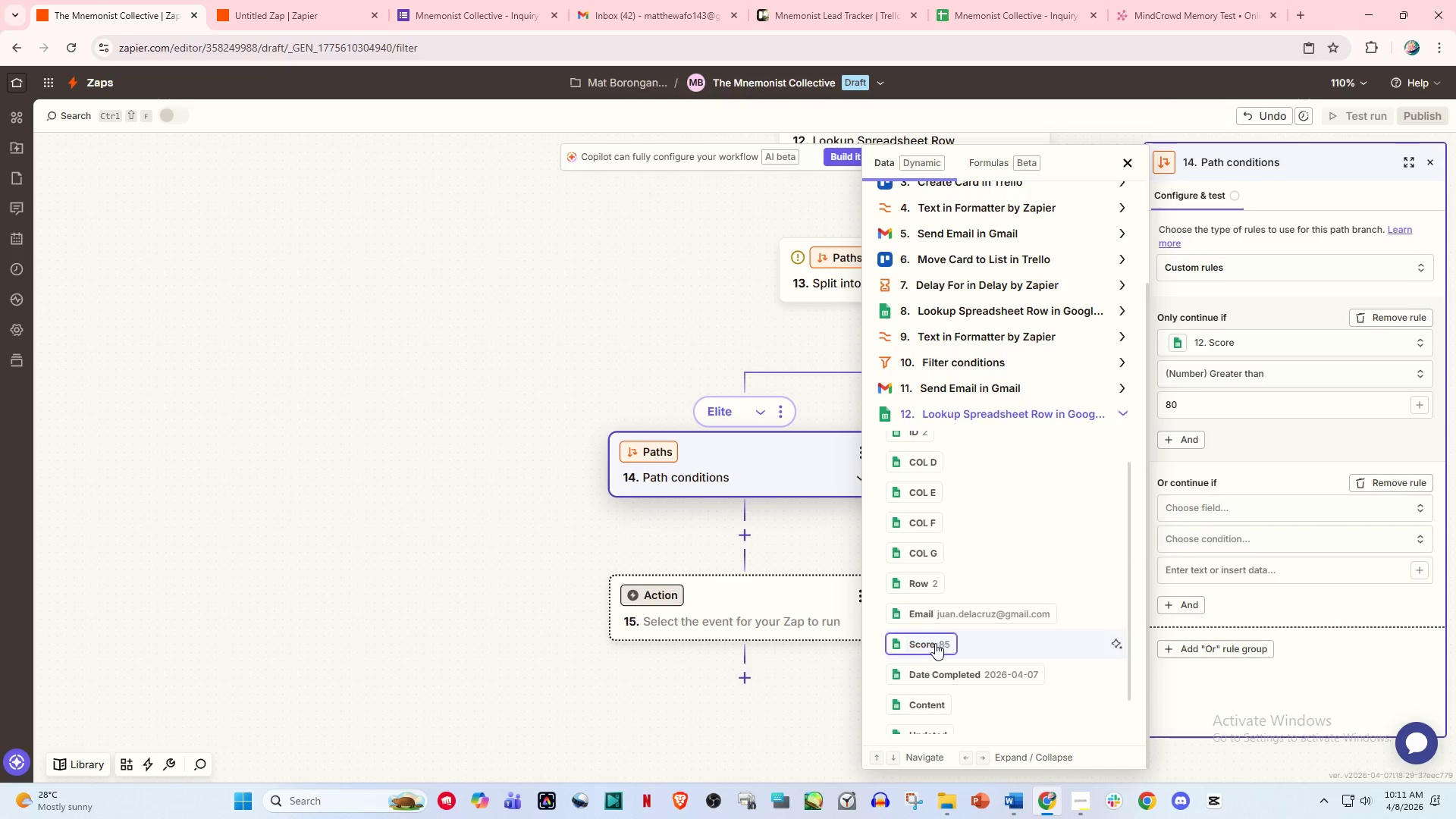 
left_click([935, 643])
 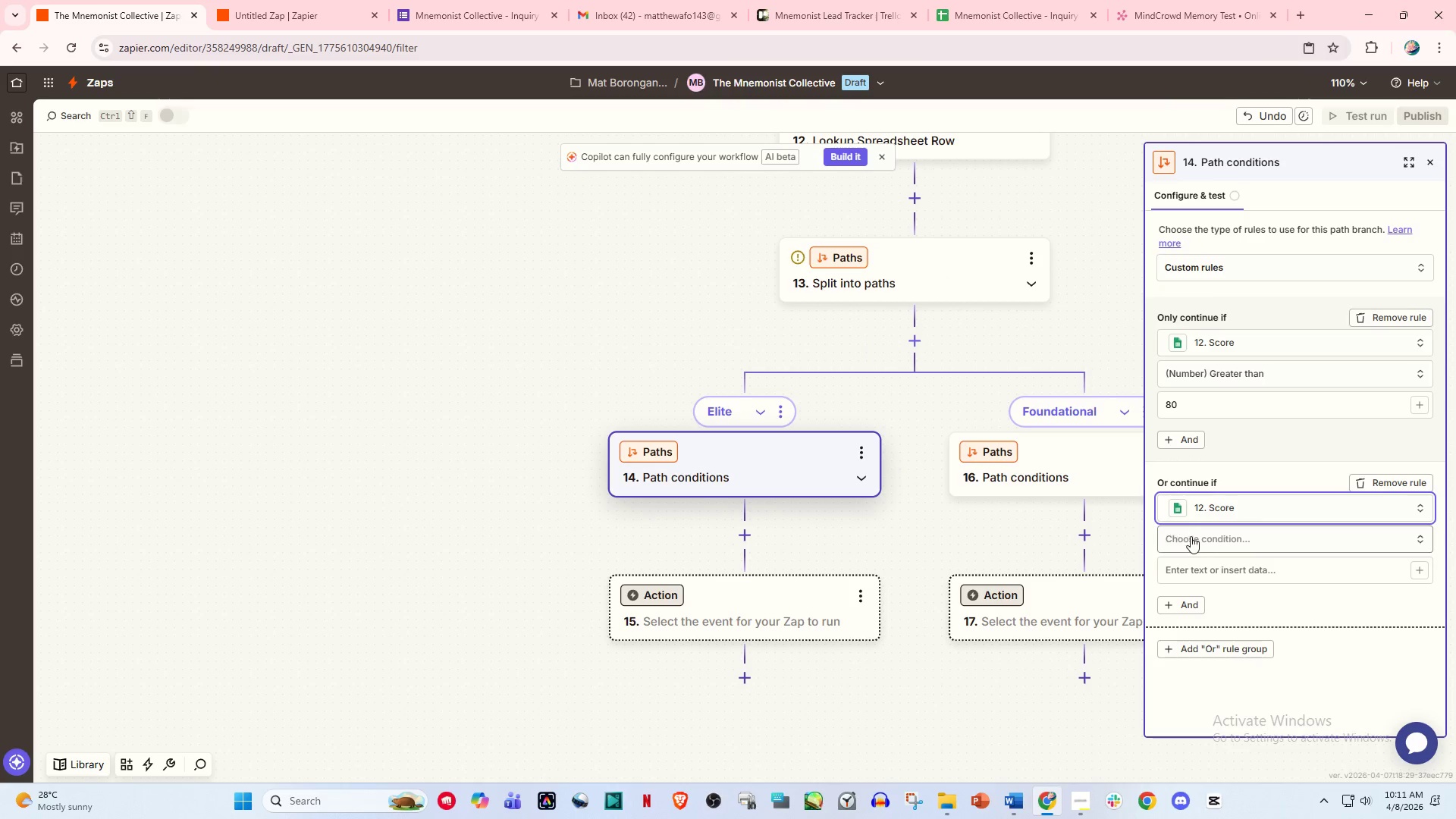 
left_click([1194, 541])
 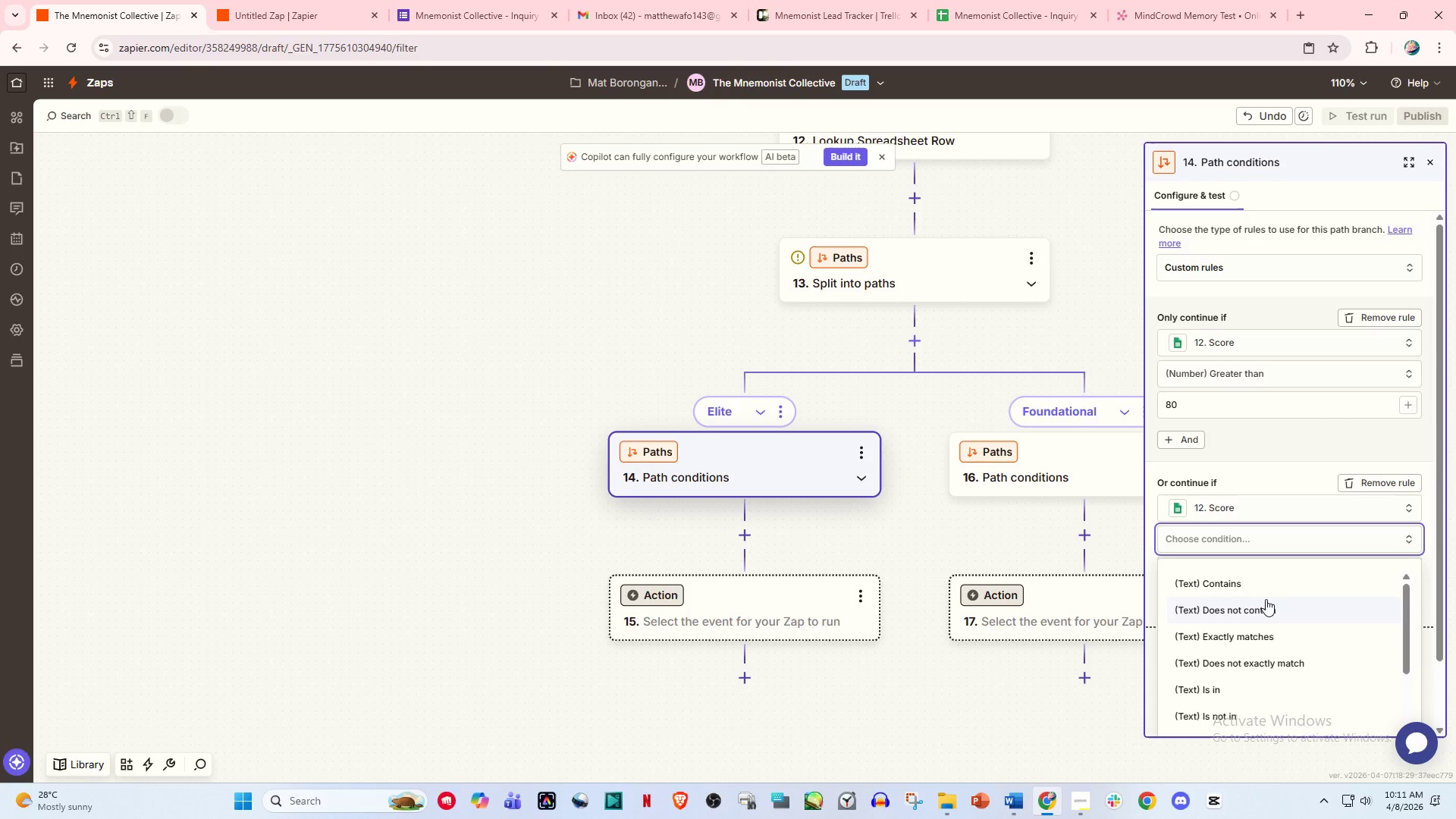 
scroll: coordinate [1259, 647], scroll_direction: down, amount: 6.0
 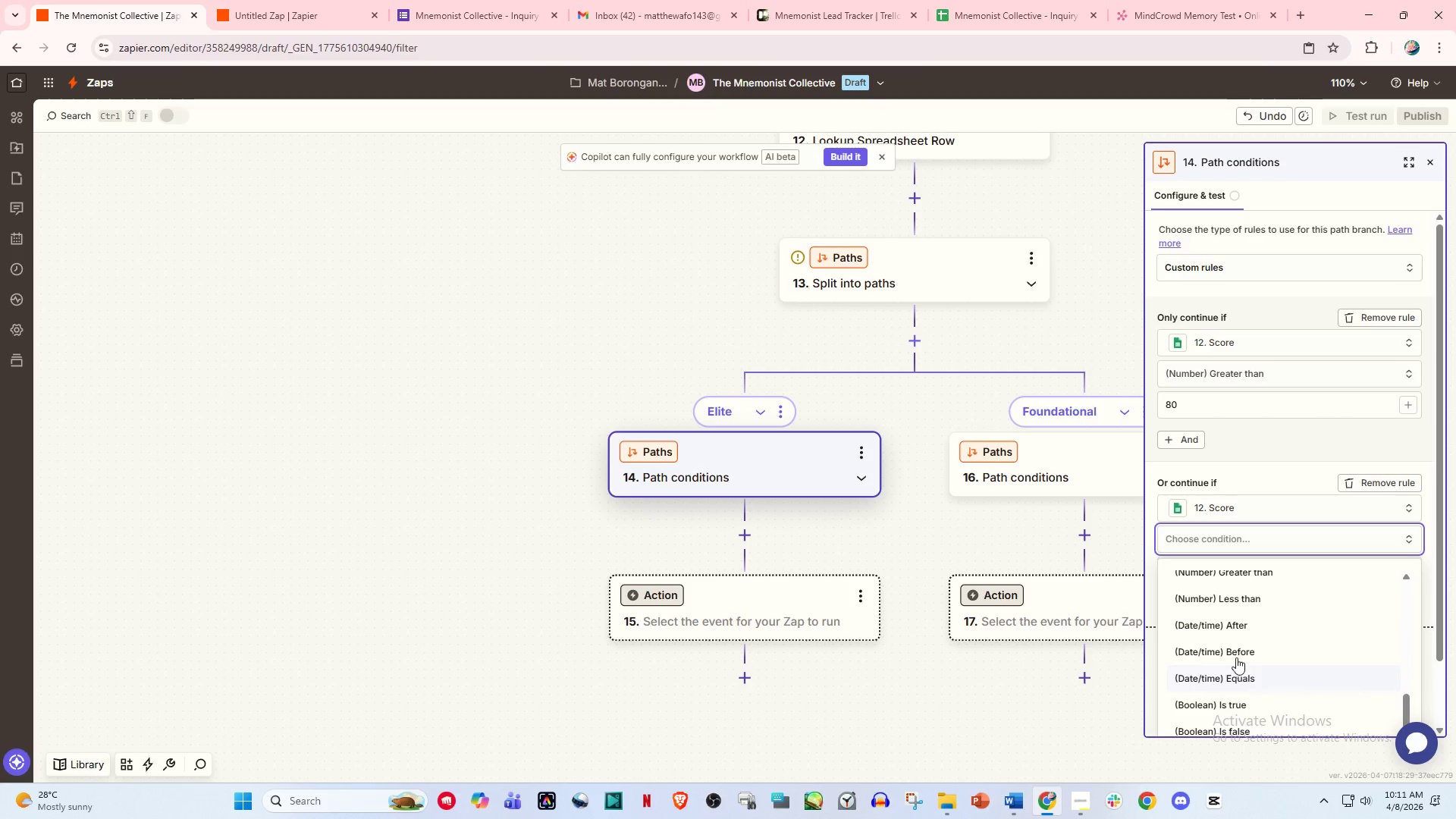 
scroll: coordinate [1235, 651], scroll_direction: up, amount: 1.0
 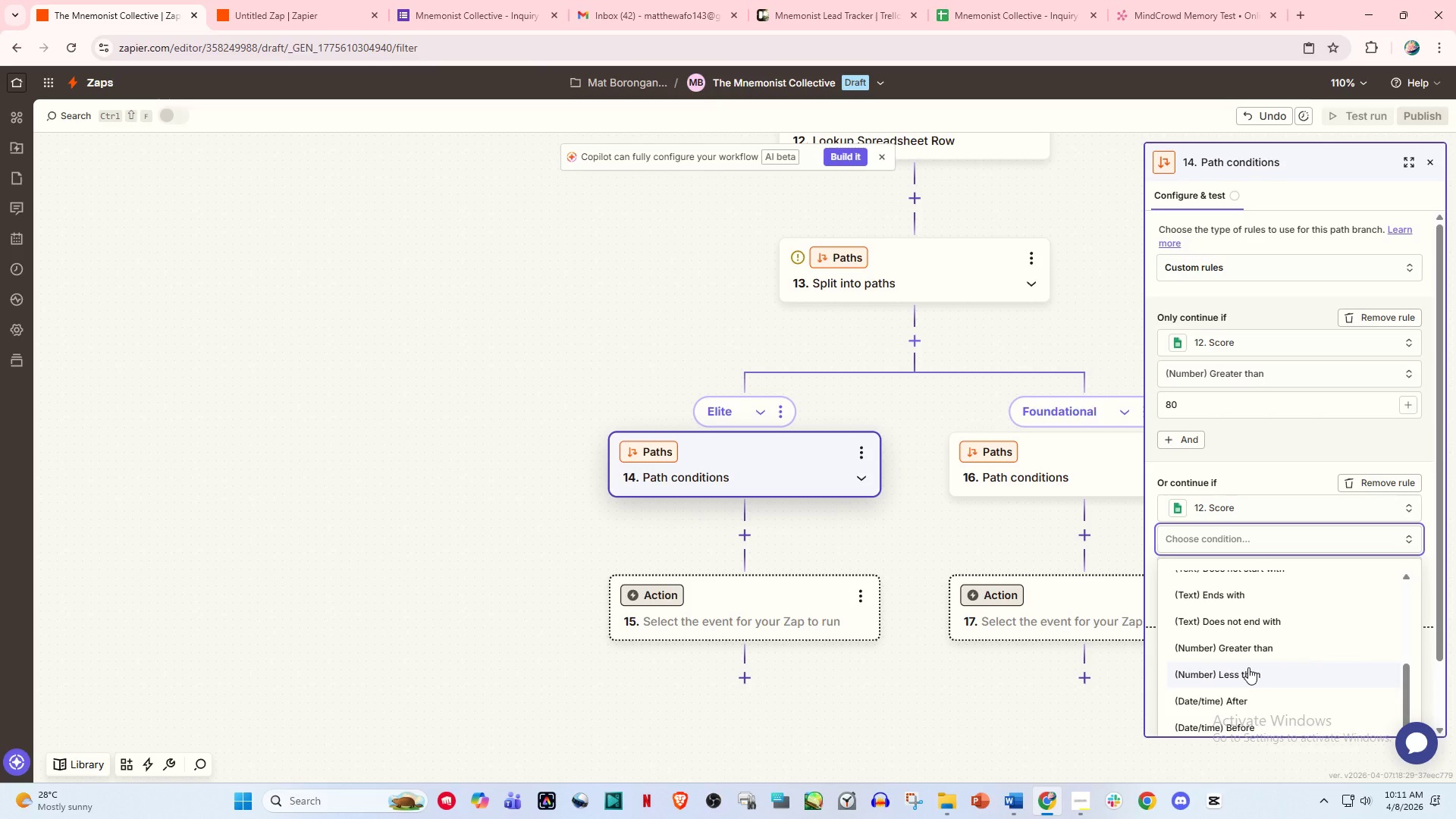 
scroll: coordinate [1248, 661], scroll_direction: down, amount: 3.0
 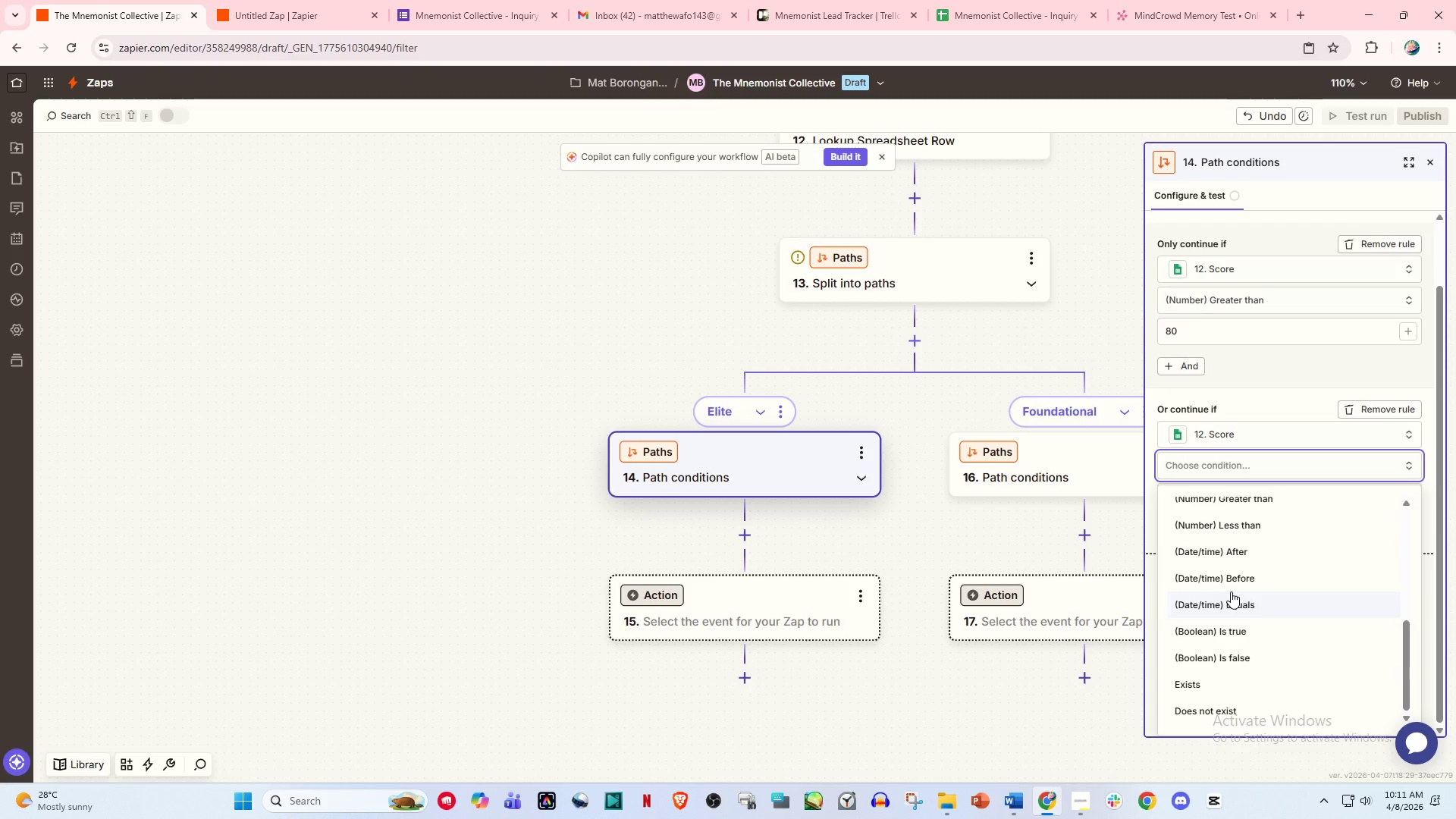 
scroll: coordinate [1218, 610], scroll_direction: up, amount: 3.0
 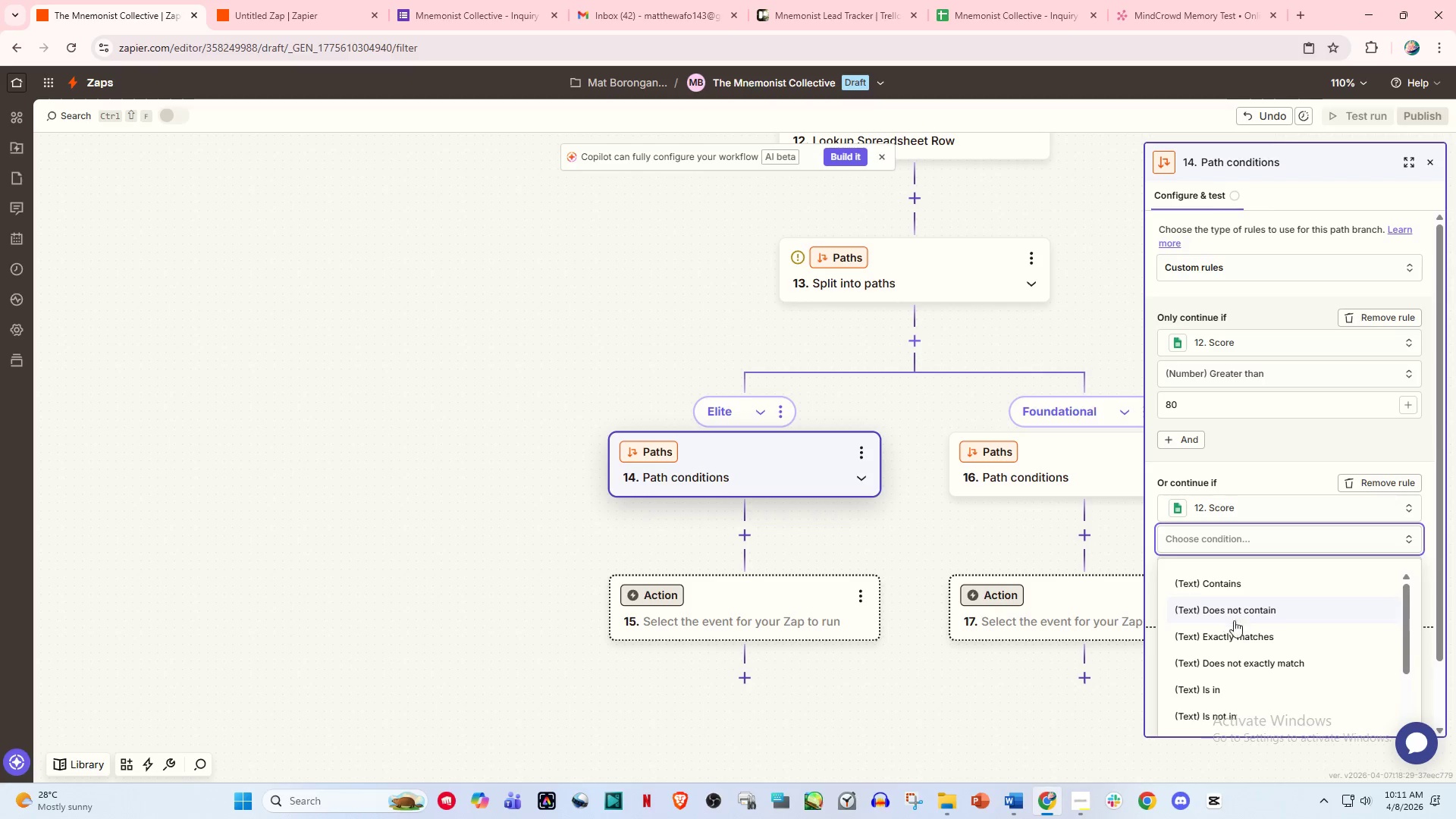 
left_click([1243, 635])
 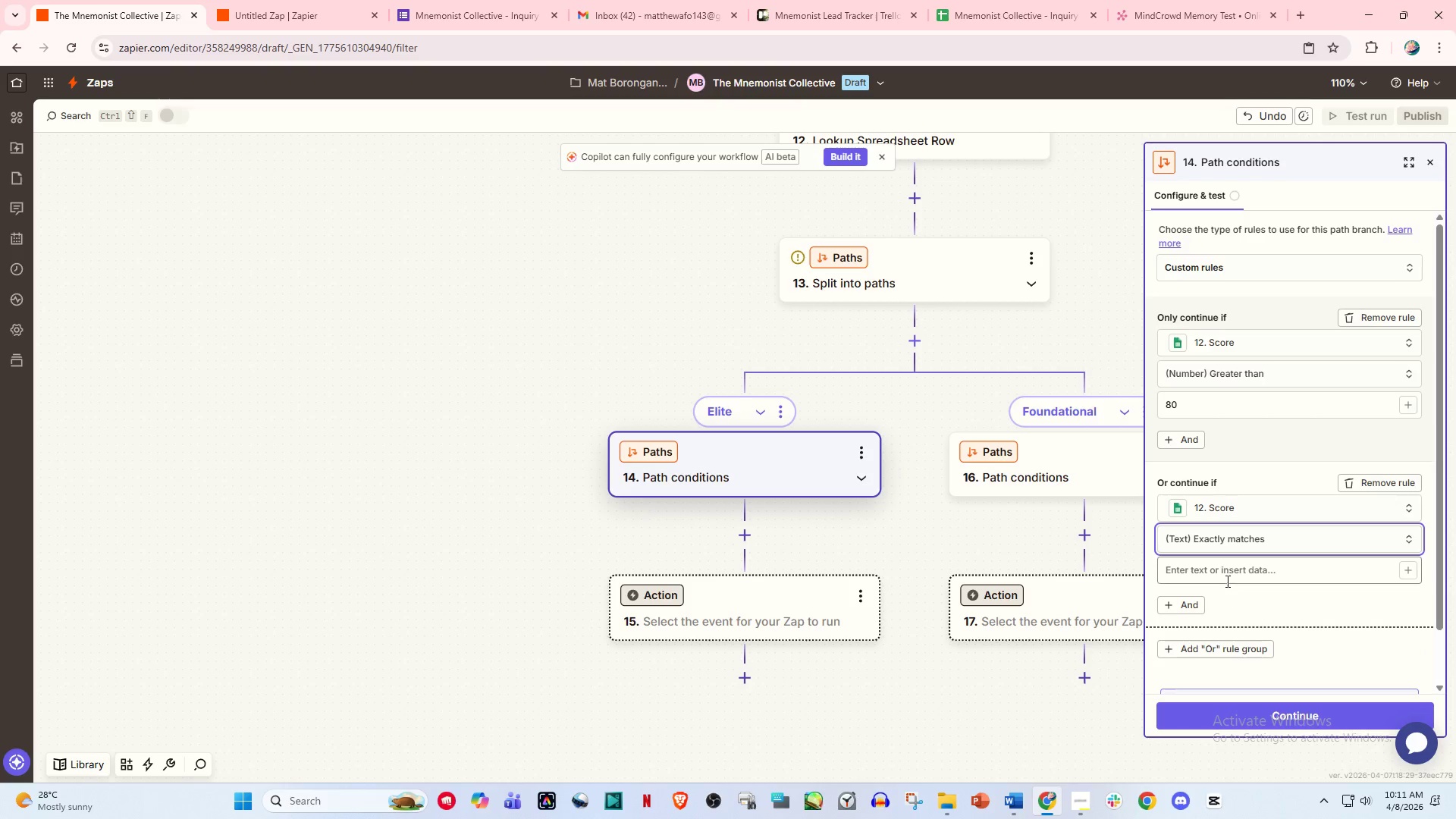 
left_click([1225, 573])
 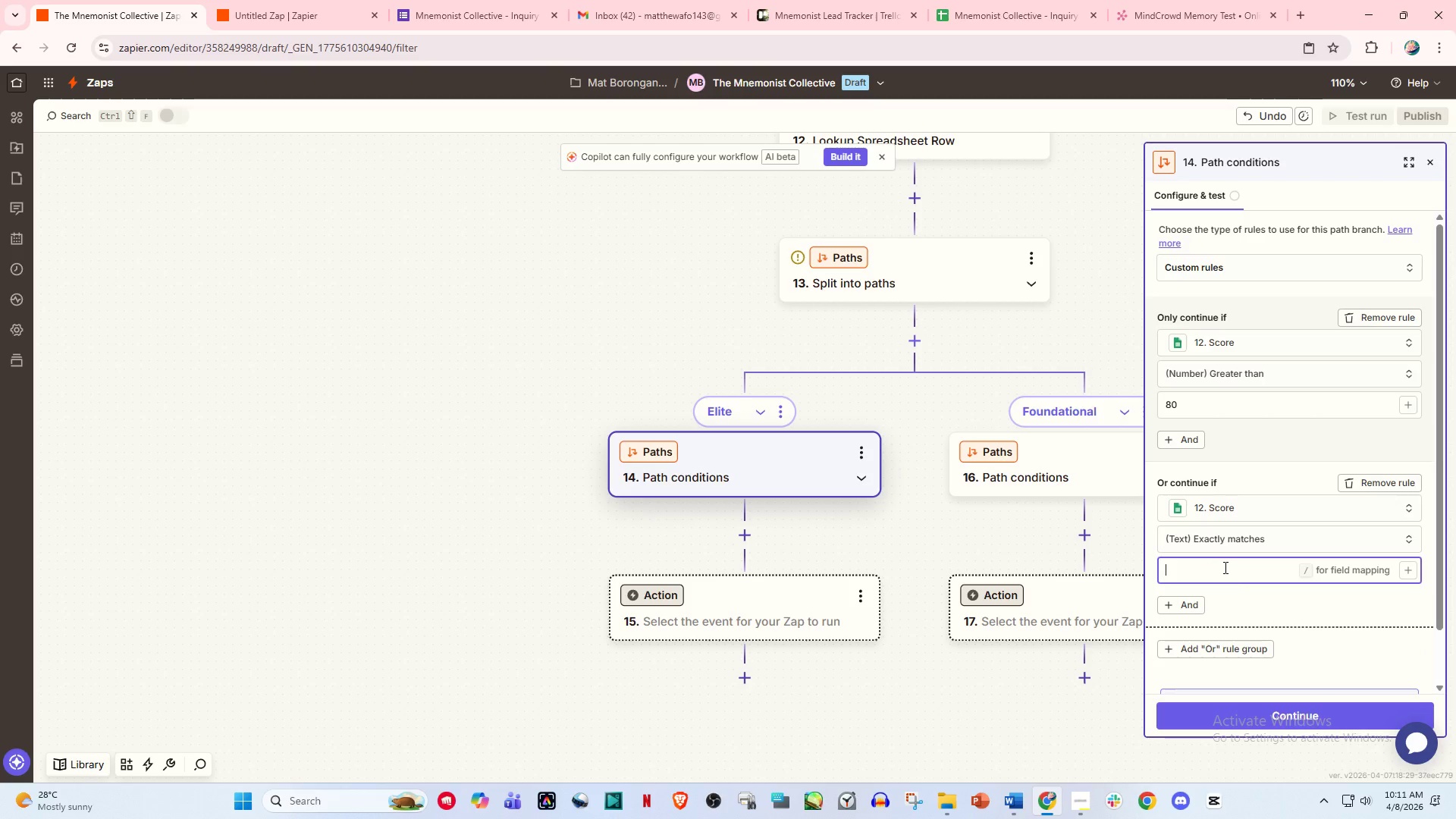 
wait(7.55)
 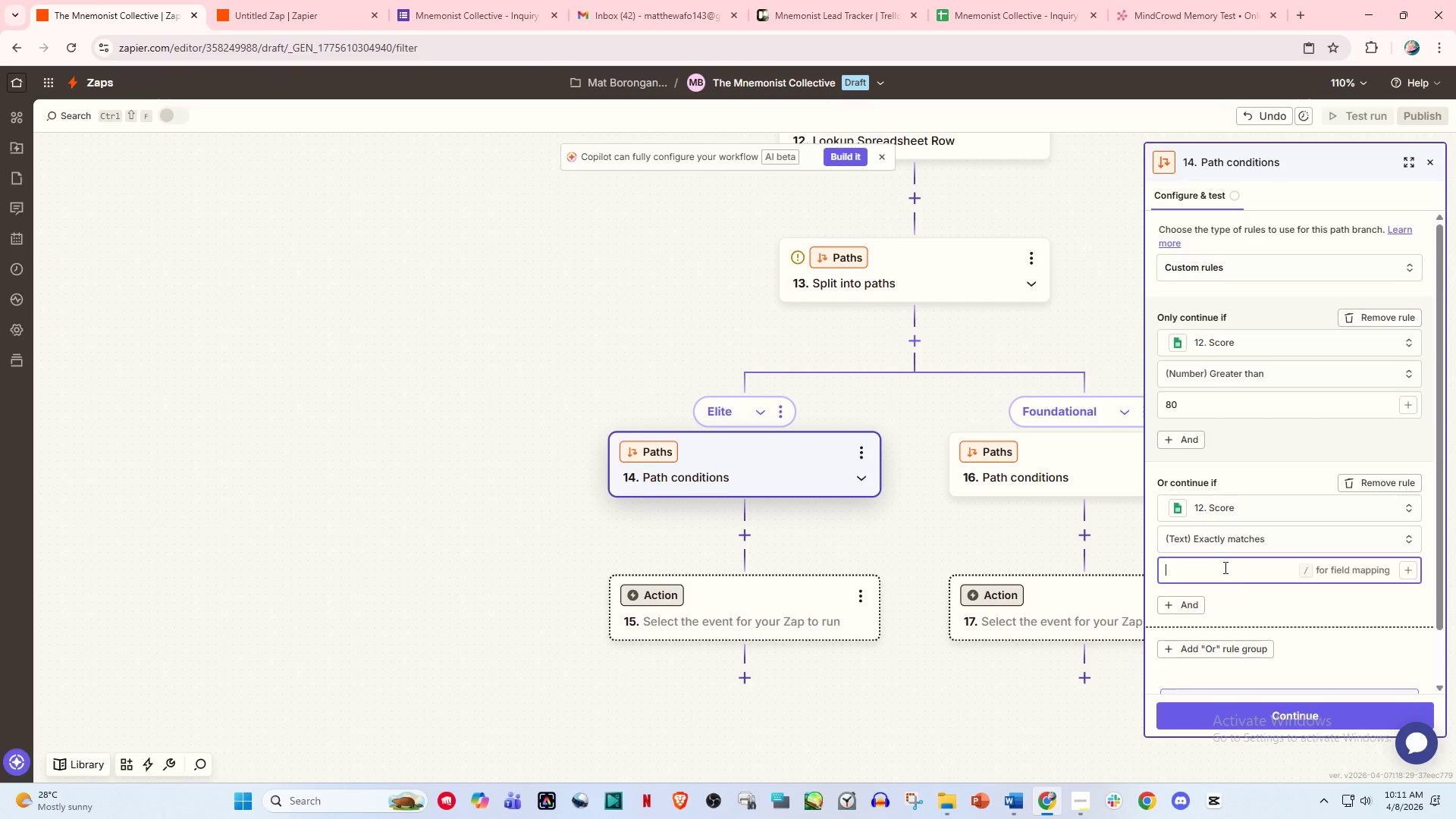 
key(Numpad8)
 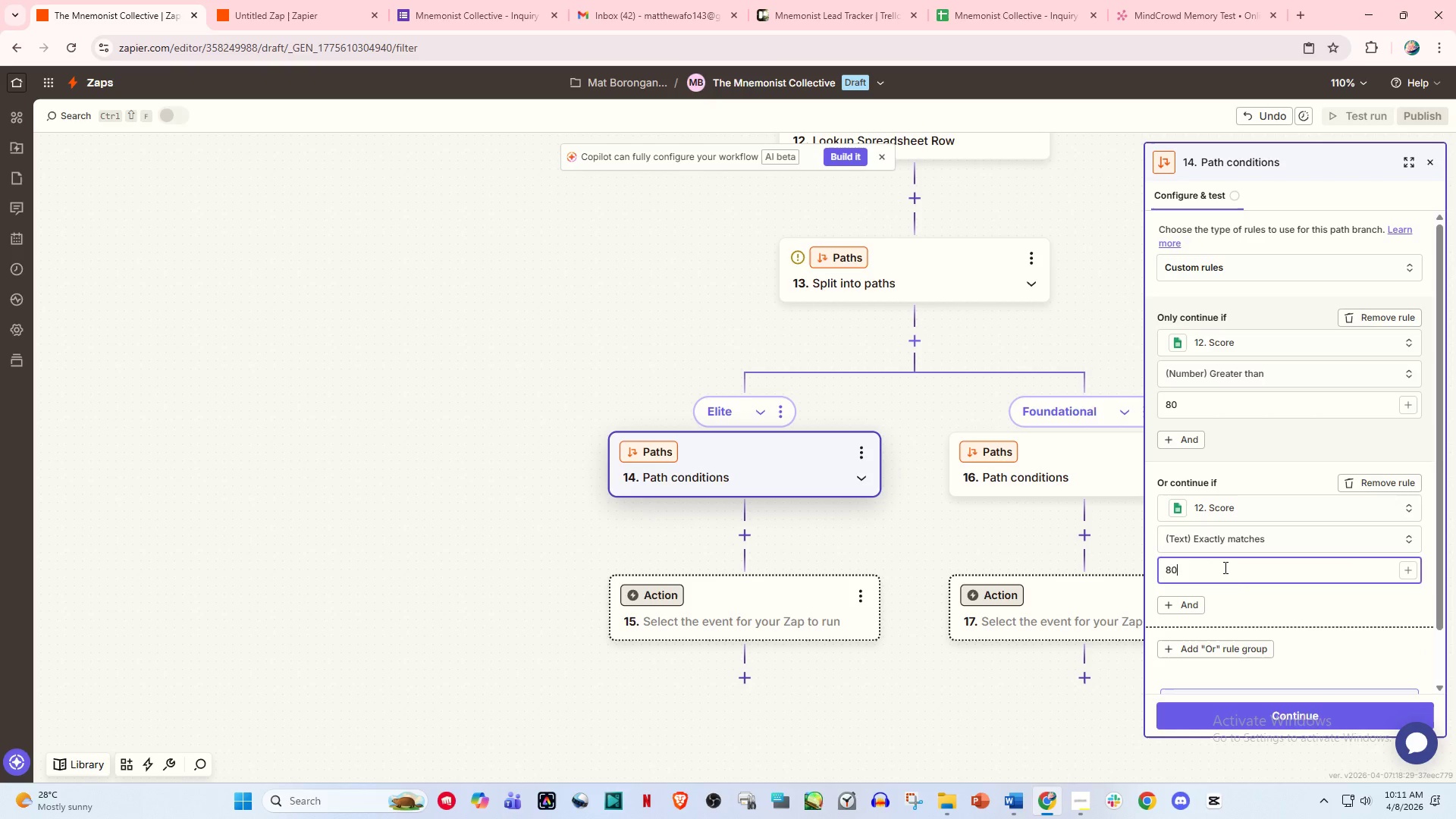 
key(Numpad0)
 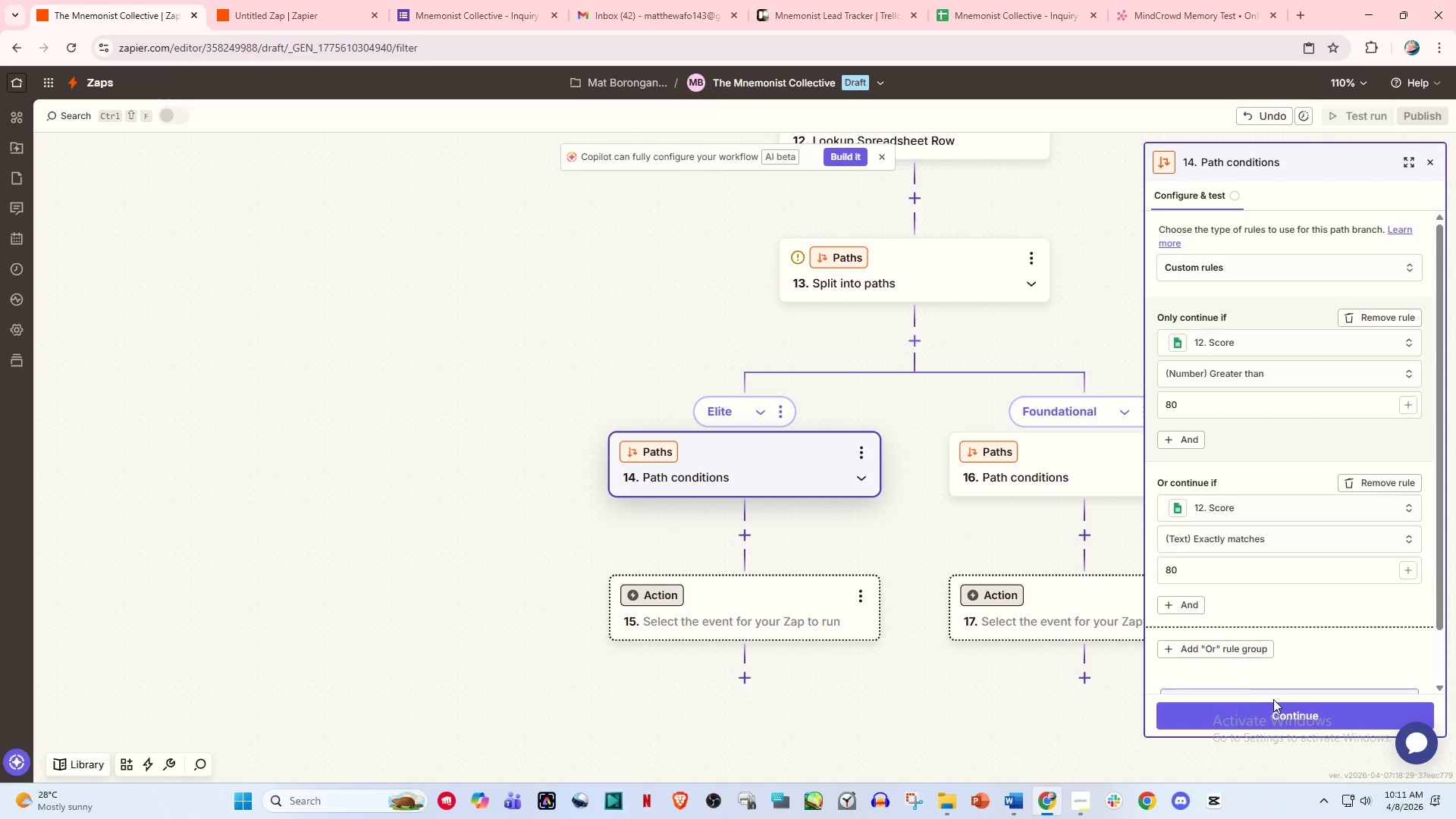 
double_click([1277, 711])
 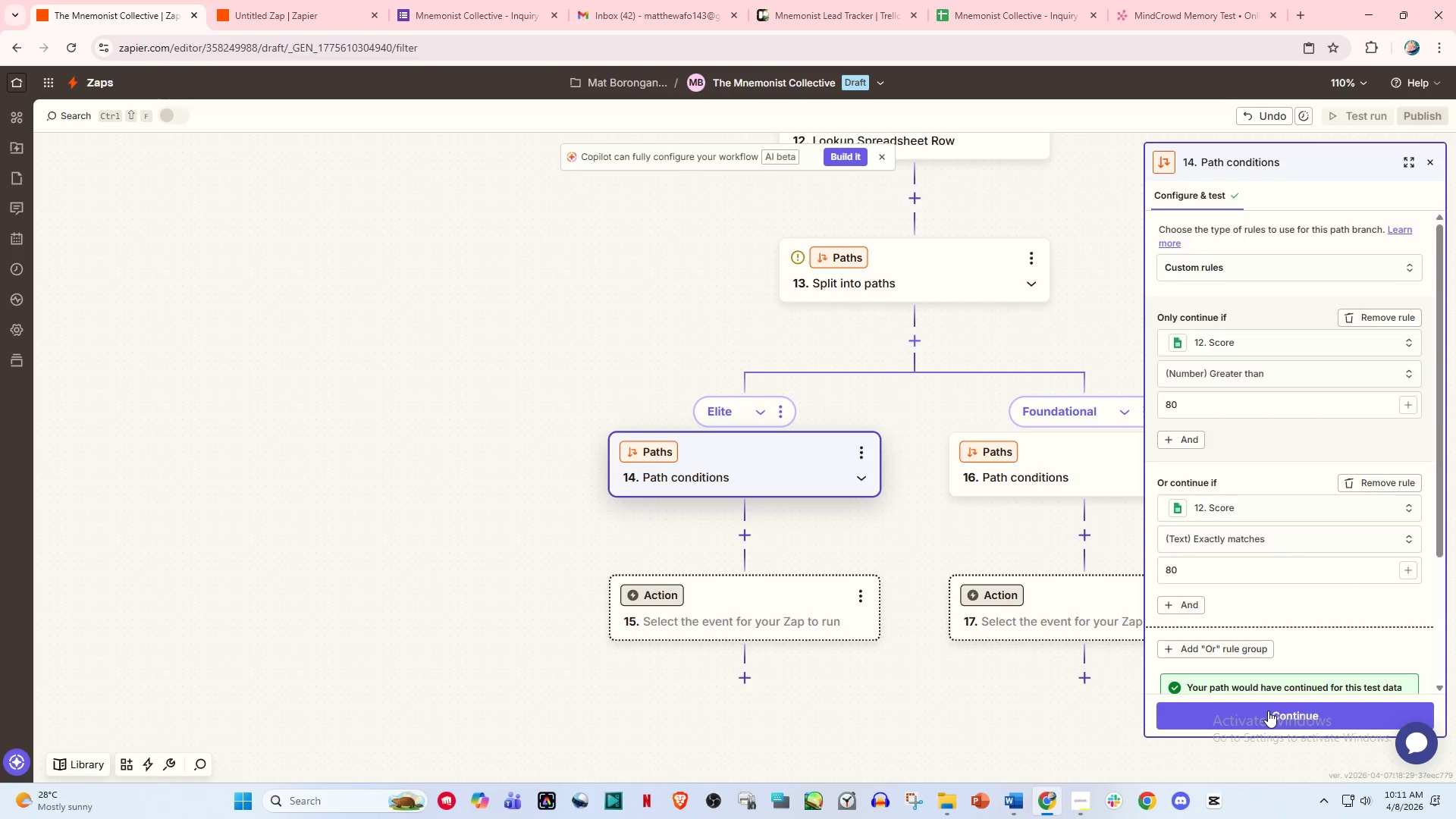 
left_click([1284, 710])
 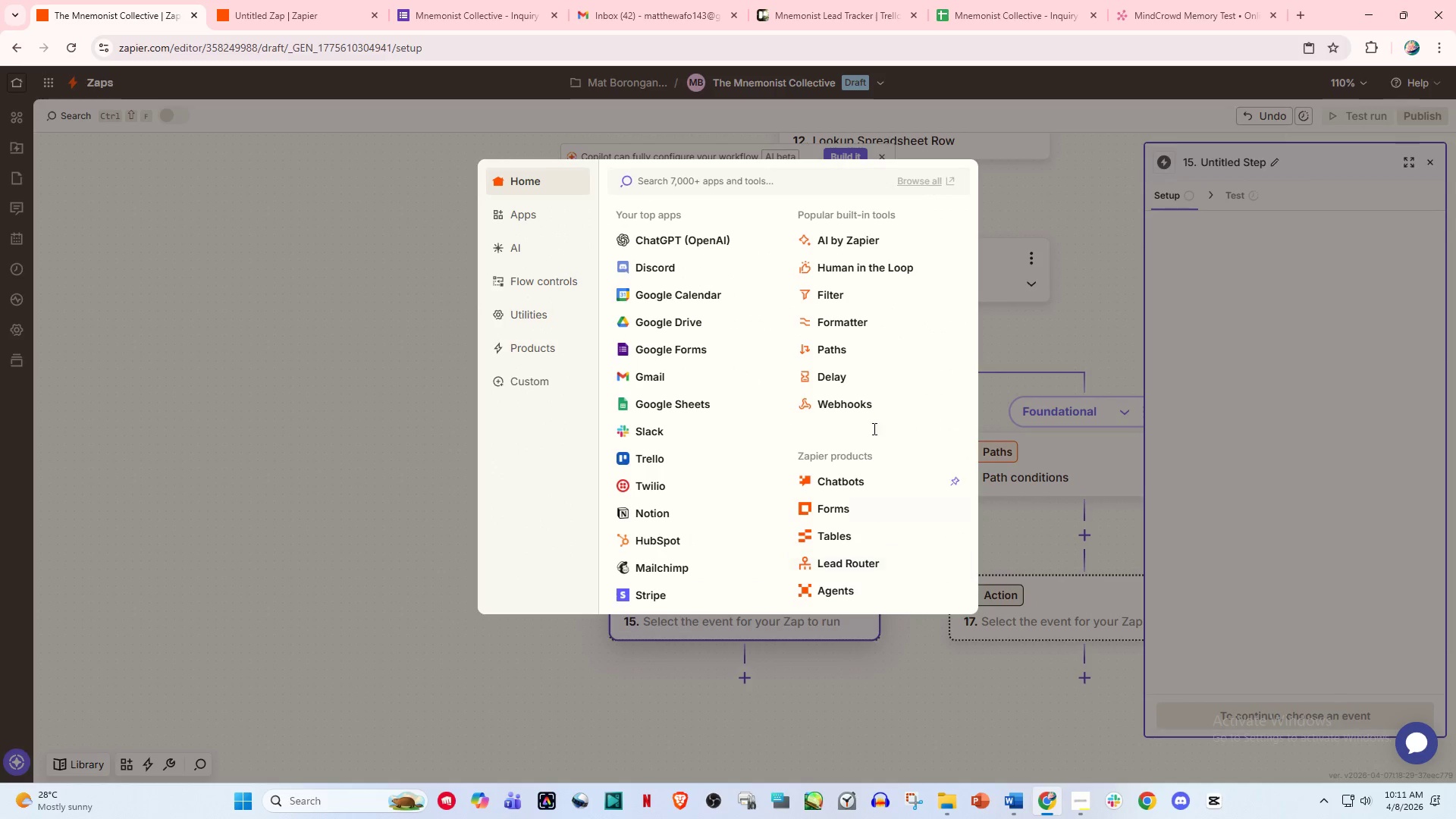 
left_click([1025, 262])
 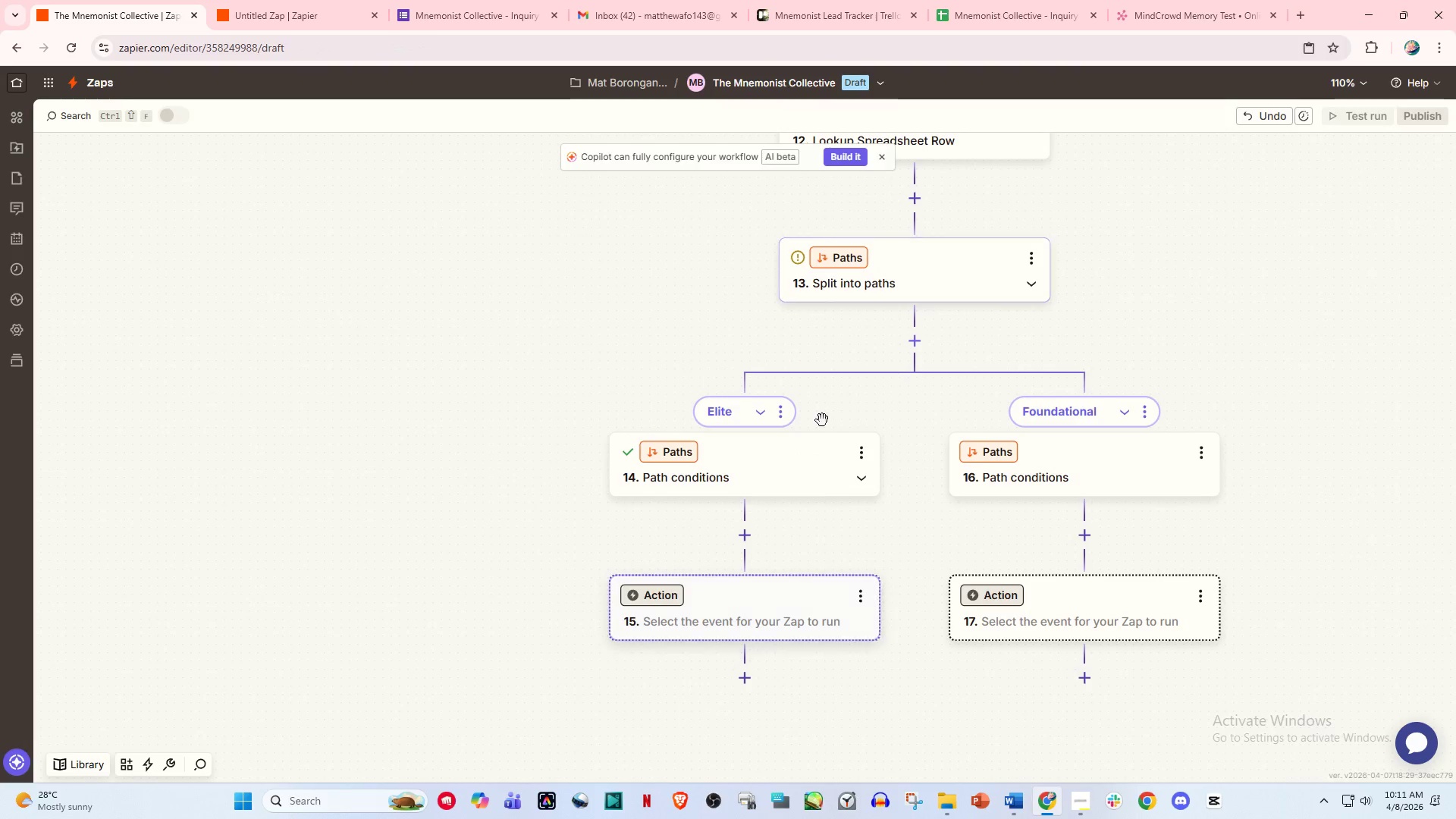 
left_click([752, 382])
 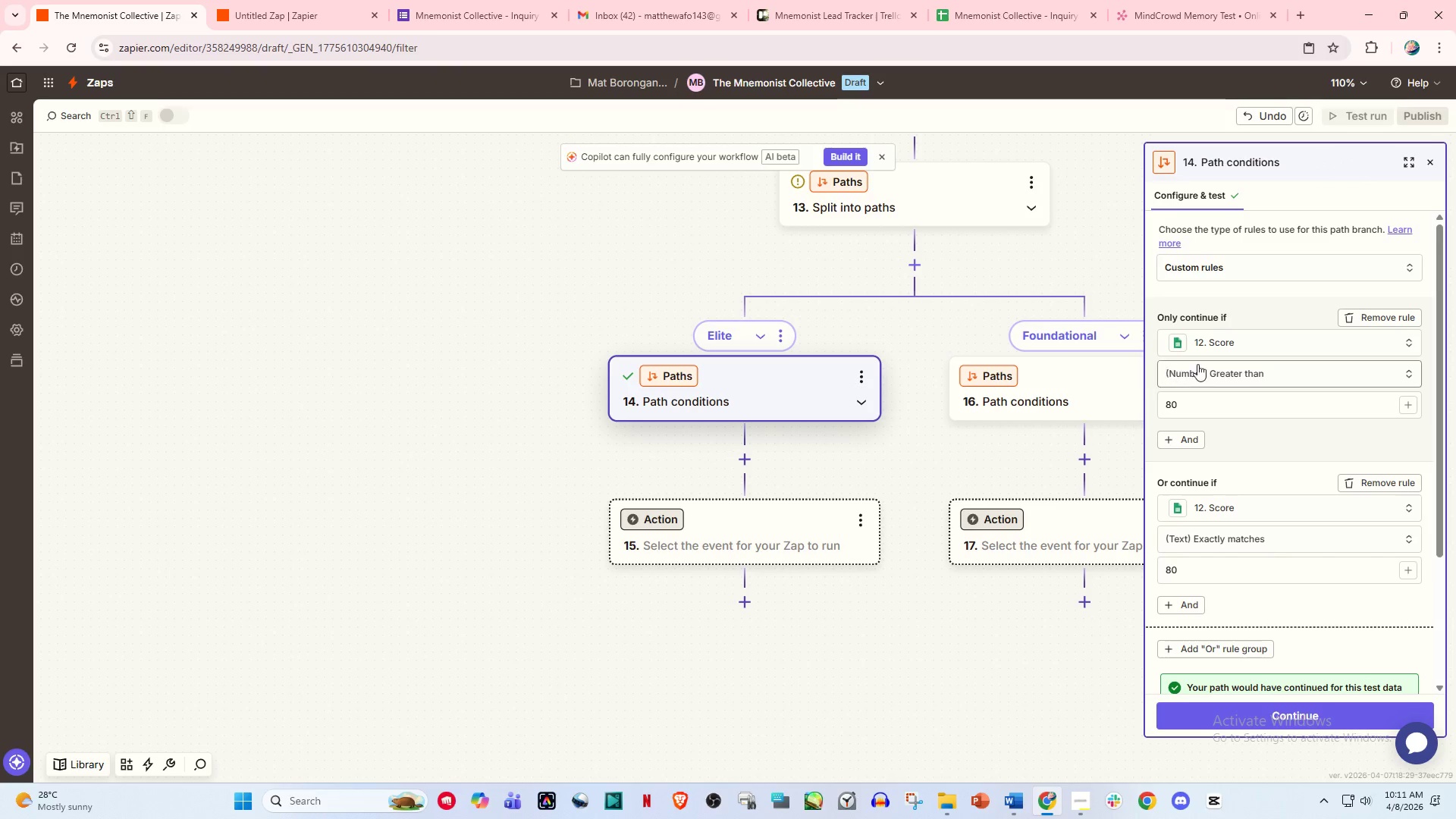 
scroll: coordinate [771, 452], scroll_direction: down, amount: 2.0
 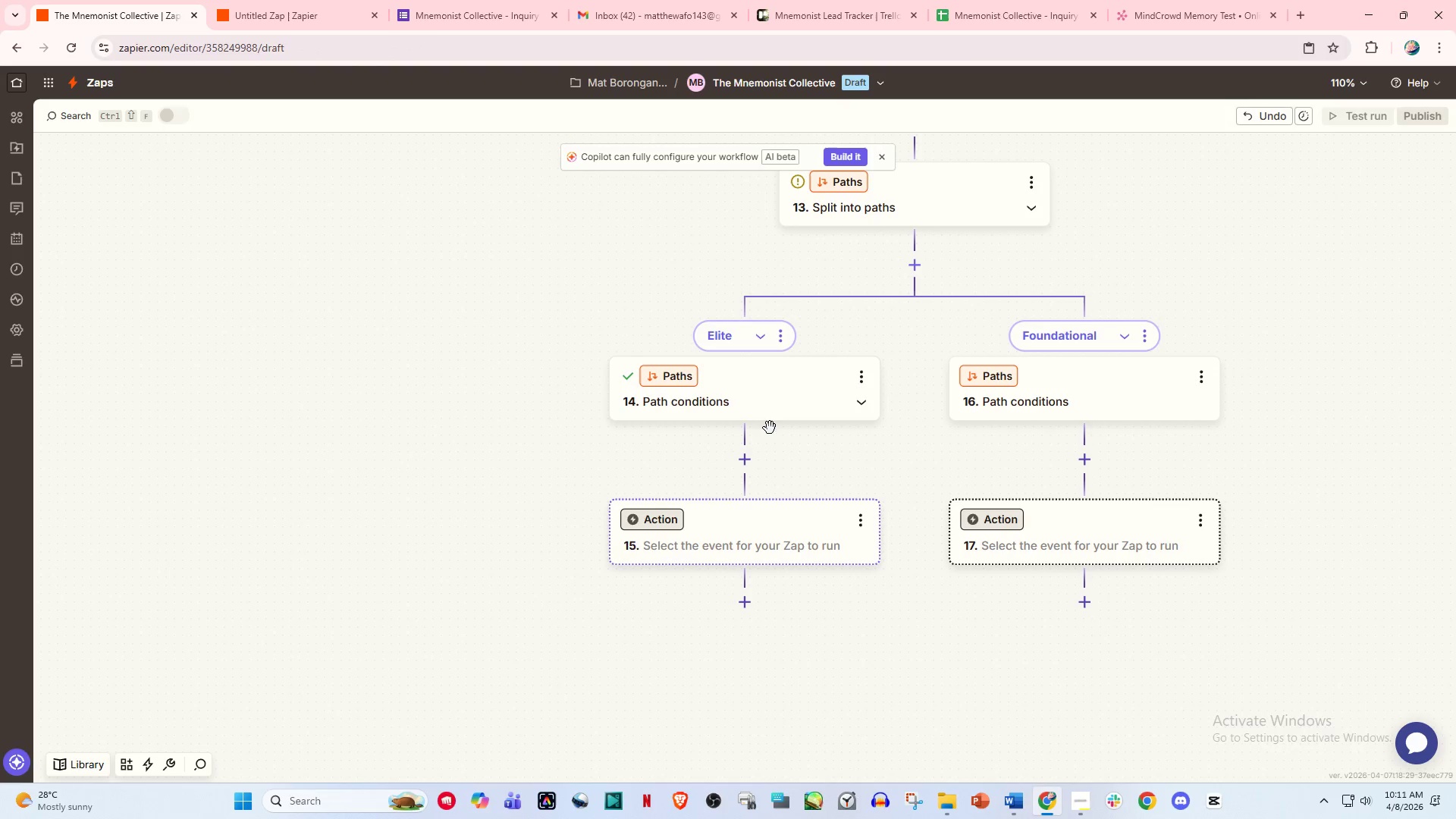 
scroll: coordinate [1222, 406], scroll_direction: none, amount: 0.0
 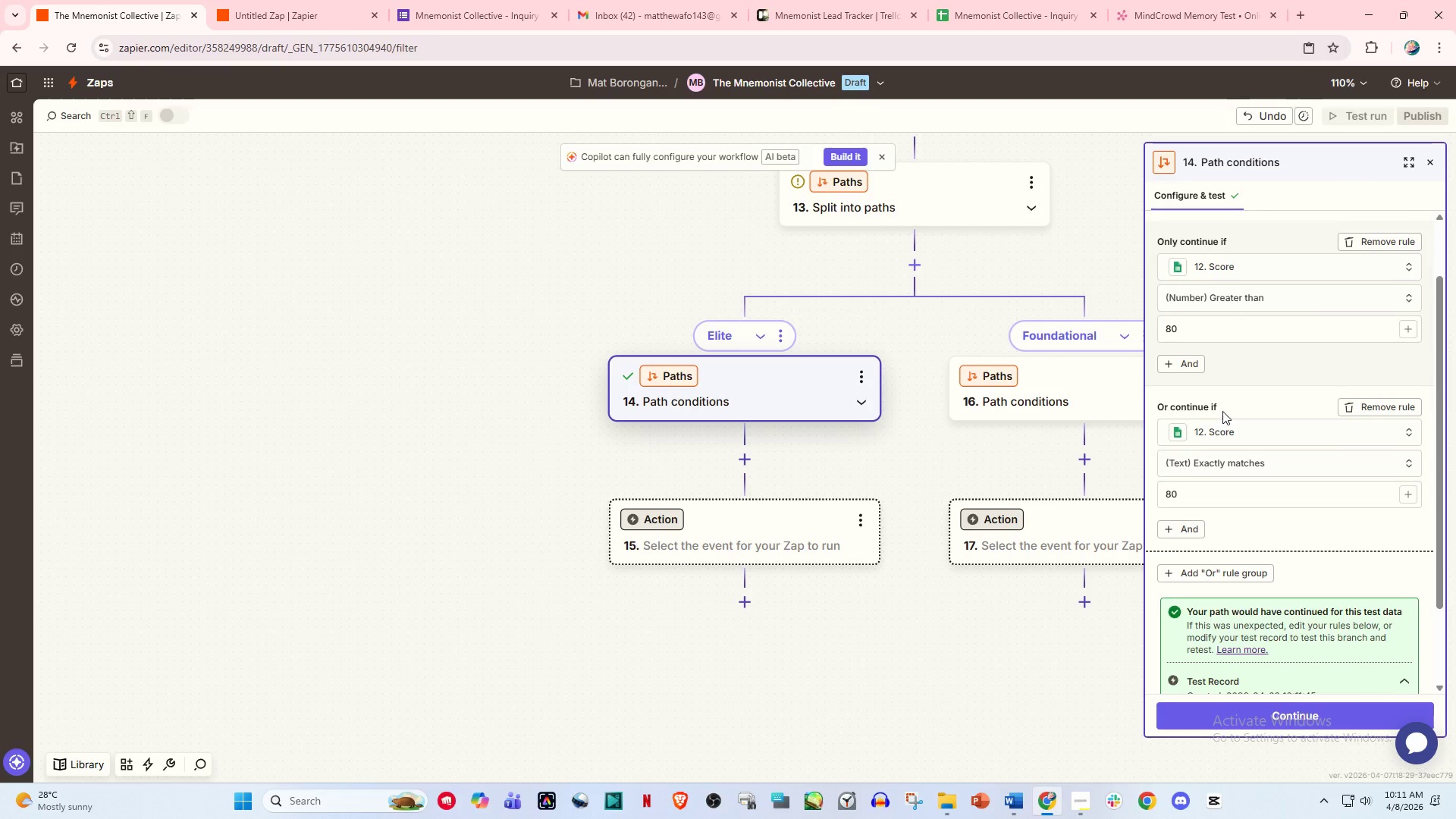 
scroll: coordinate [1222, 411], scroll_direction: up, amount: 1.0
 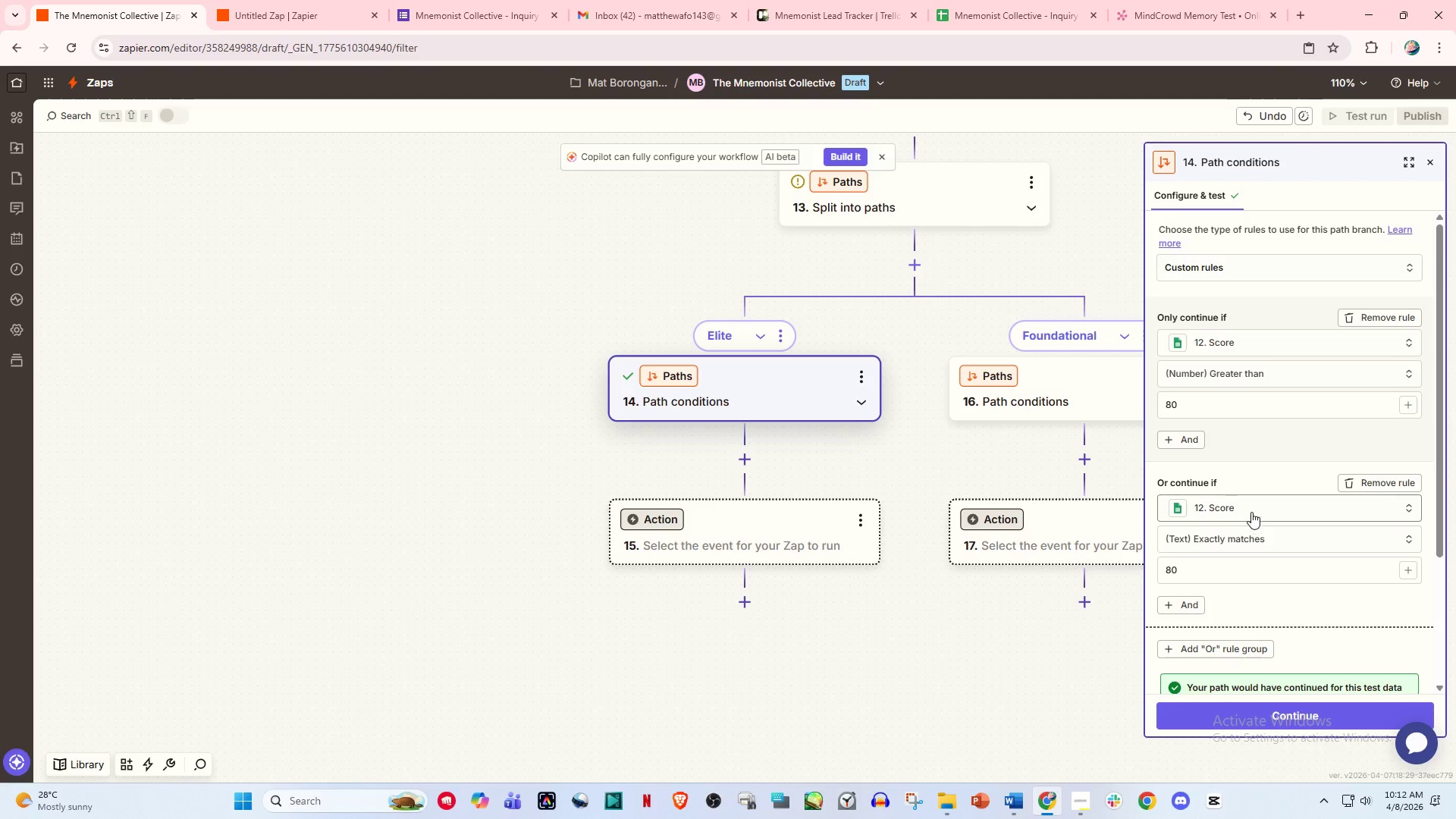 
wait(28.37)
 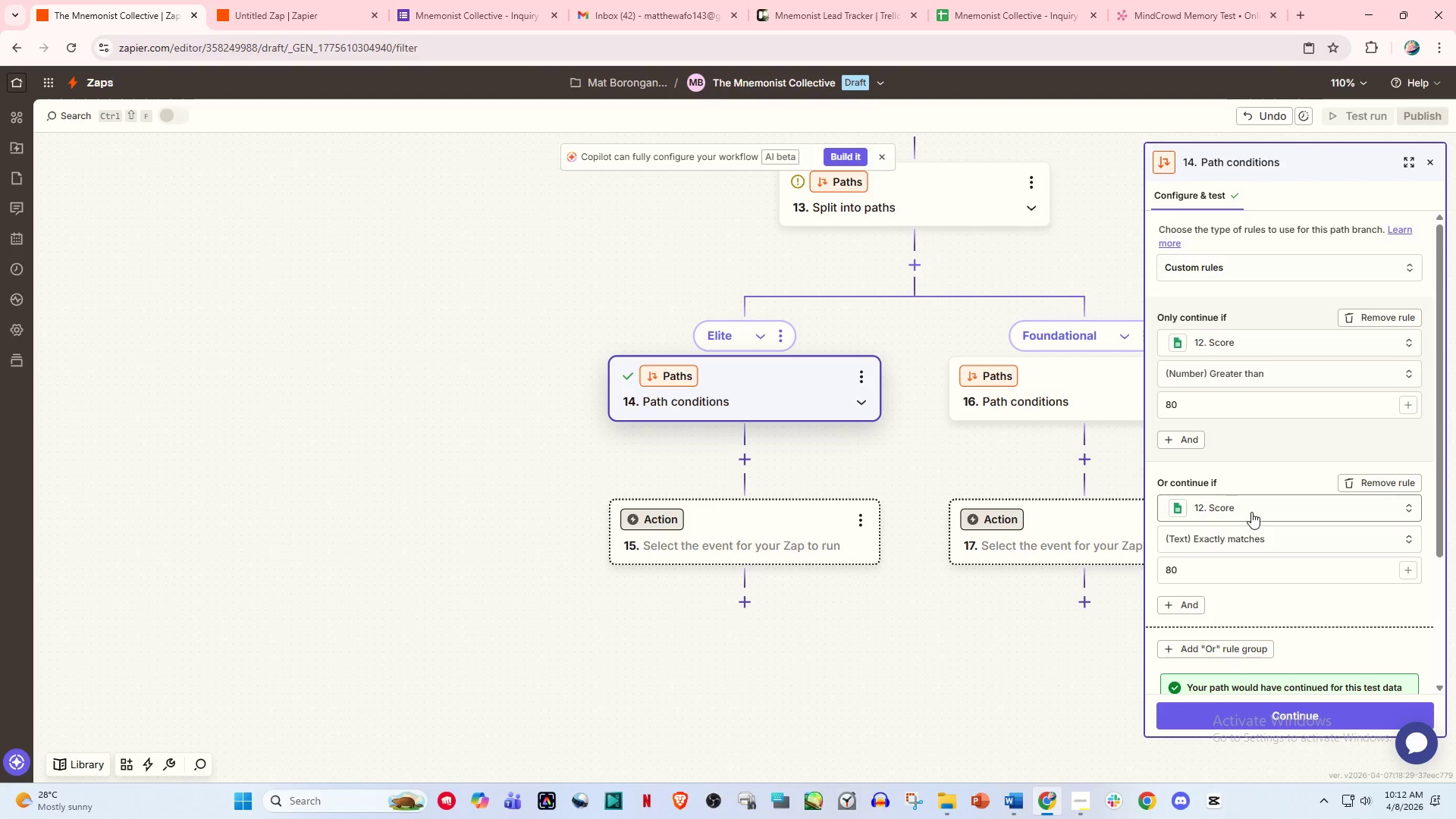 
left_click_drag(start_coordinate=[1219, 406], to_coordinate=[1095, 409])
 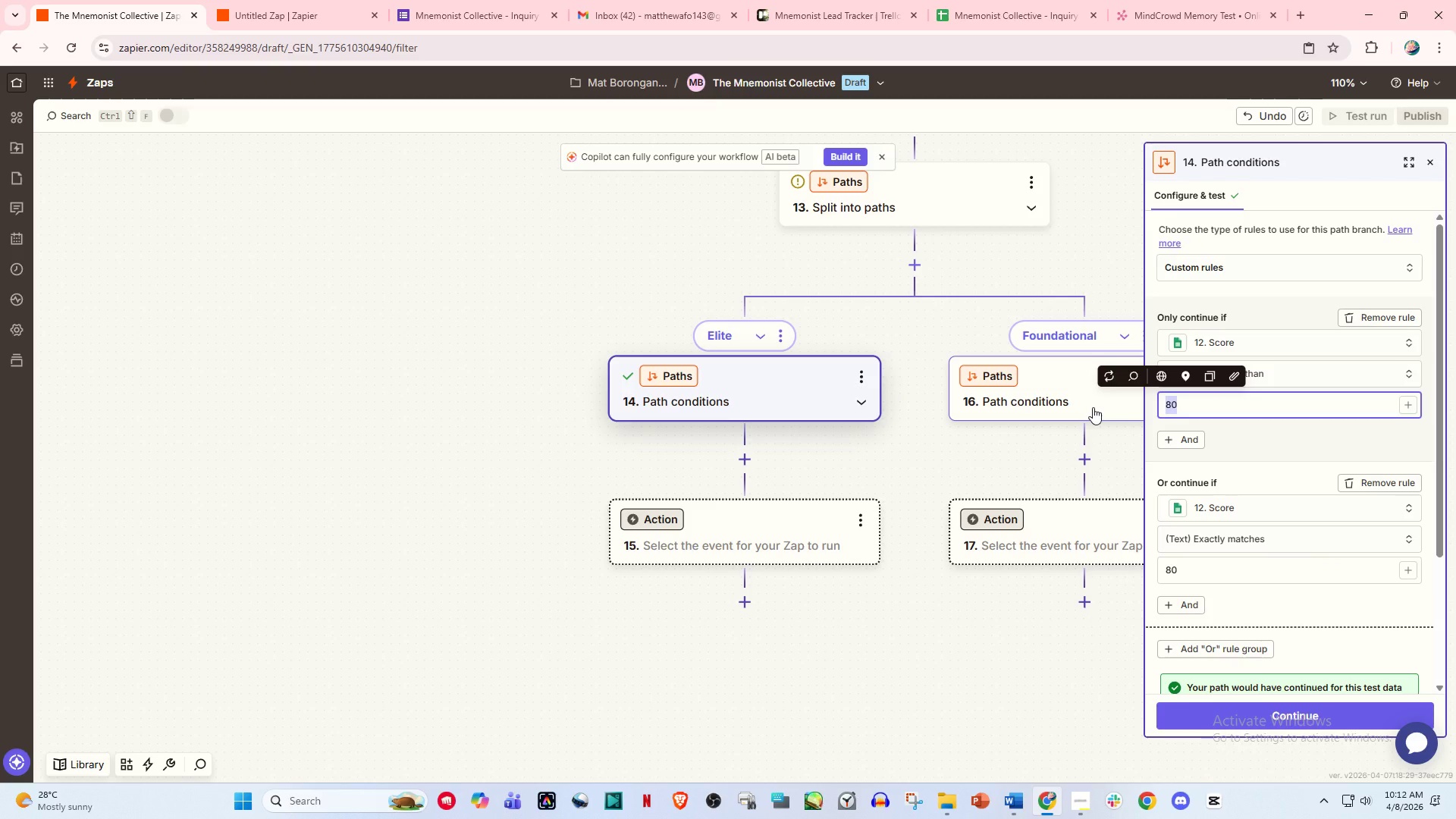 
key(Numpad7)
 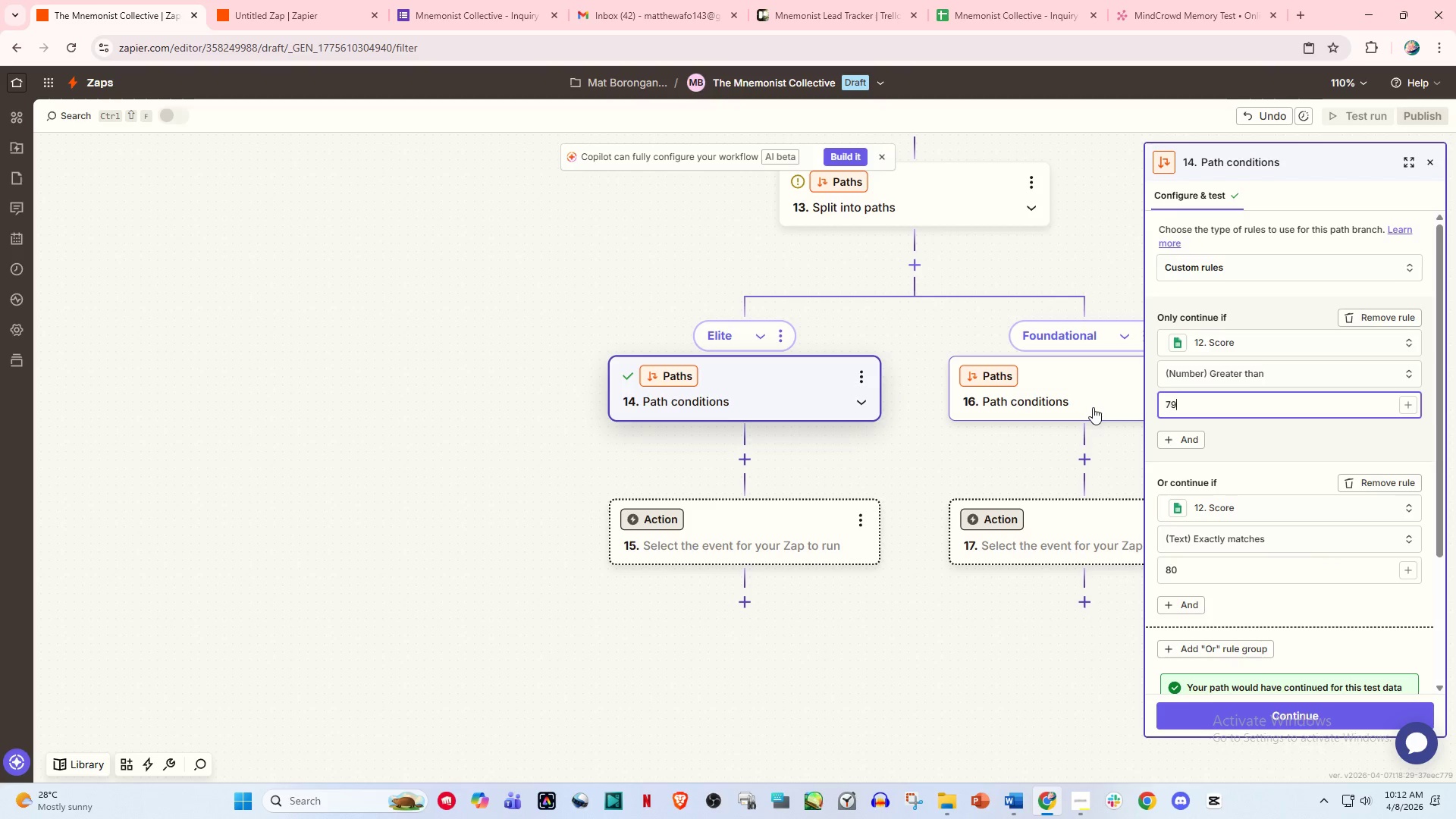 
key(Numpad9)
 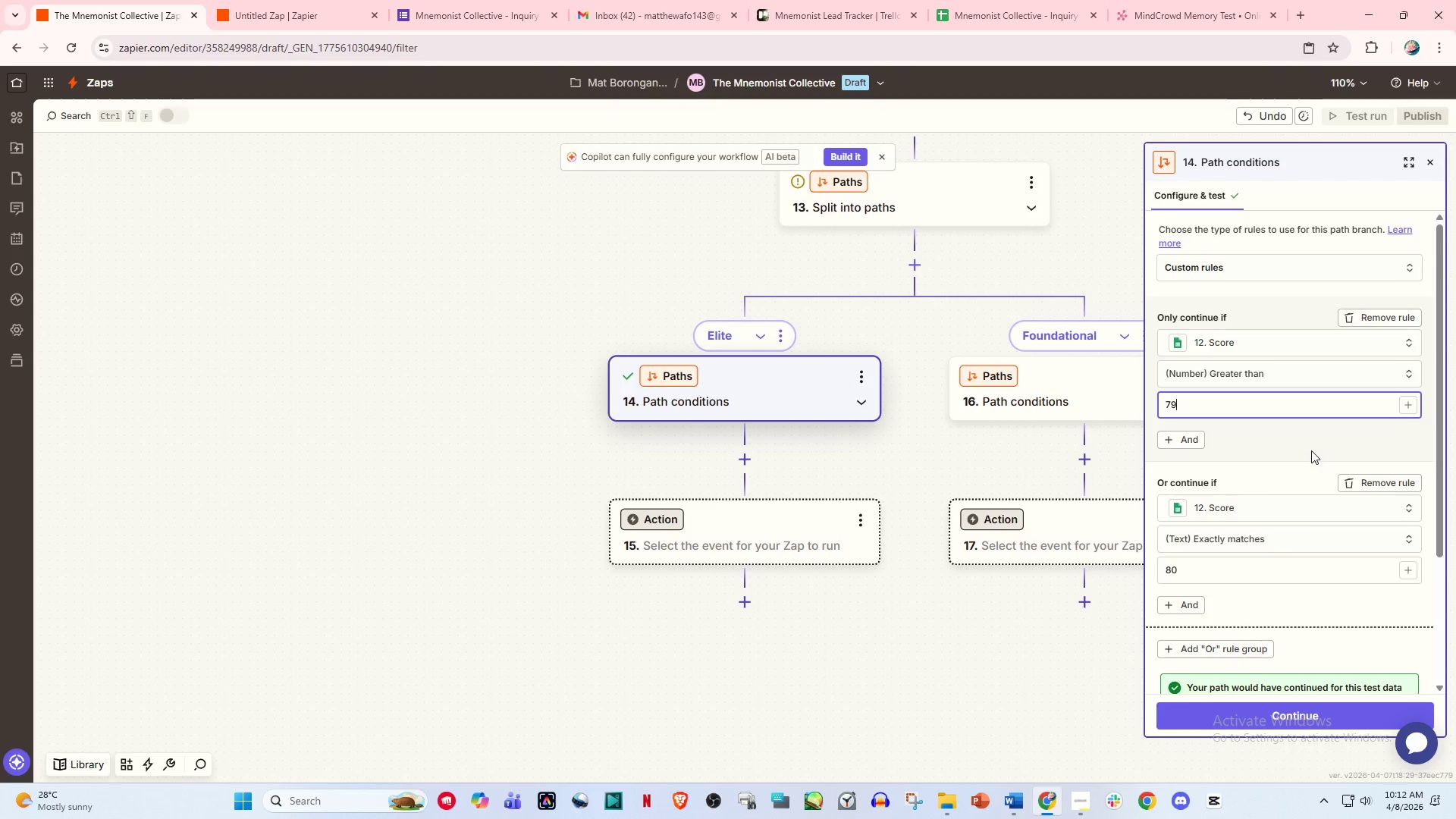 
wait(14.92)
 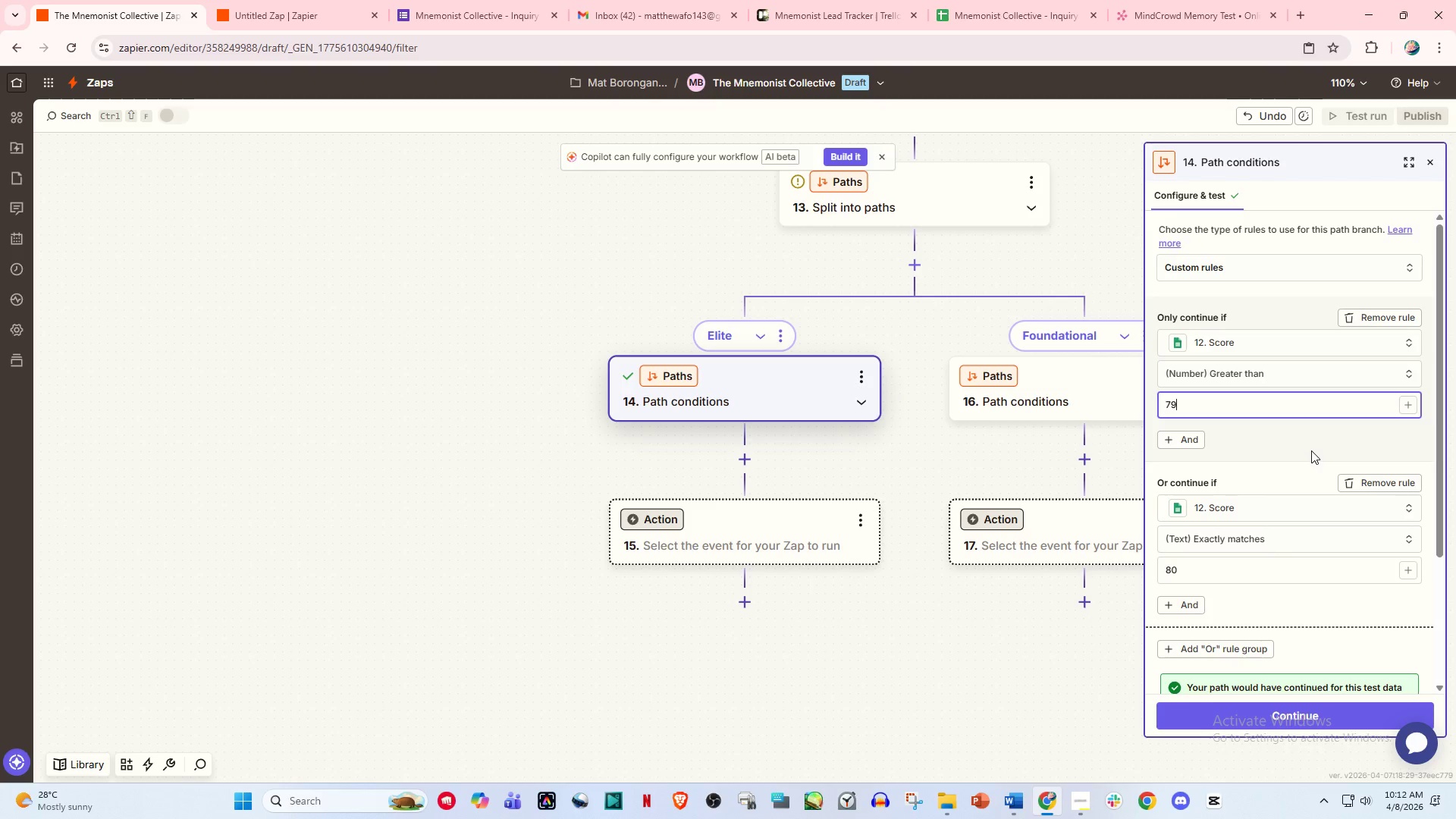 
left_click([1380, 481])
 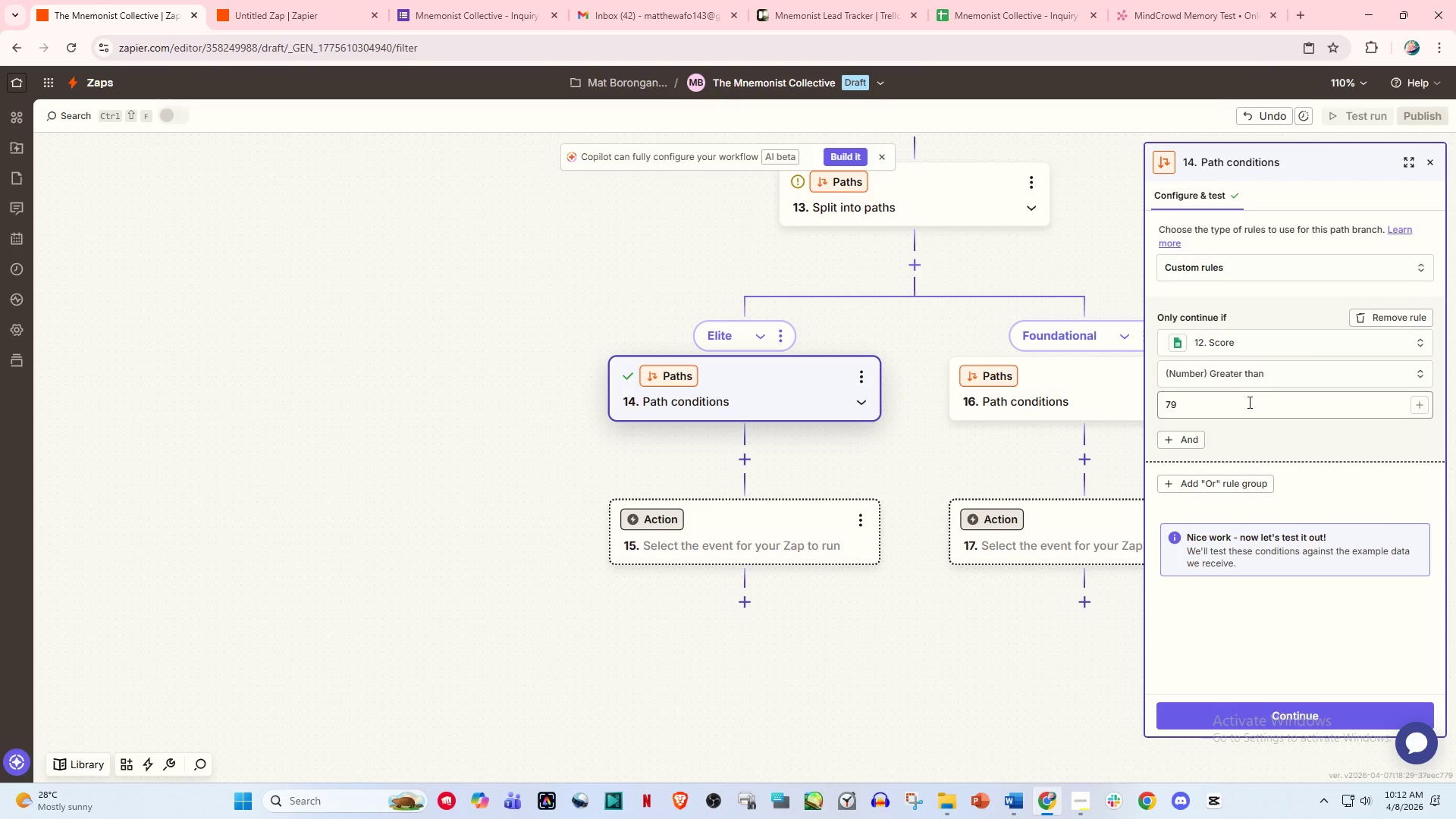 
wait(7.33)
 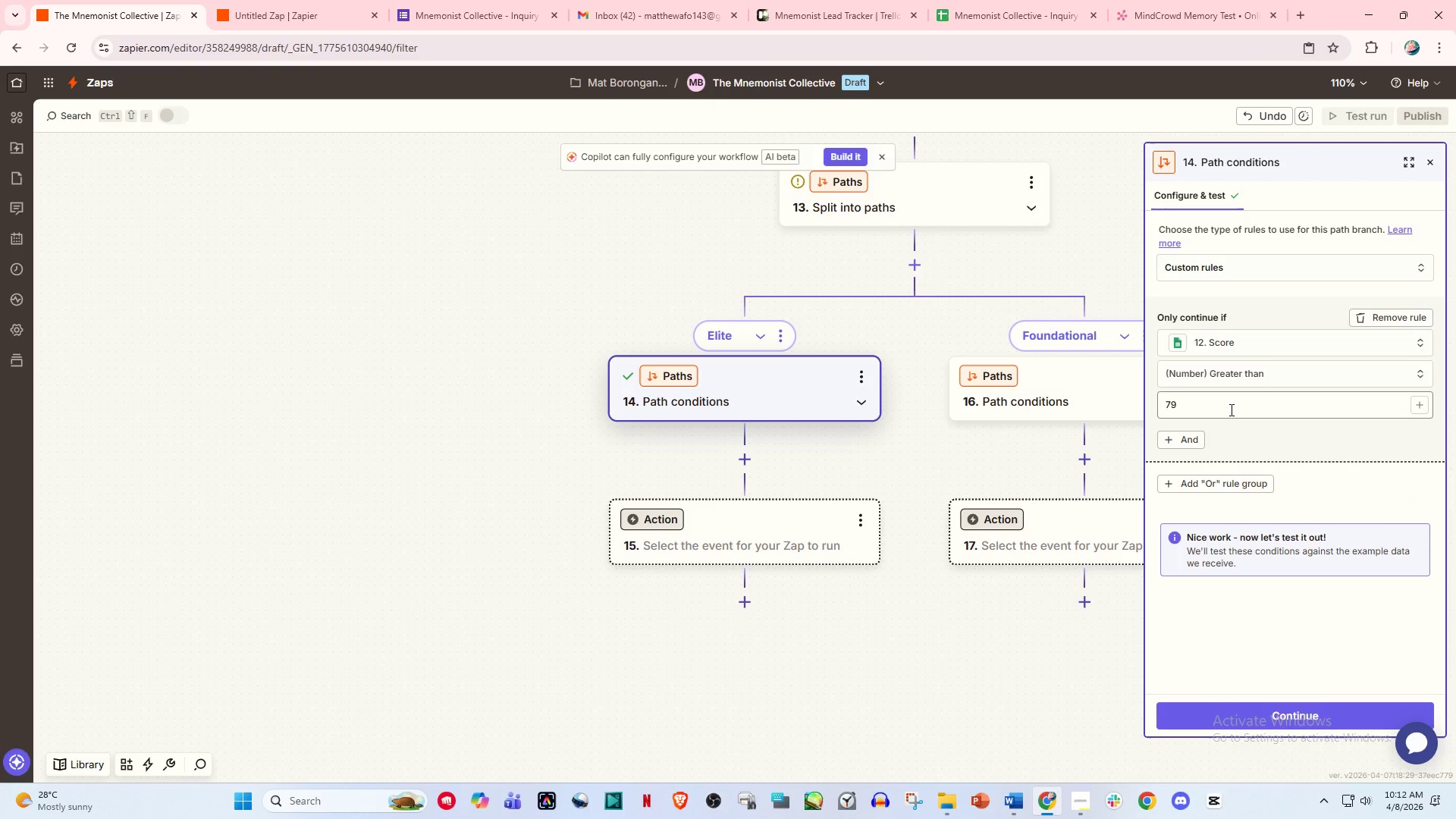 
scroll: coordinate [1225, 501], scroll_direction: down, amount: 1.0
 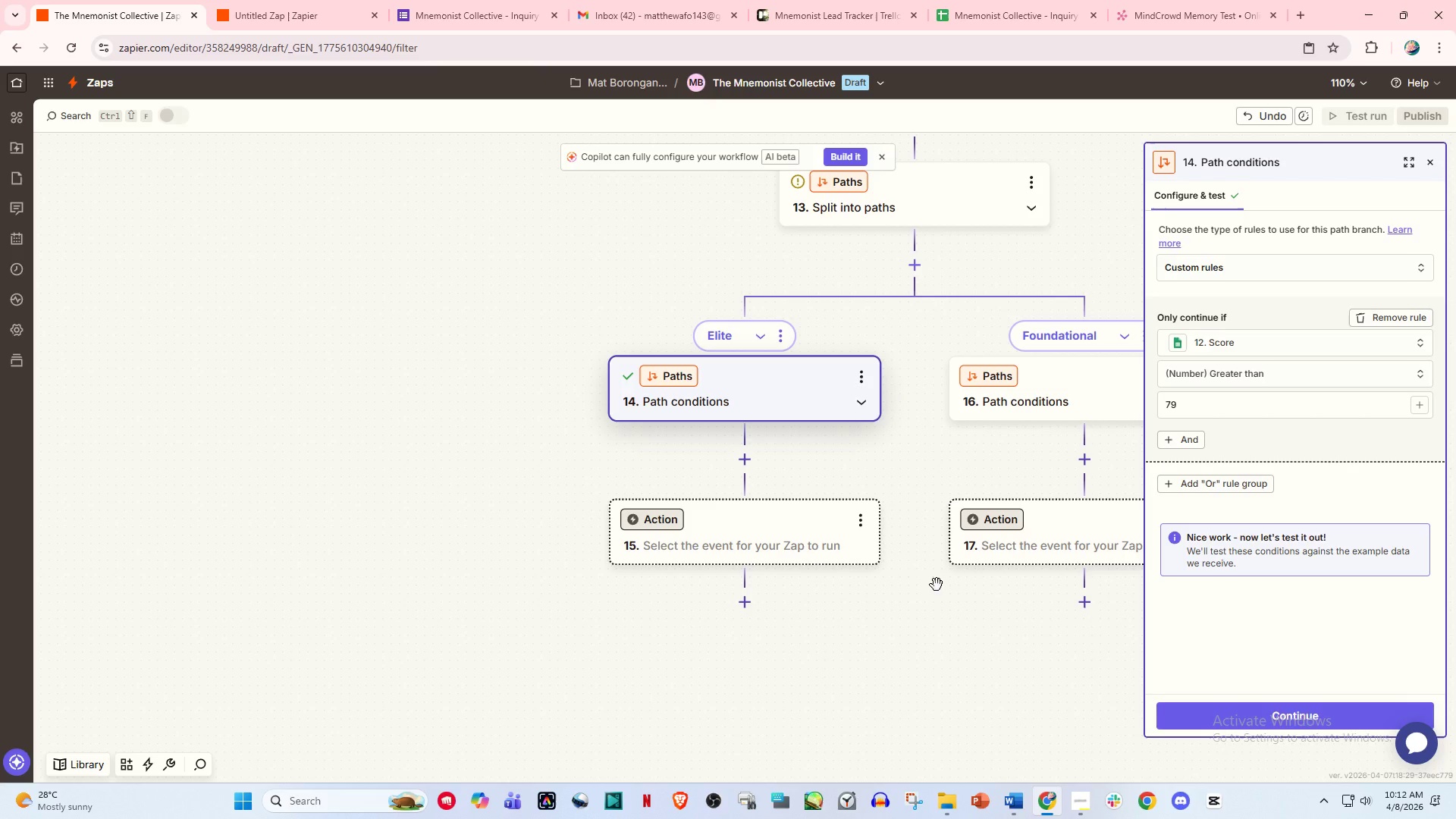 
left_click([802, 531])
 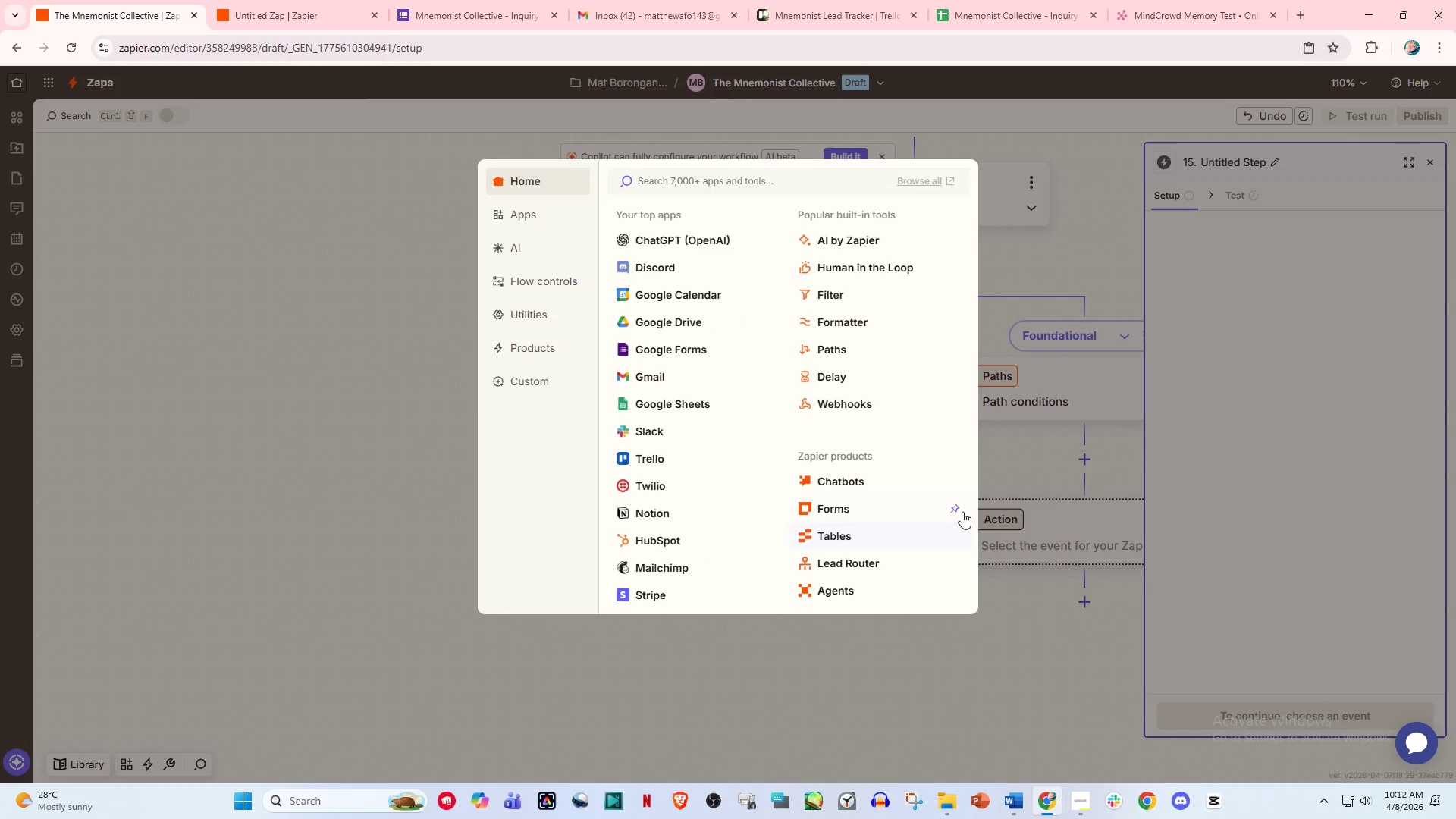 
left_click([998, 604])
 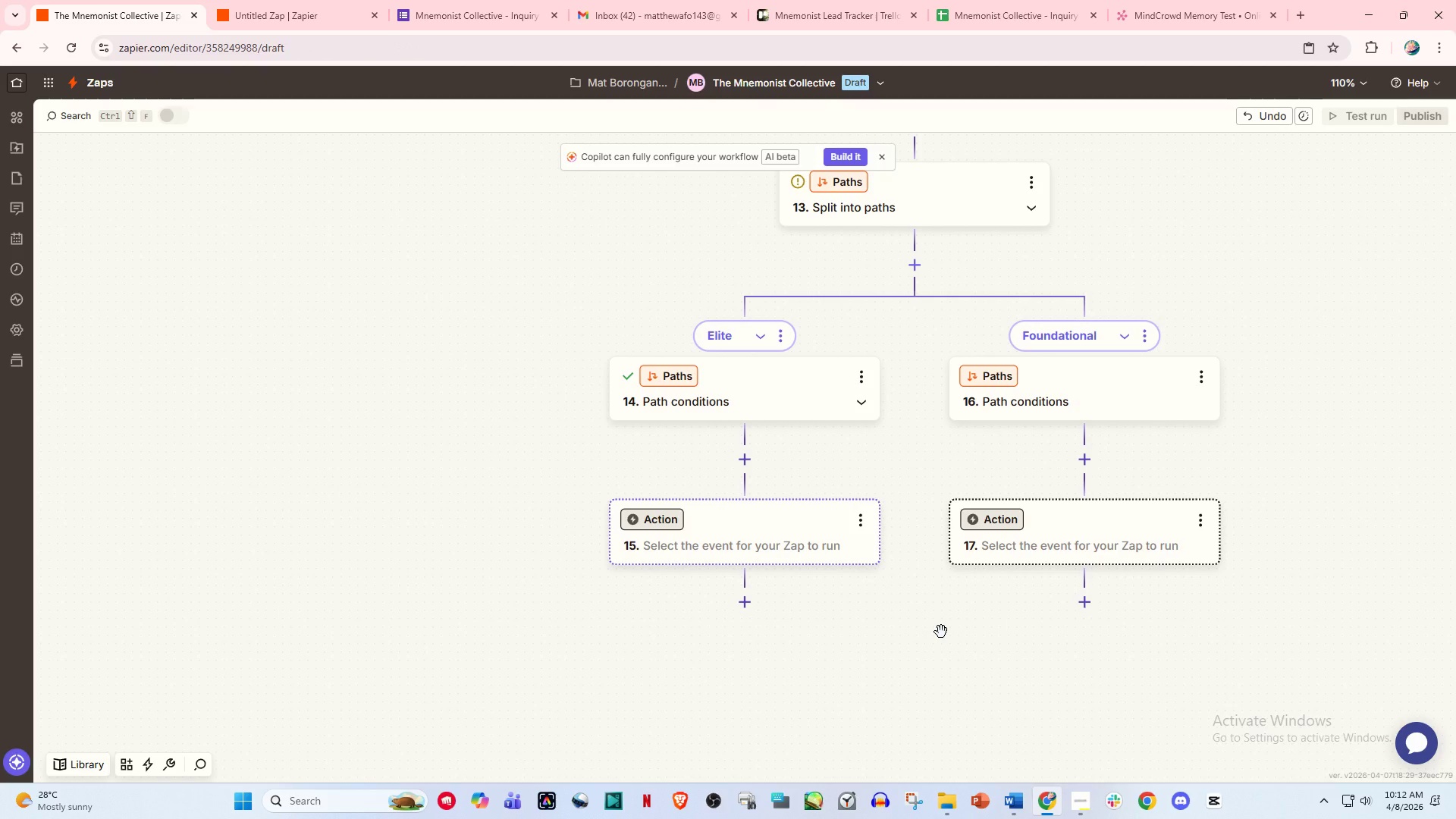 
wait(12.17)
 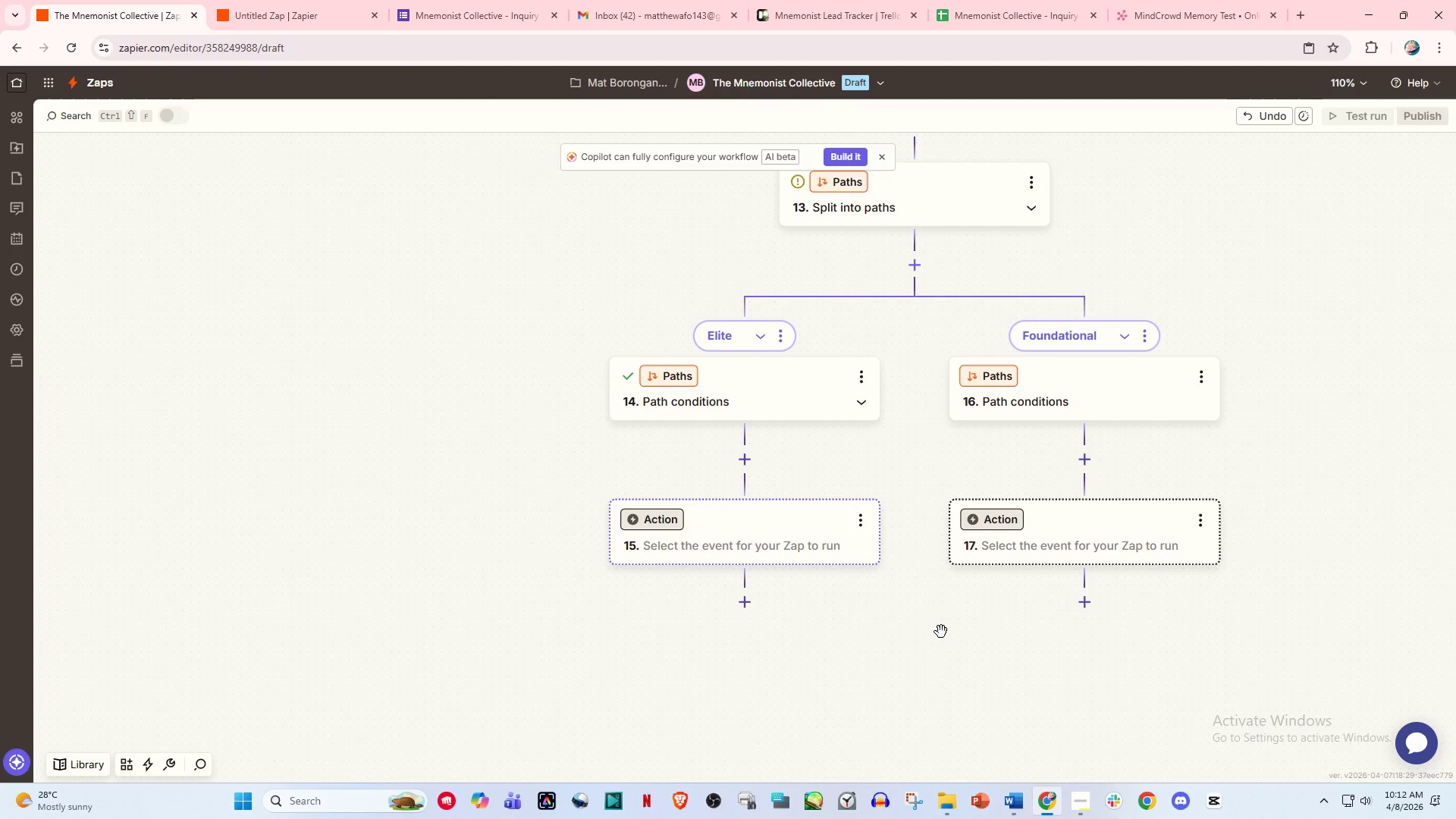 
left_click([742, 529])
 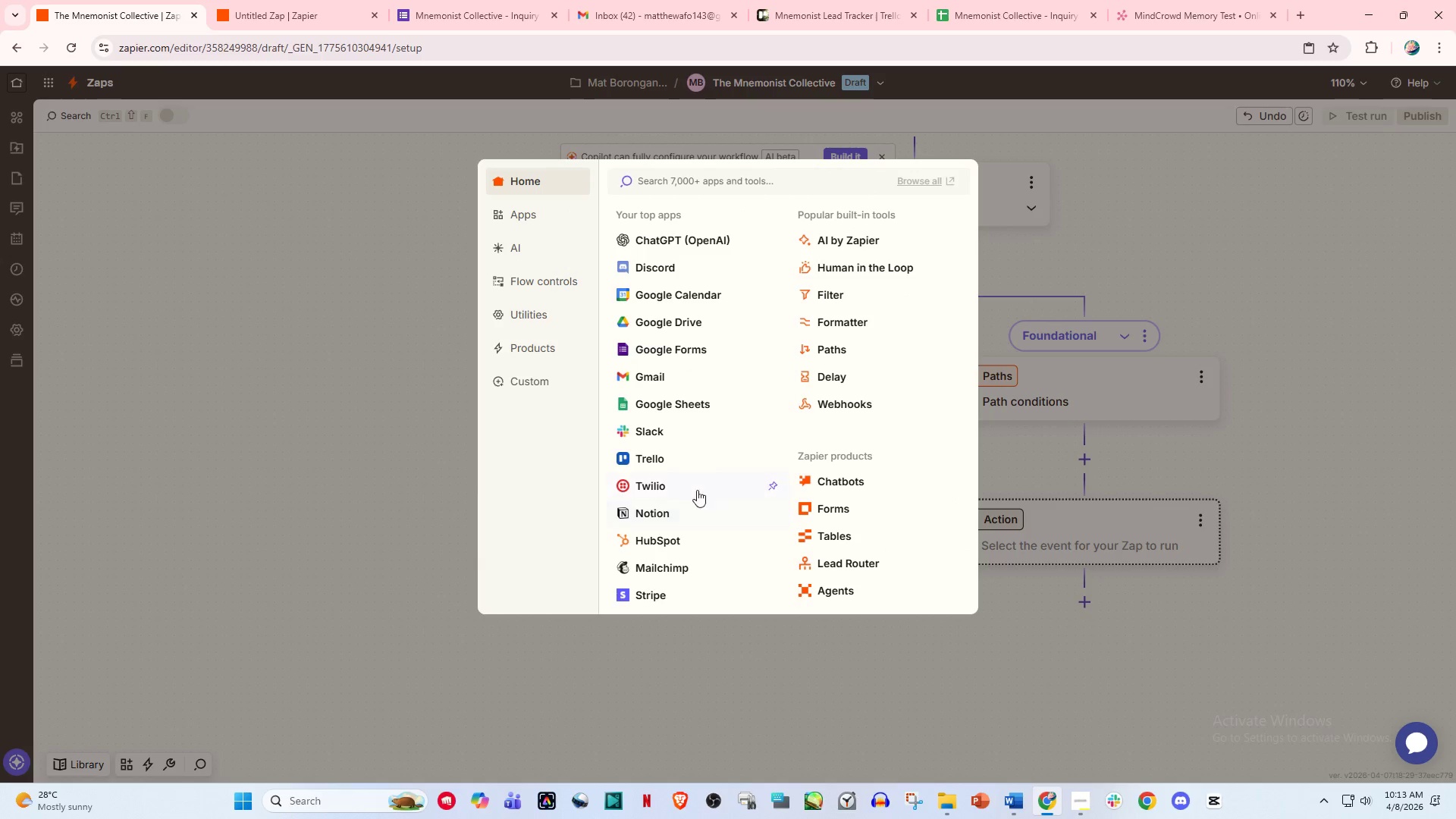 
left_click([666, 463])
 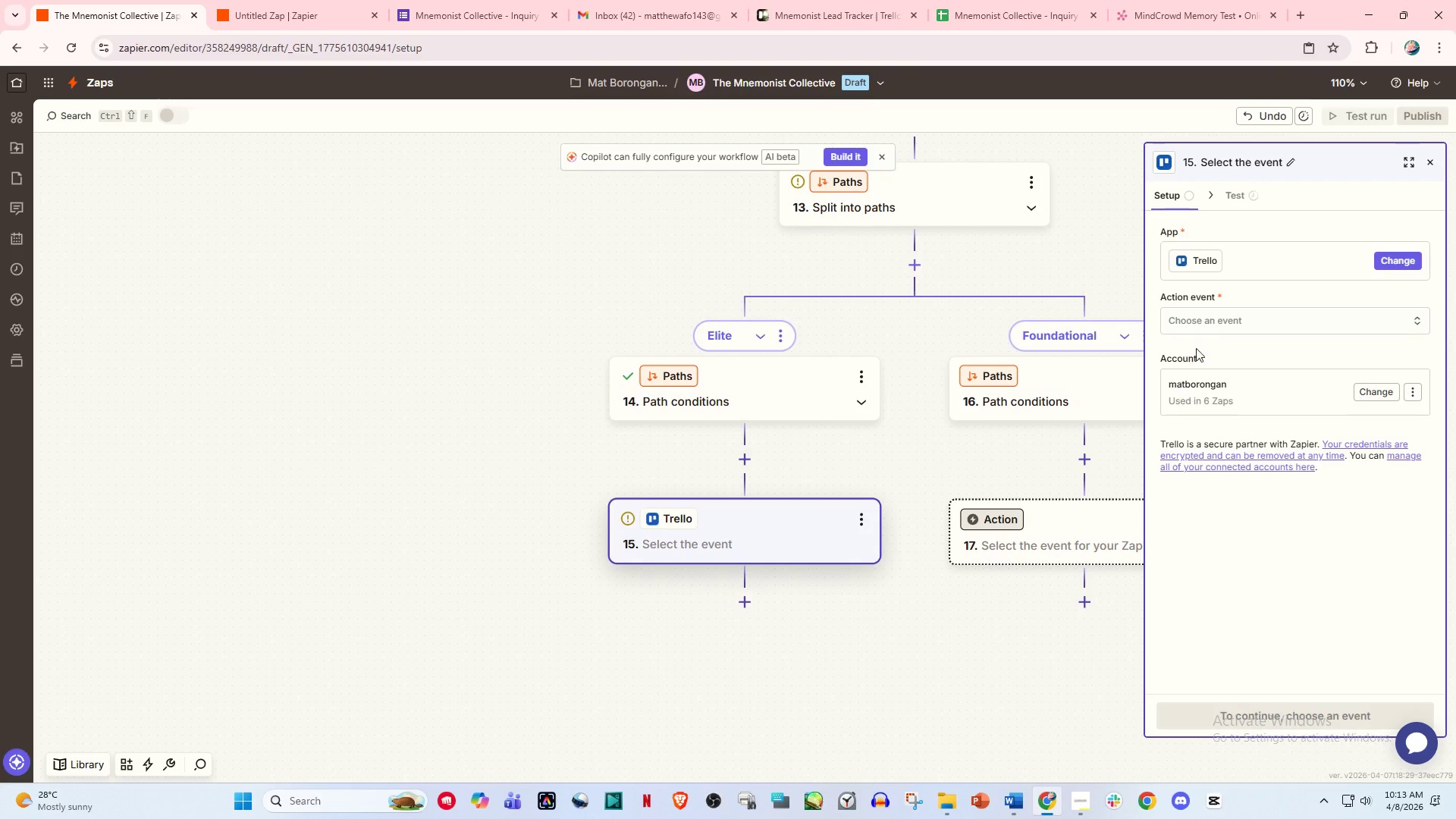 
left_click([1206, 324])
 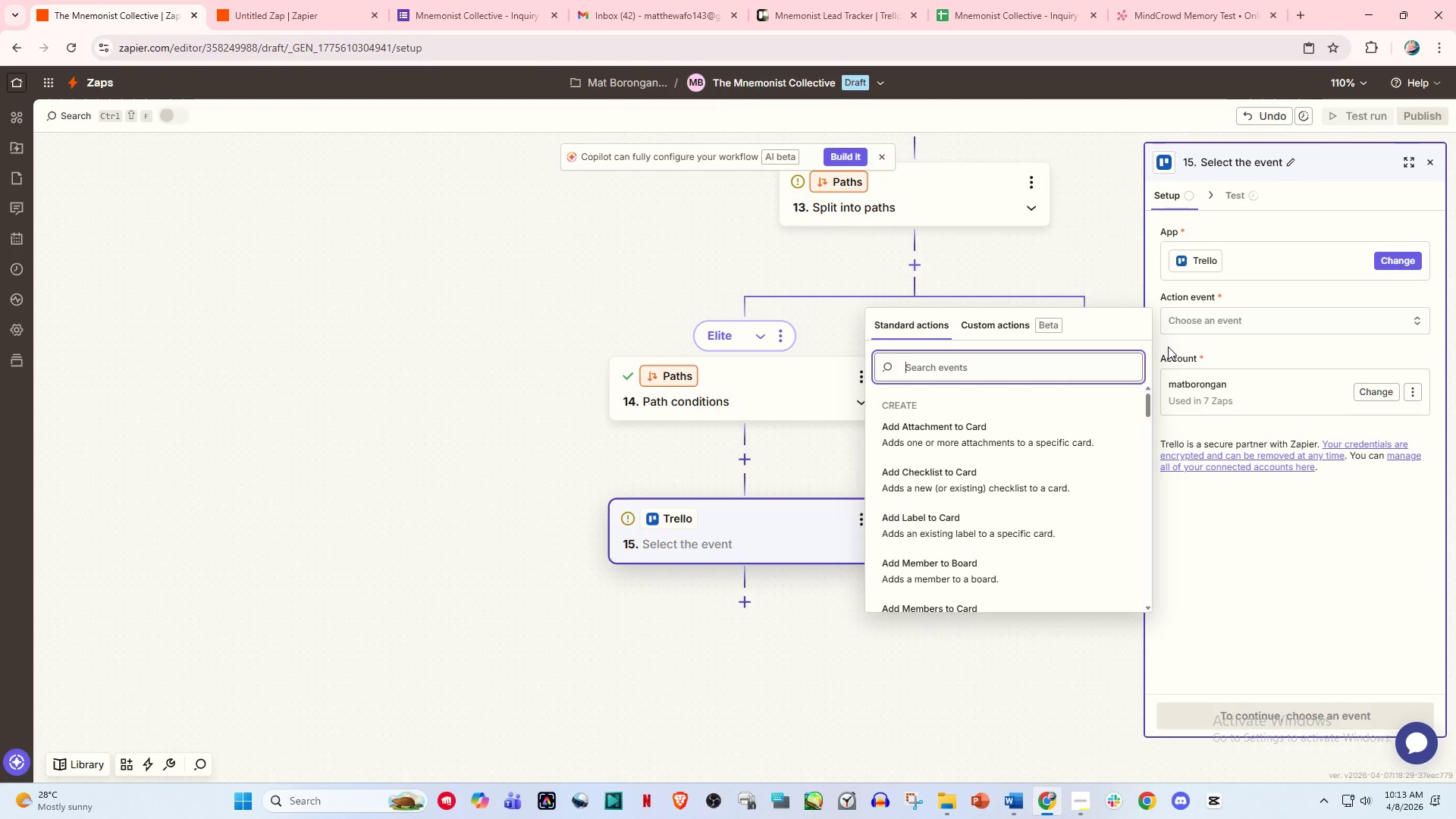 
type(mo)
 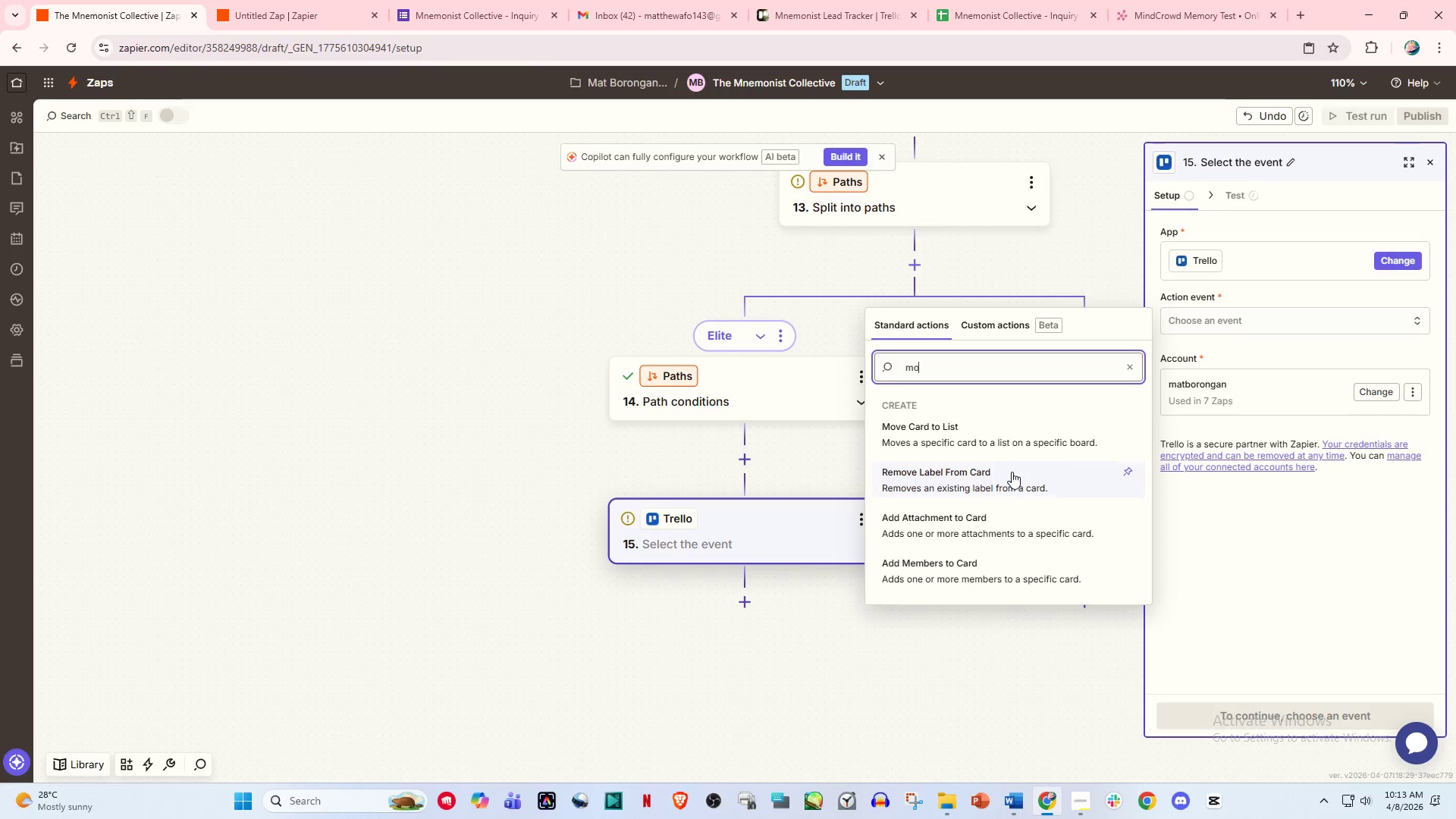 
type(ve)
 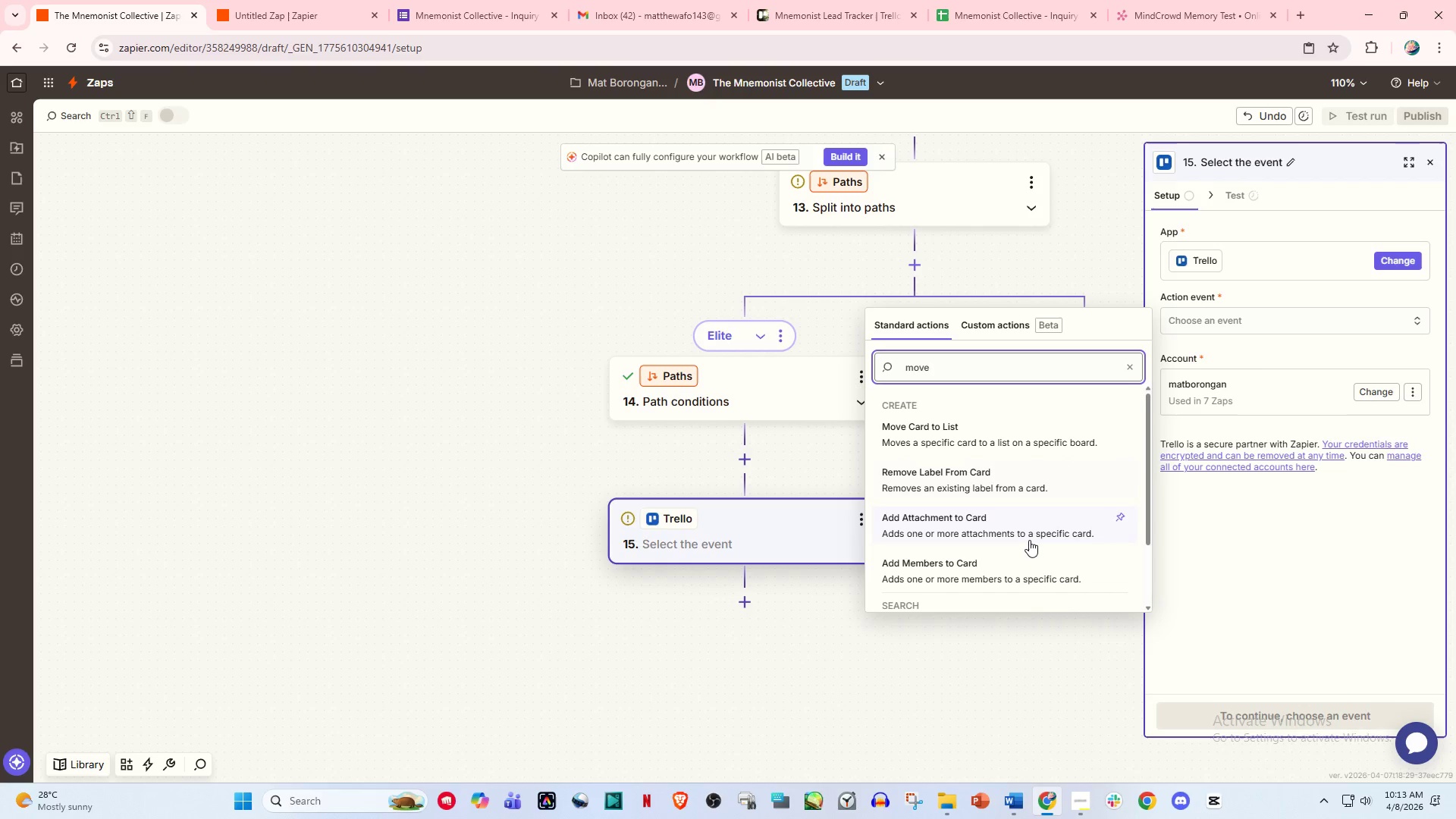 
scroll: coordinate [1029, 541], scroll_direction: down, amount: 3.0
 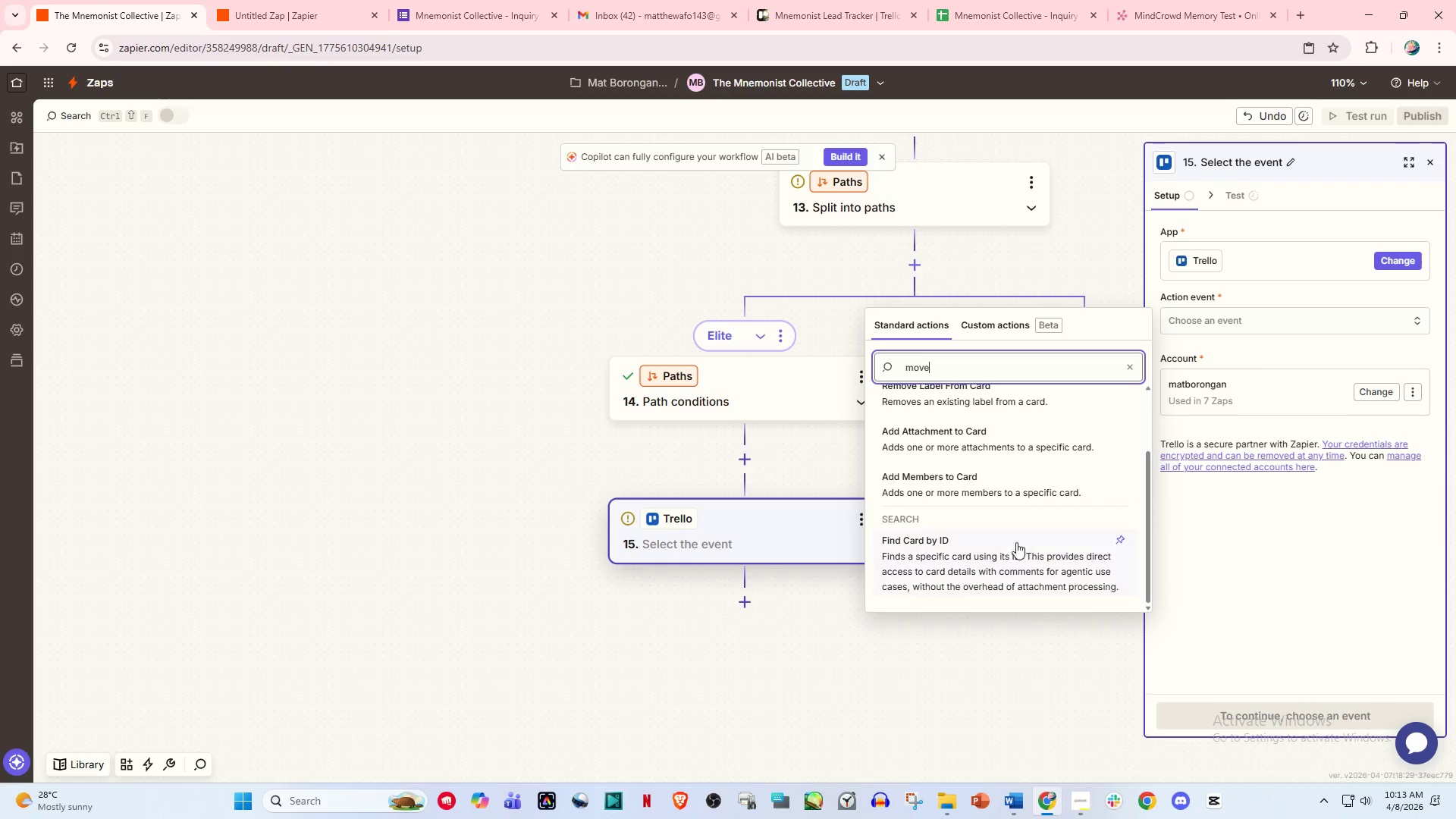 
scroll: coordinate [1002, 537], scroll_direction: up, amount: 1.0
 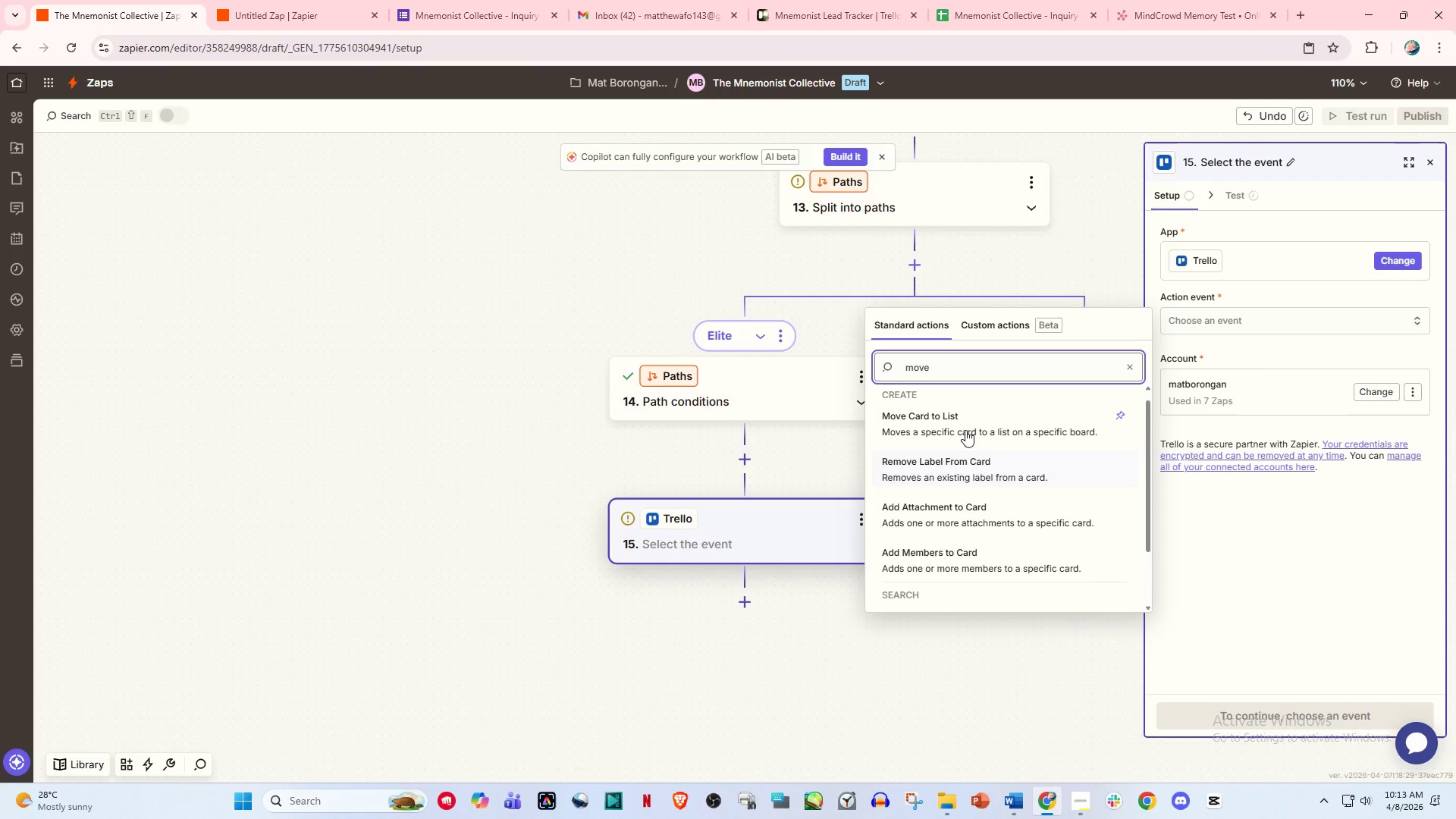 
left_click([965, 430])
 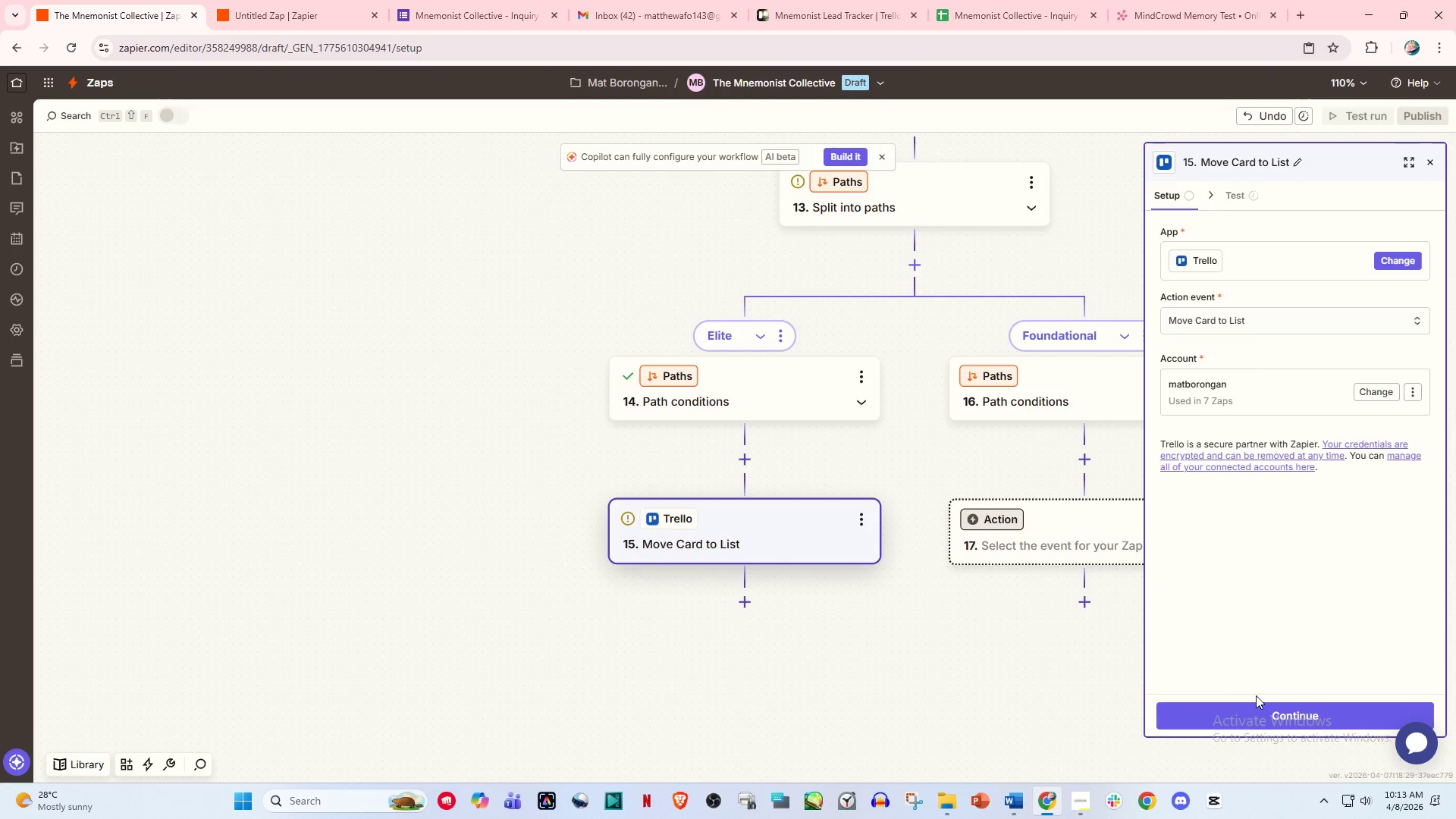 
left_click([1276, 713])
 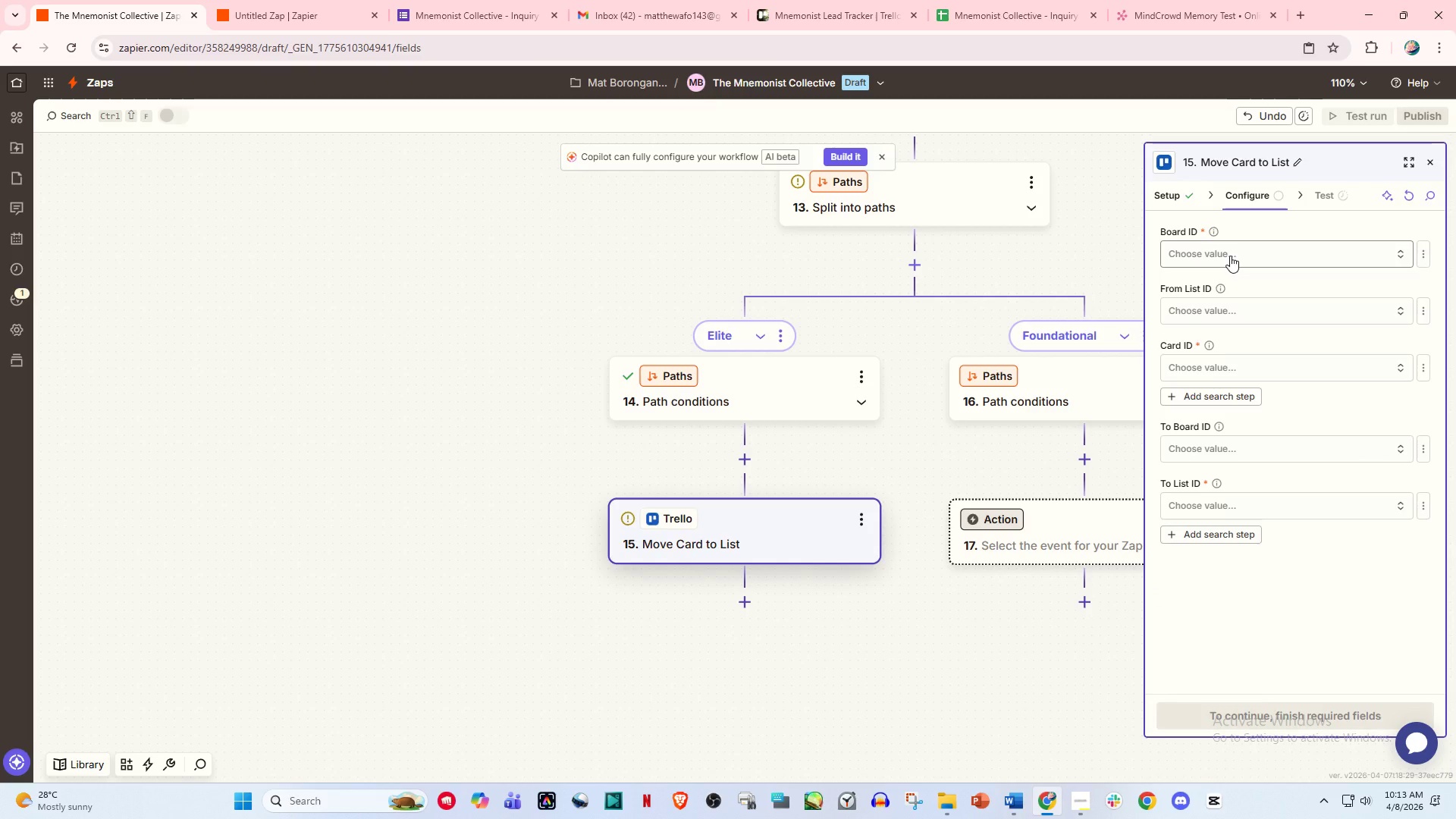 
scroll: coordinate [1231, 297], scroll_direction: up, amount: 1.0
 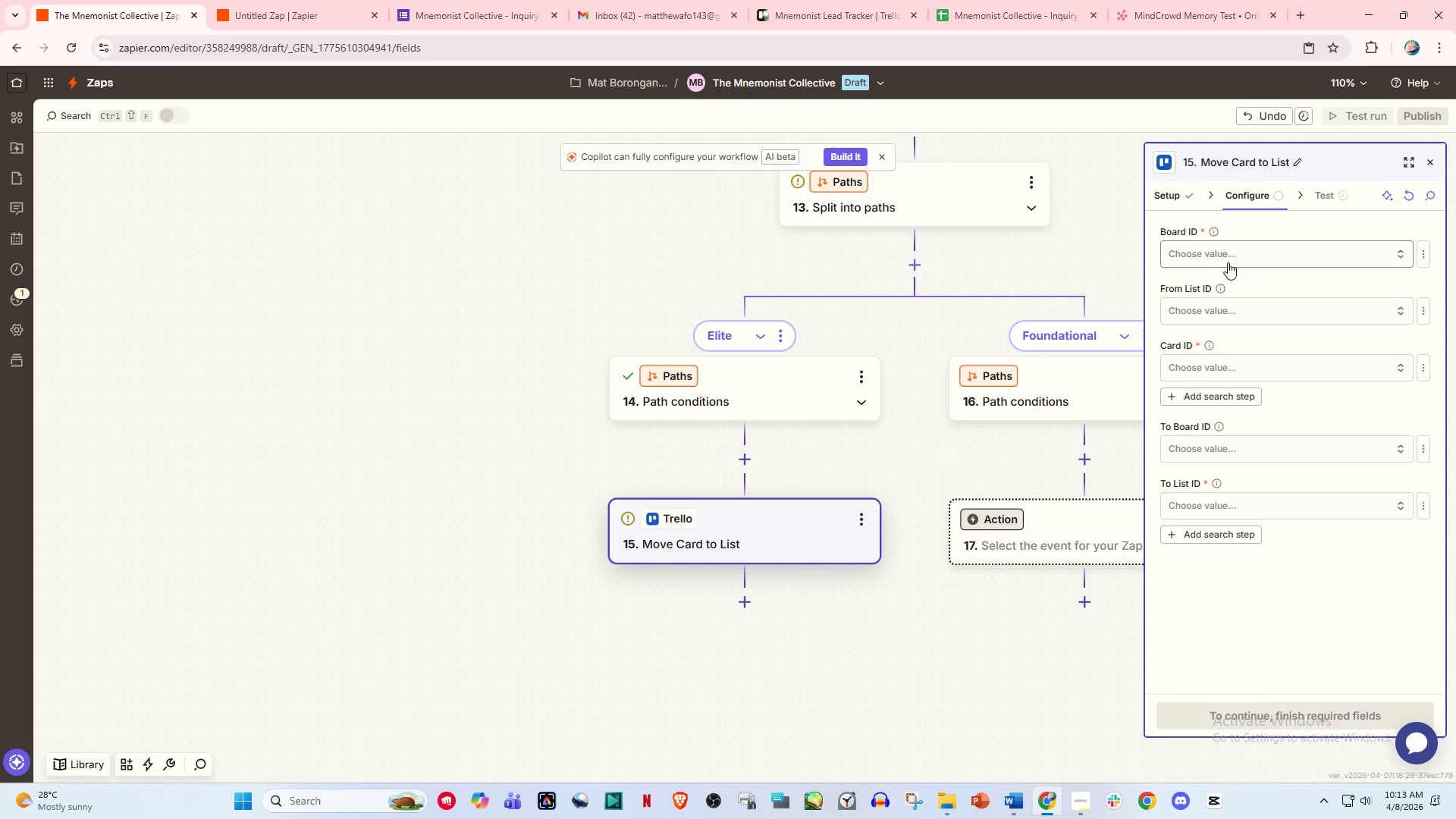 
left_click([1227, 255])
 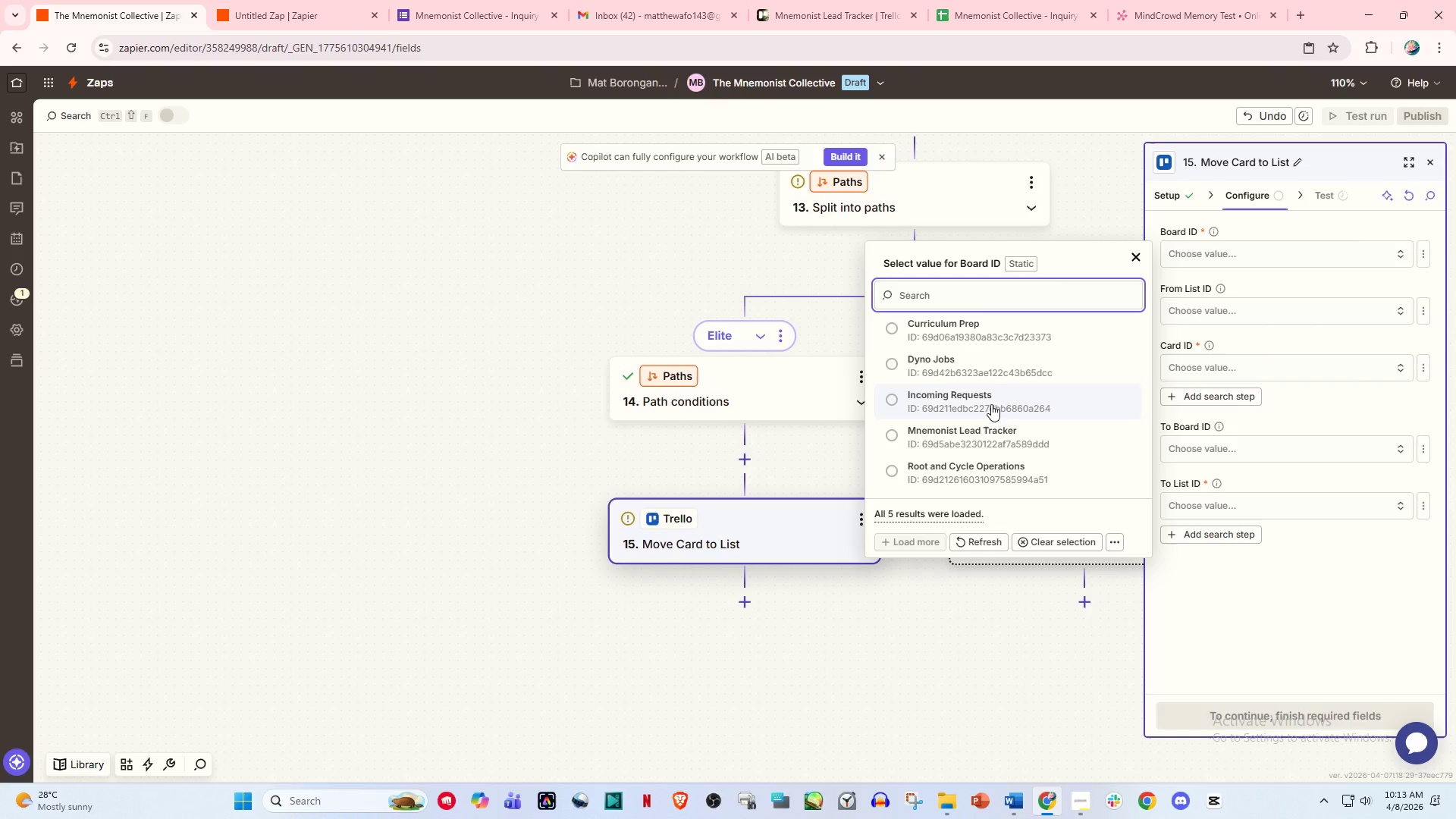 
left_click([998, 438])
 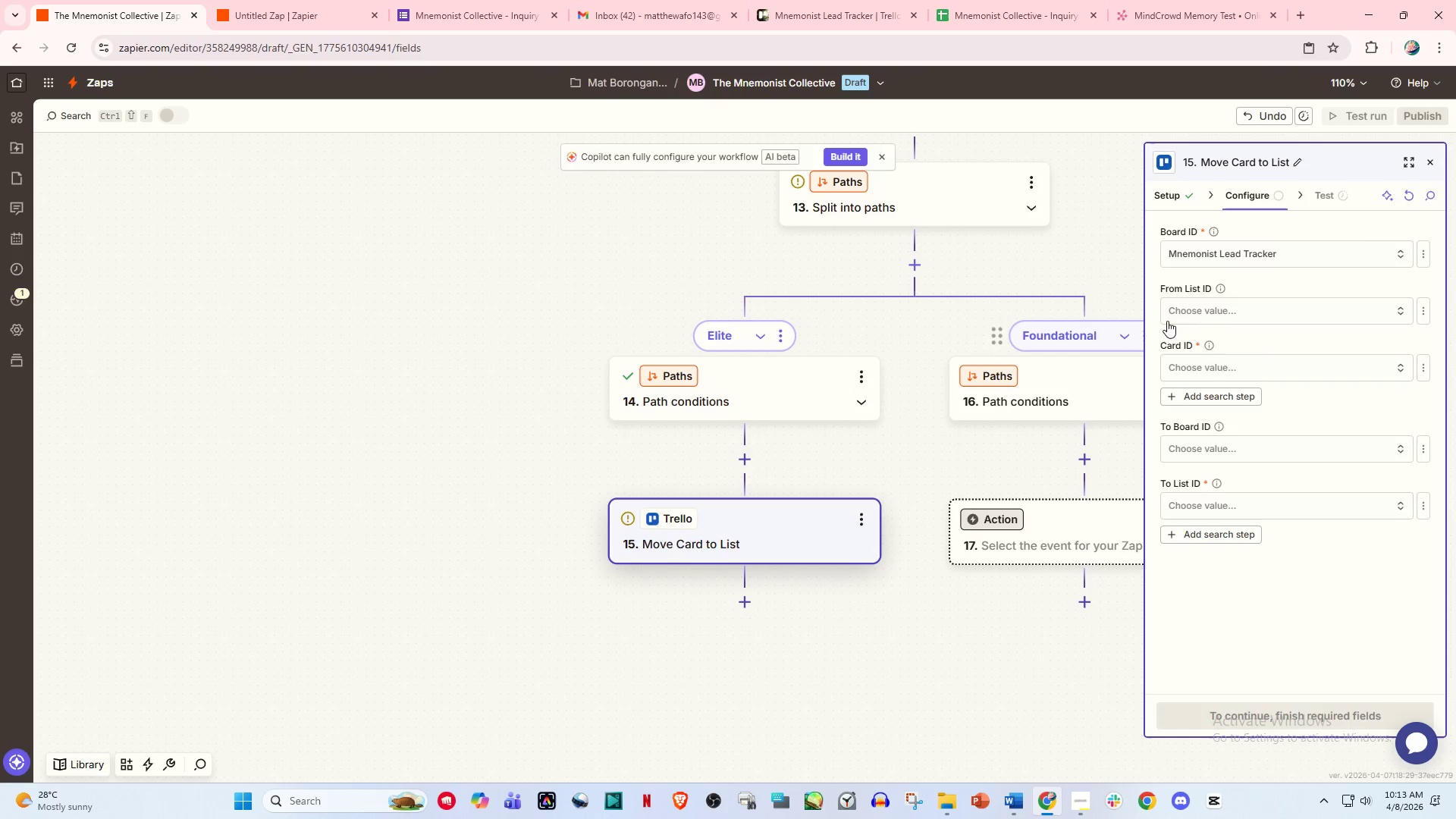 
left_click([1203, 312])
 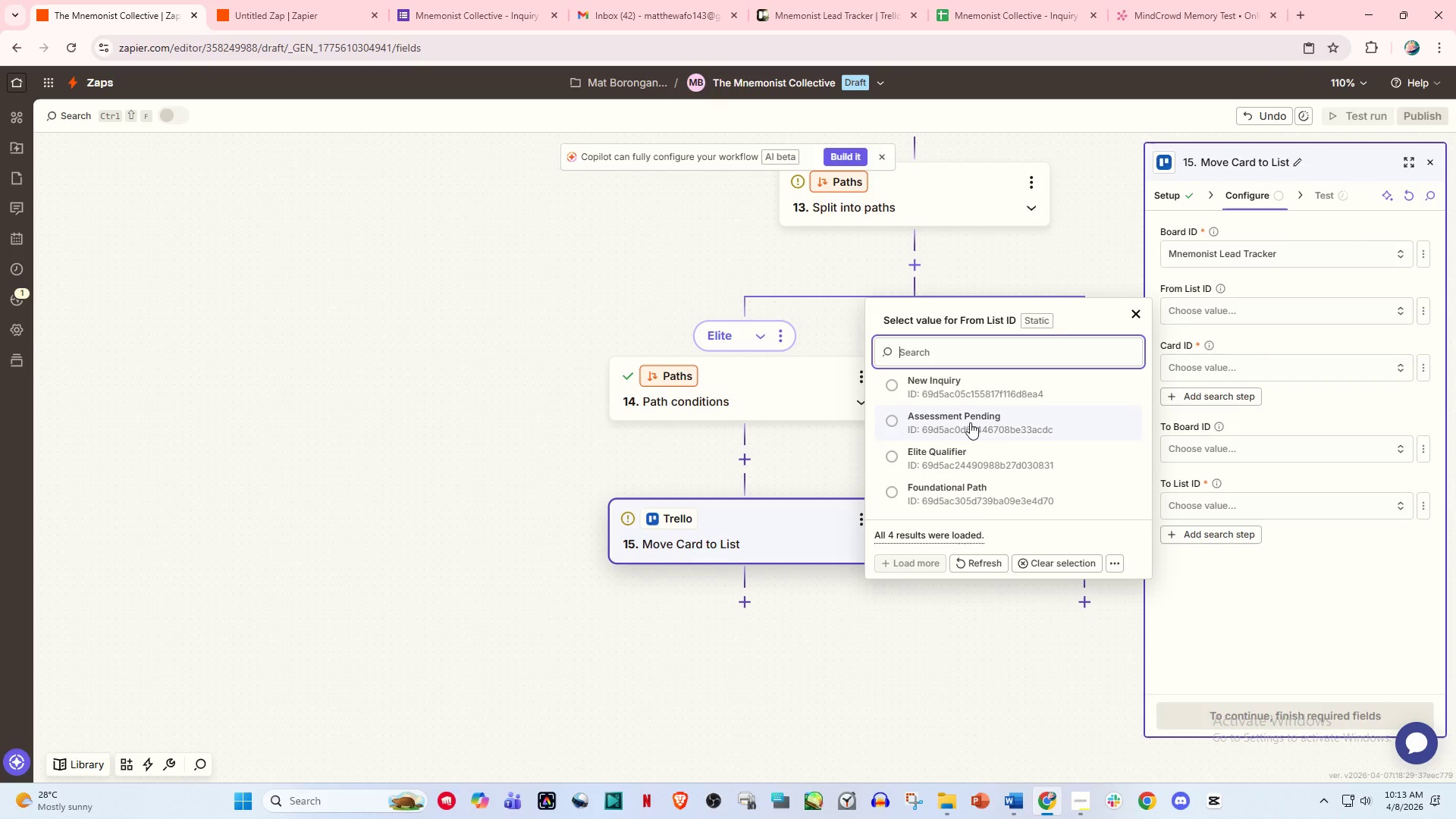 
left_click([980, 426])
 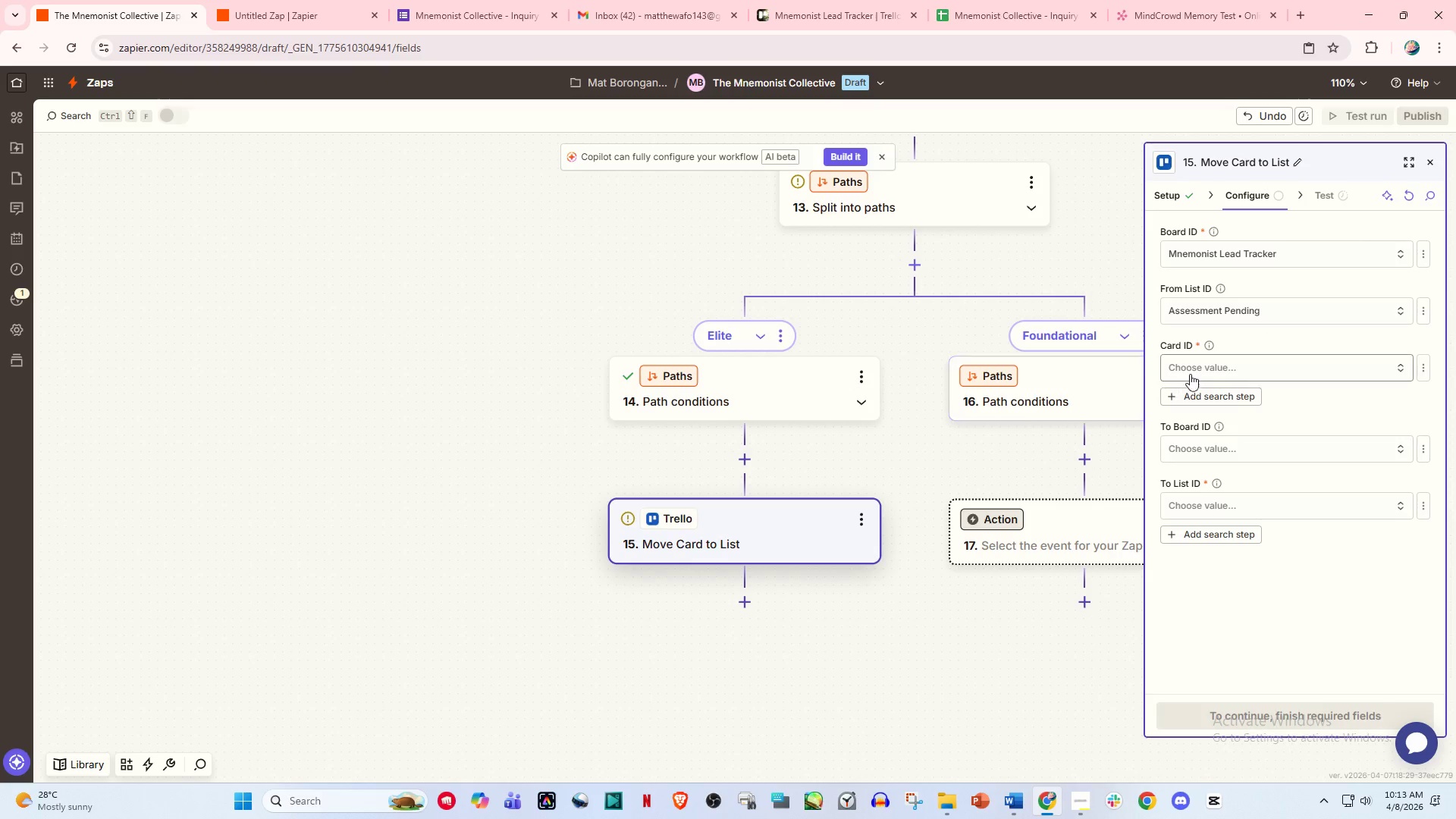 
left_click([1222, 372])
 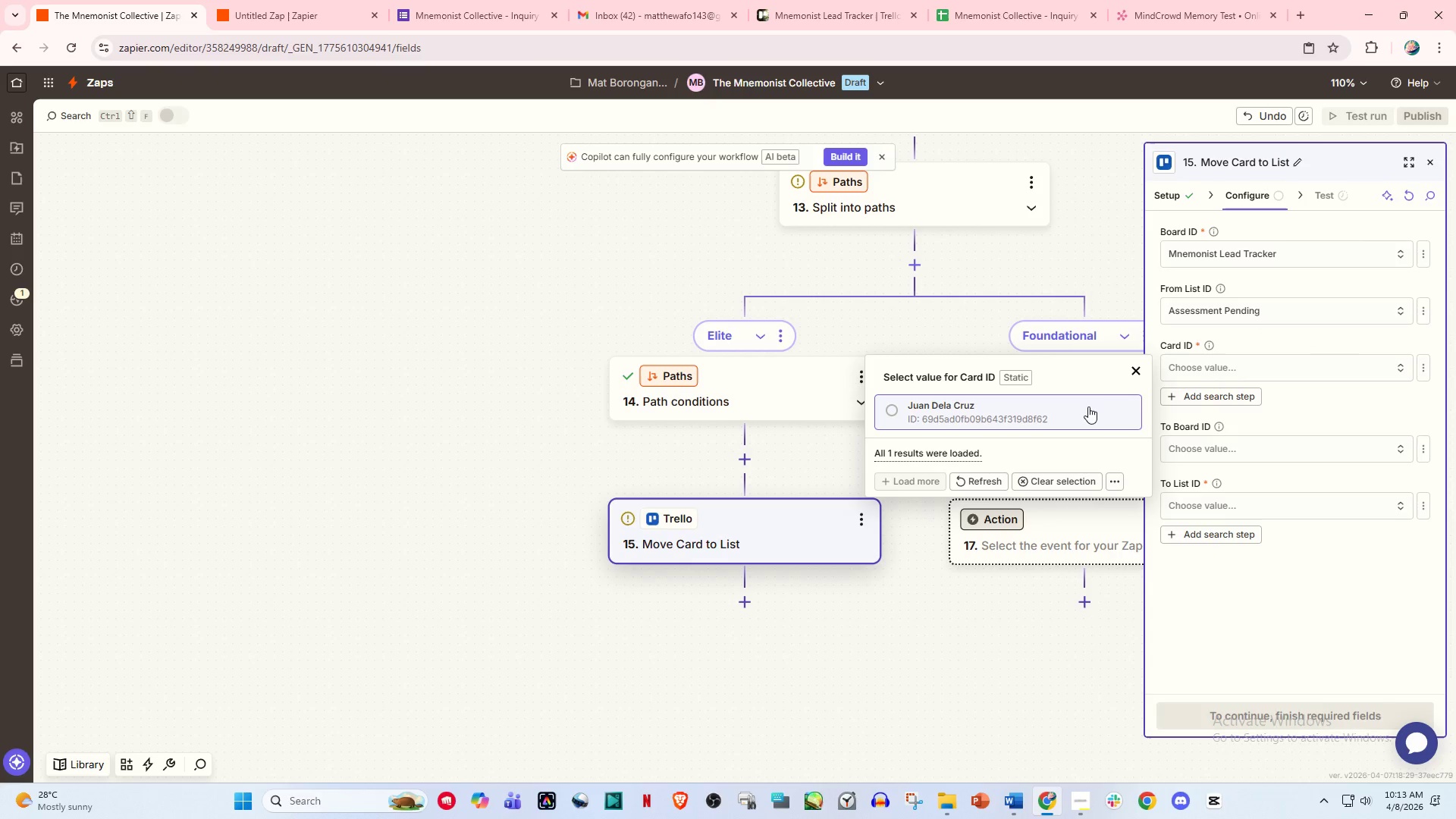 
left_click([1048, 406])
 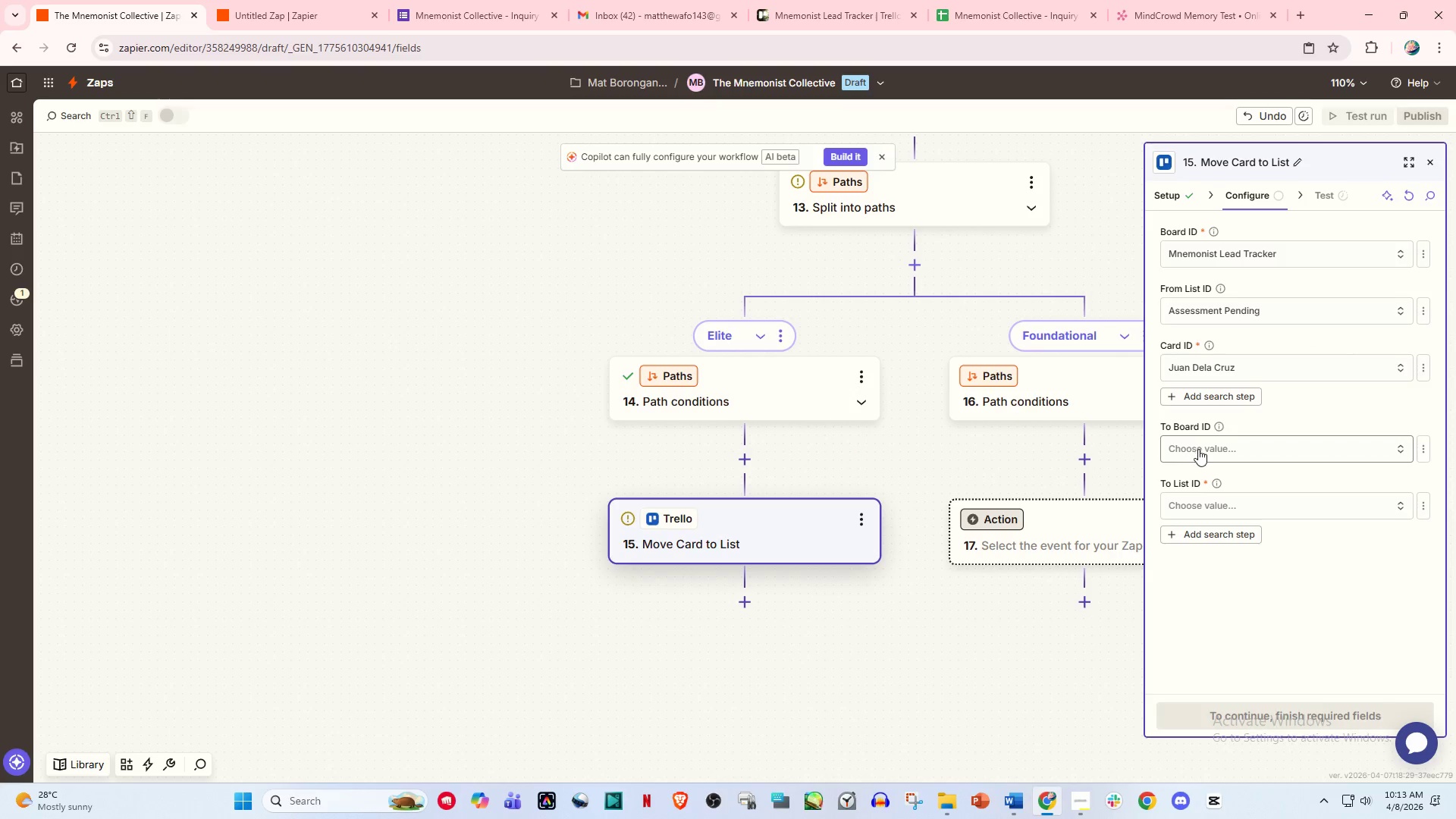 
left_click([1212, 449])
 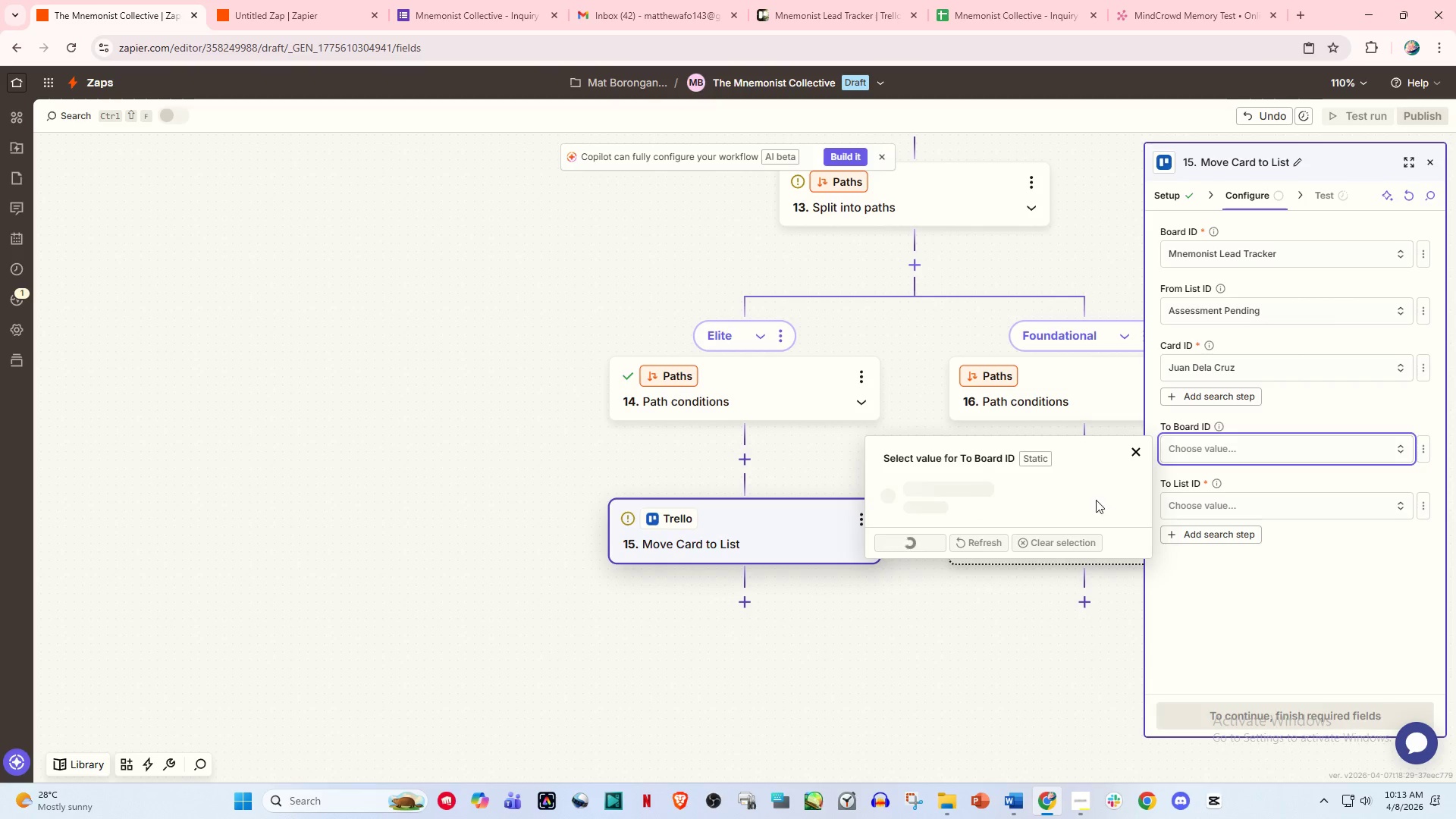 
mouse_move([1061, 509])
 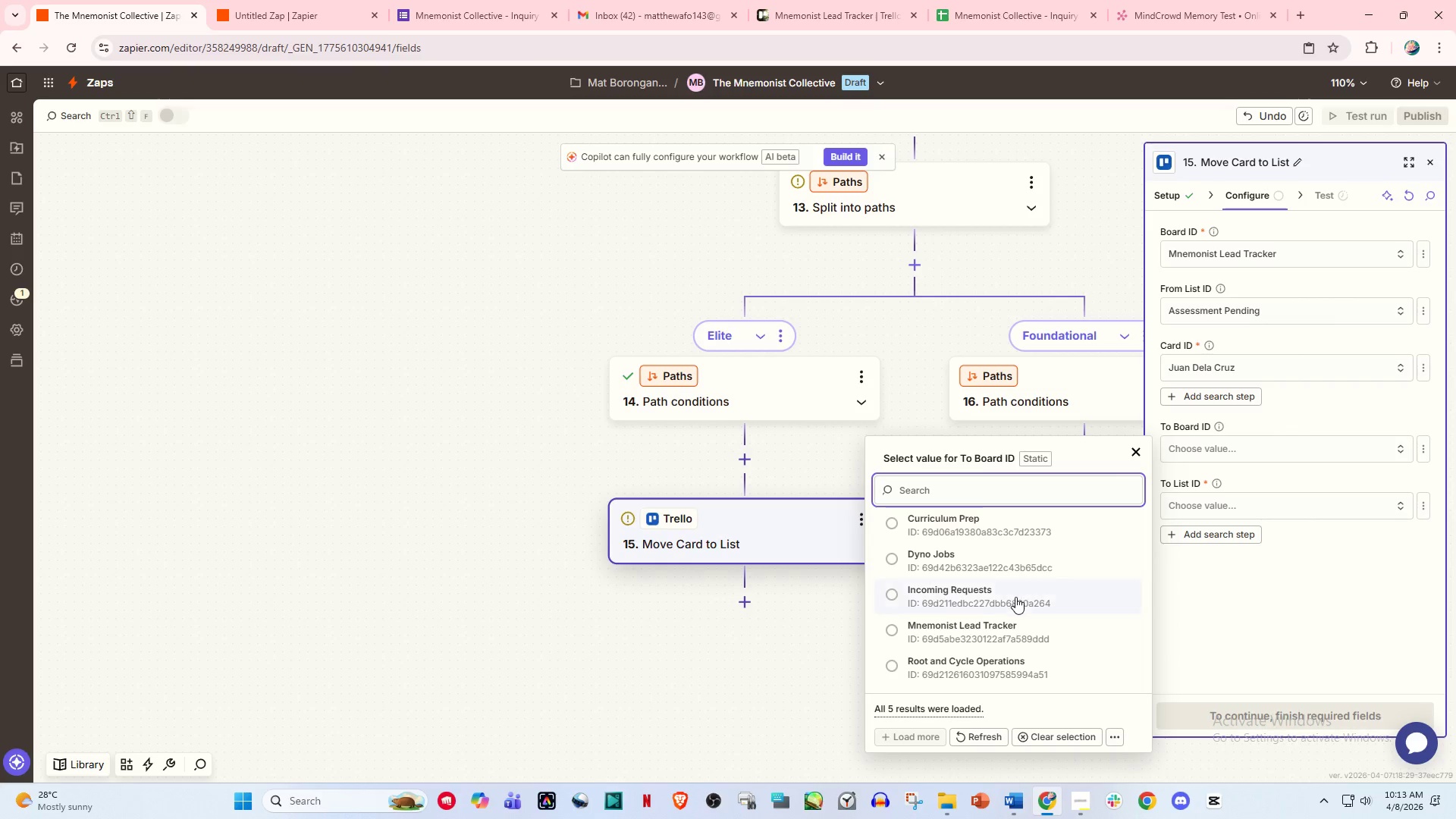 
left_click([1005, 635])
 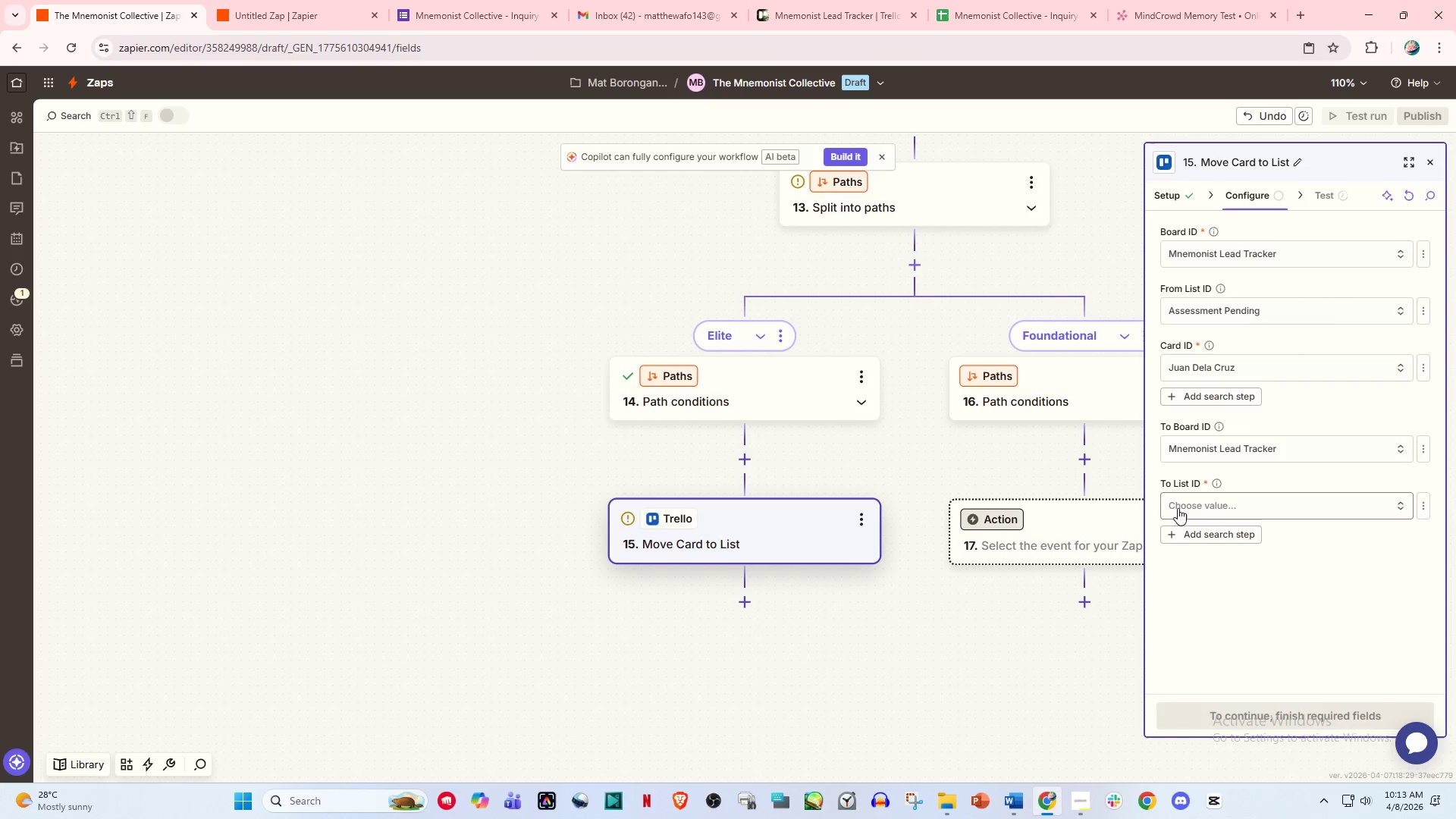 
left_click([1194, 506])
 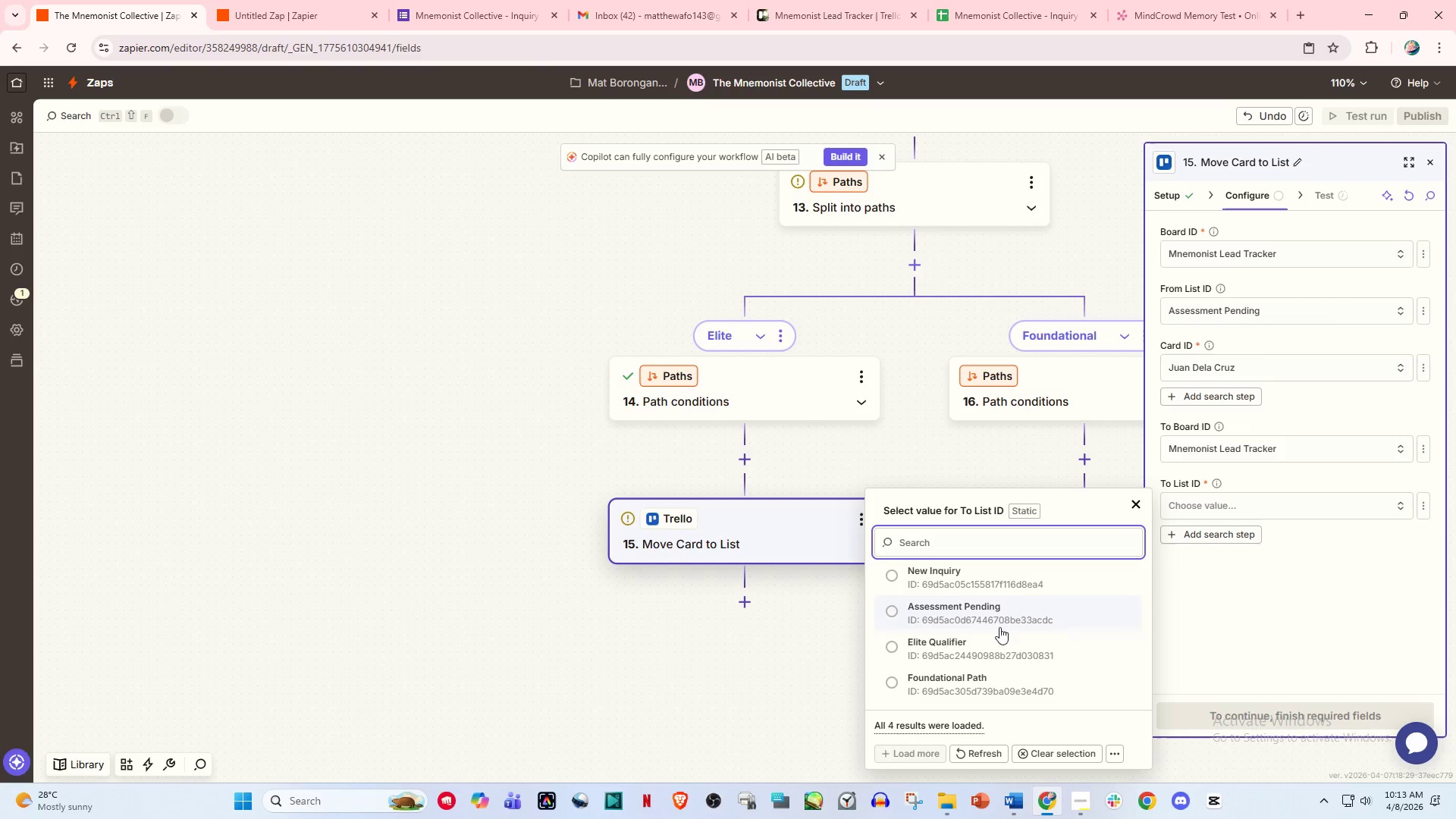 
left_click([991, 649])
 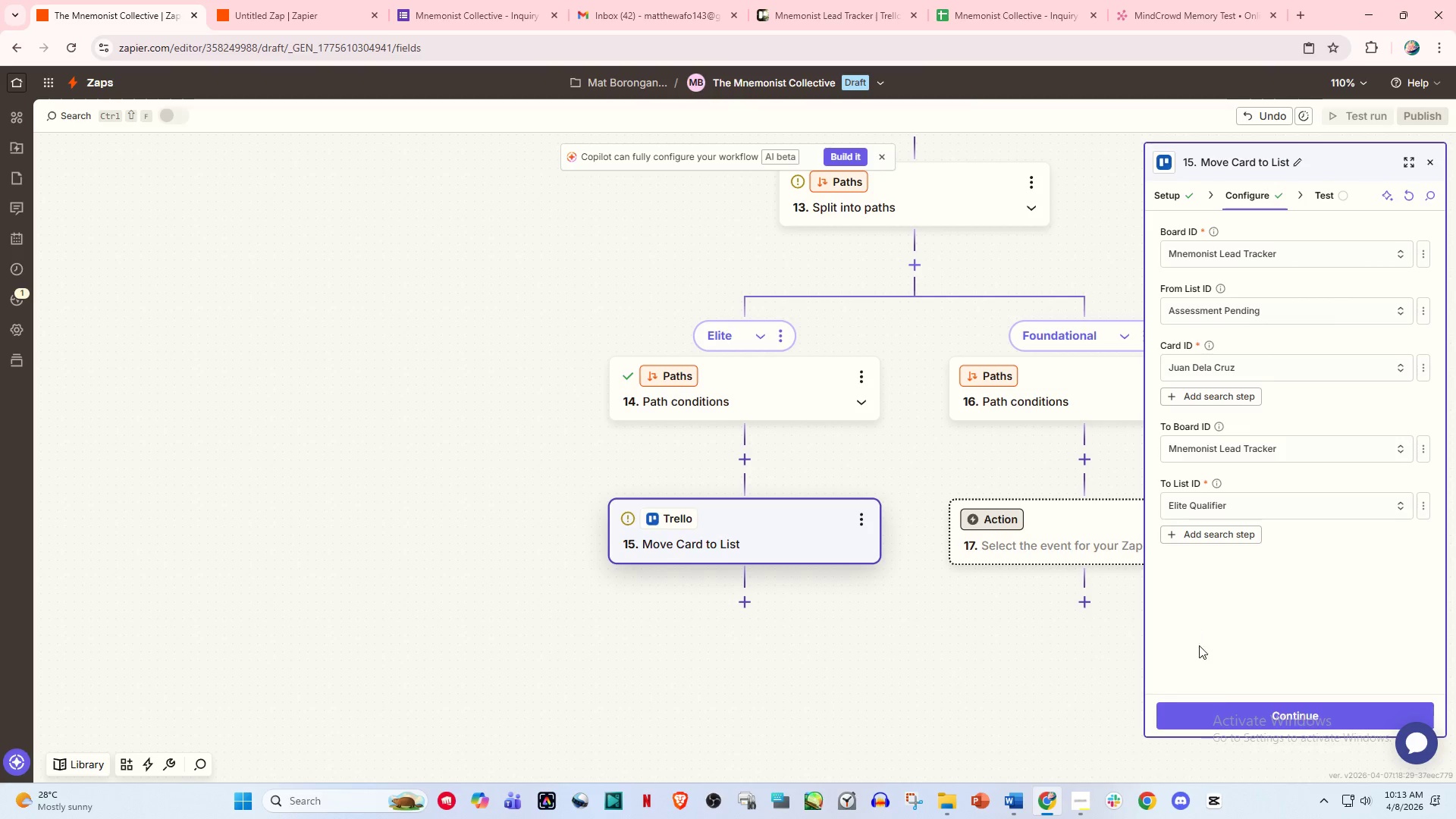 
left_click([1230, 718])
 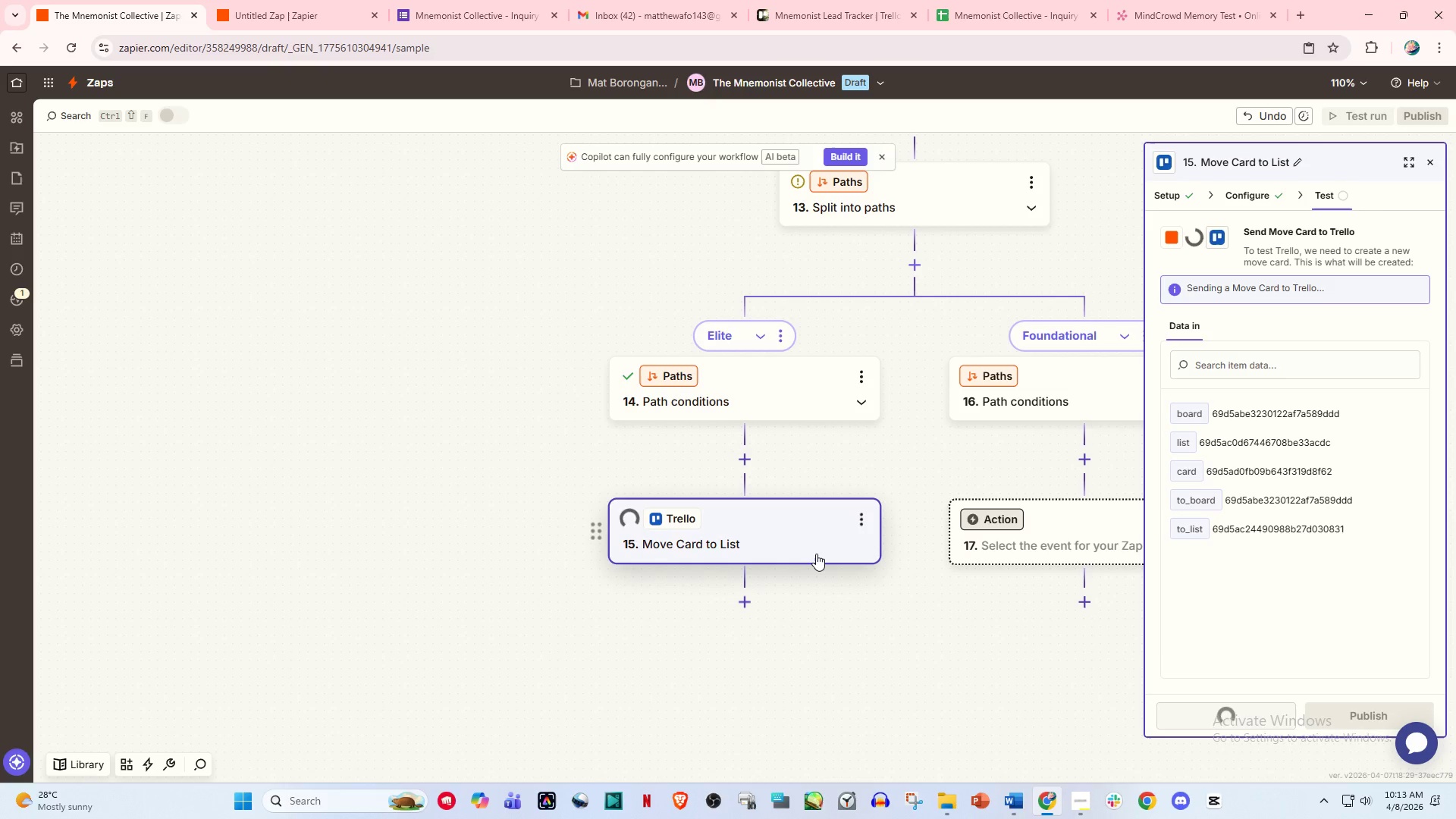 
scroll: coordinate [806, 598], scroll_direction: down, amount: 2.0
 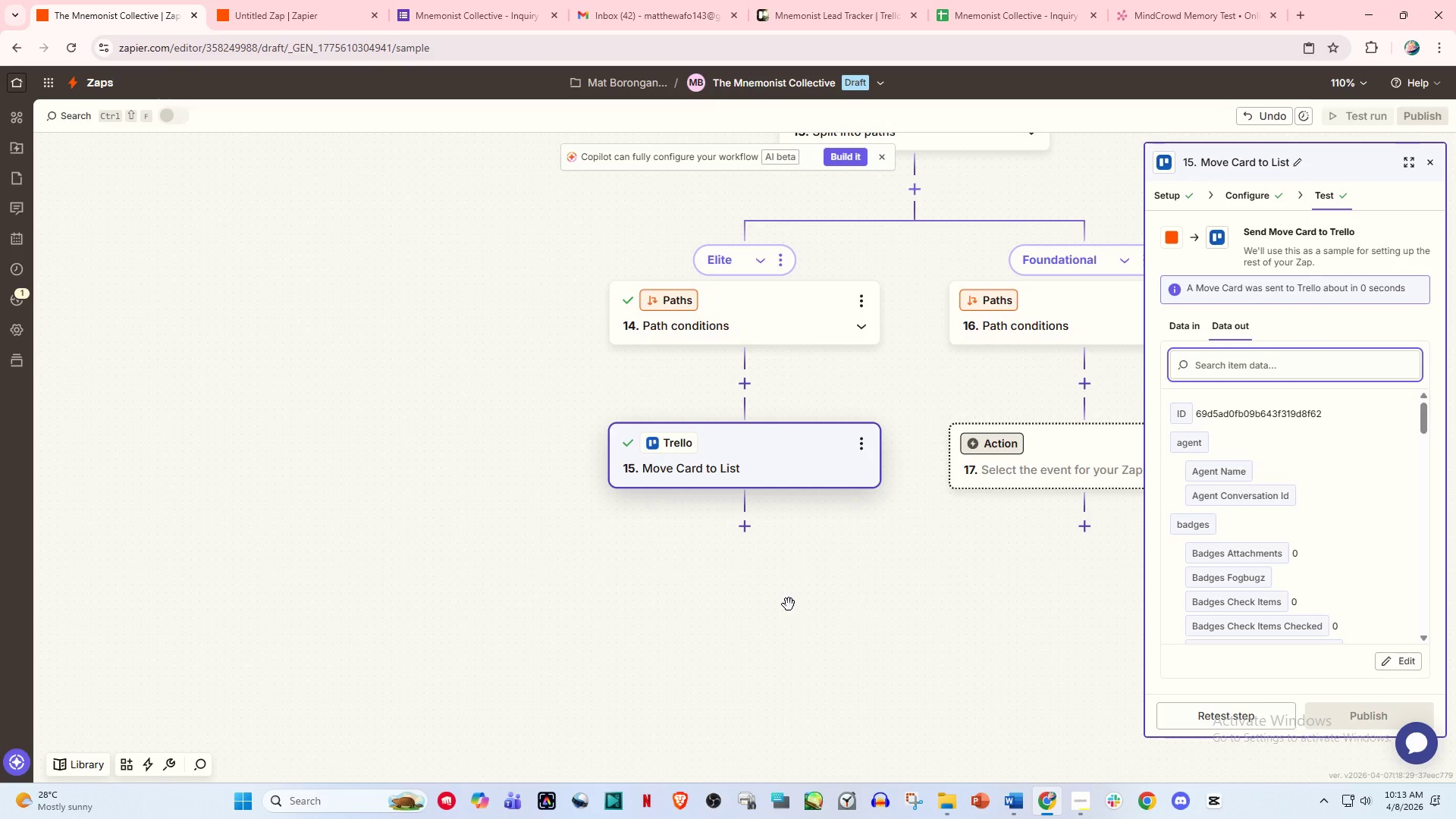 
wait(5.26)
 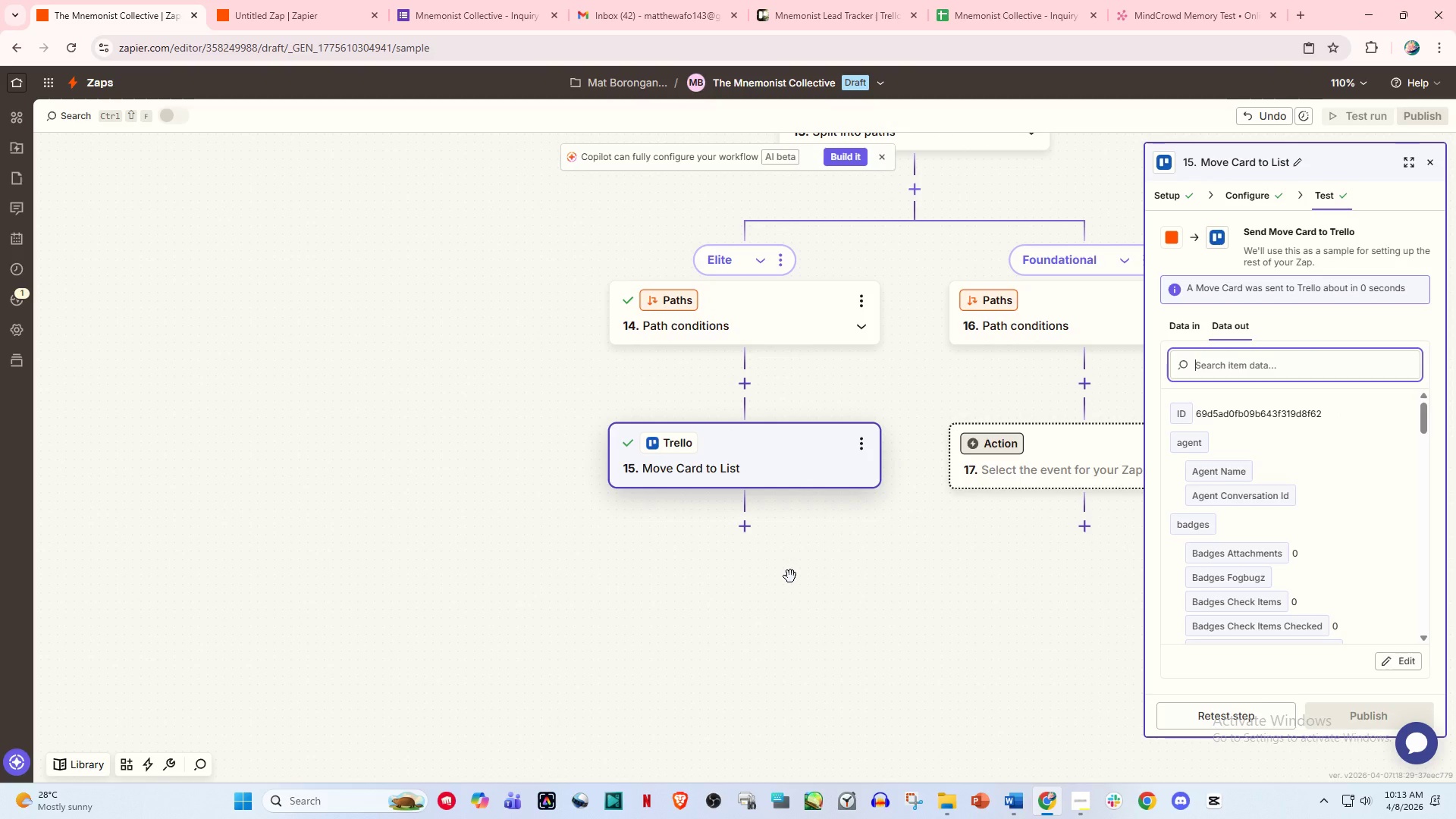 
left_click([766, 453])
 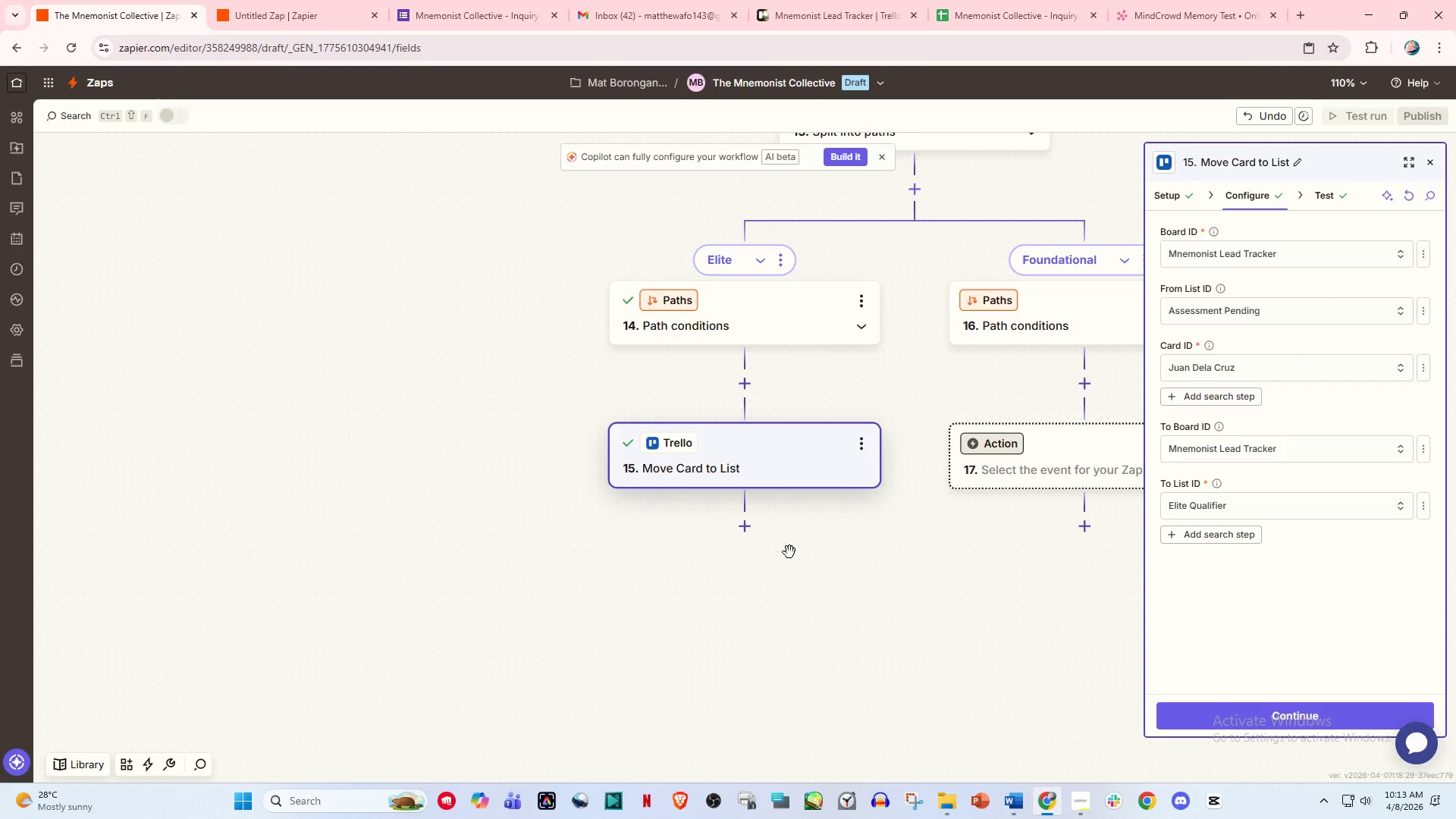 
wait(15.56)
 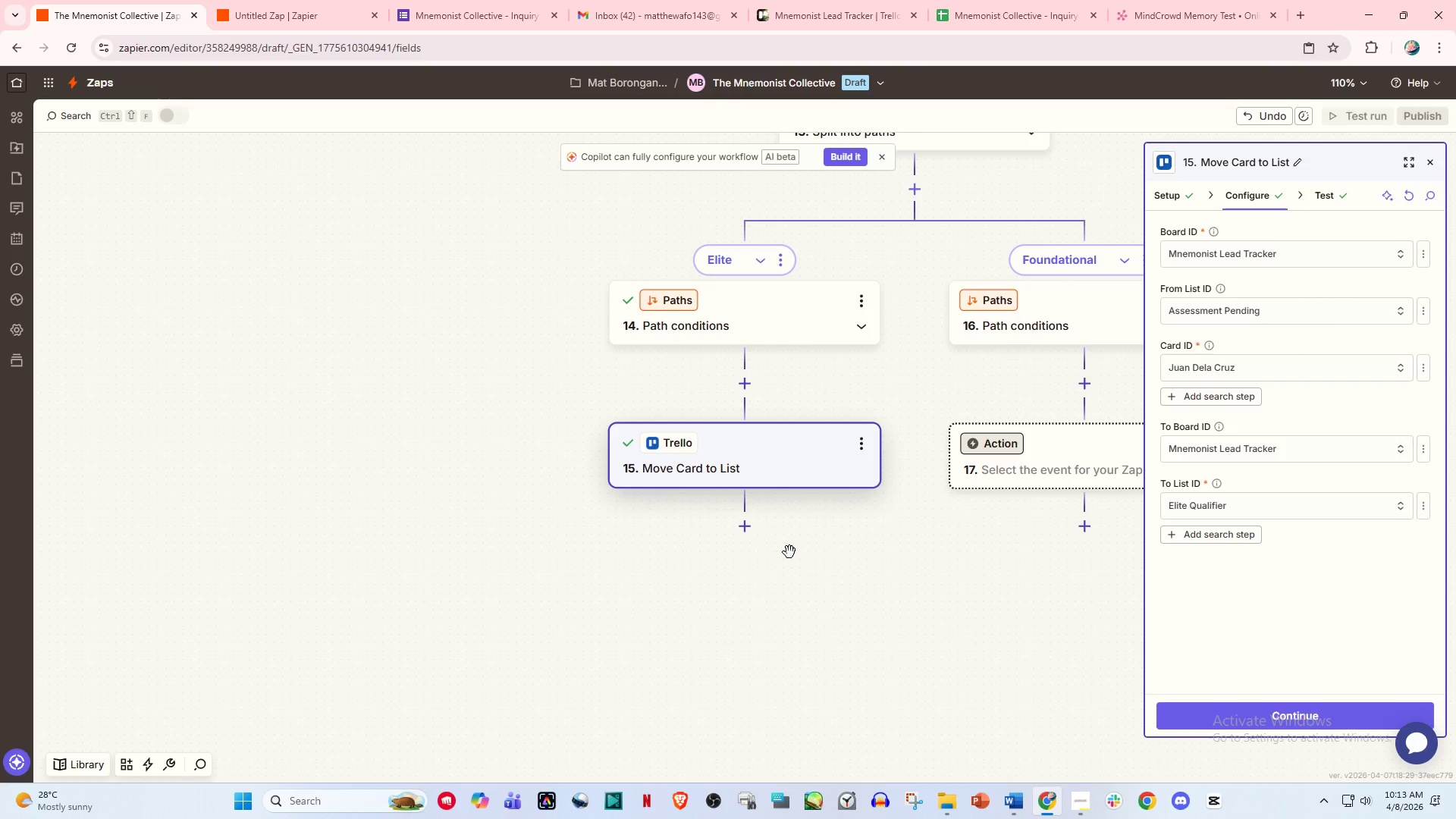 
left_click([736, 524])
 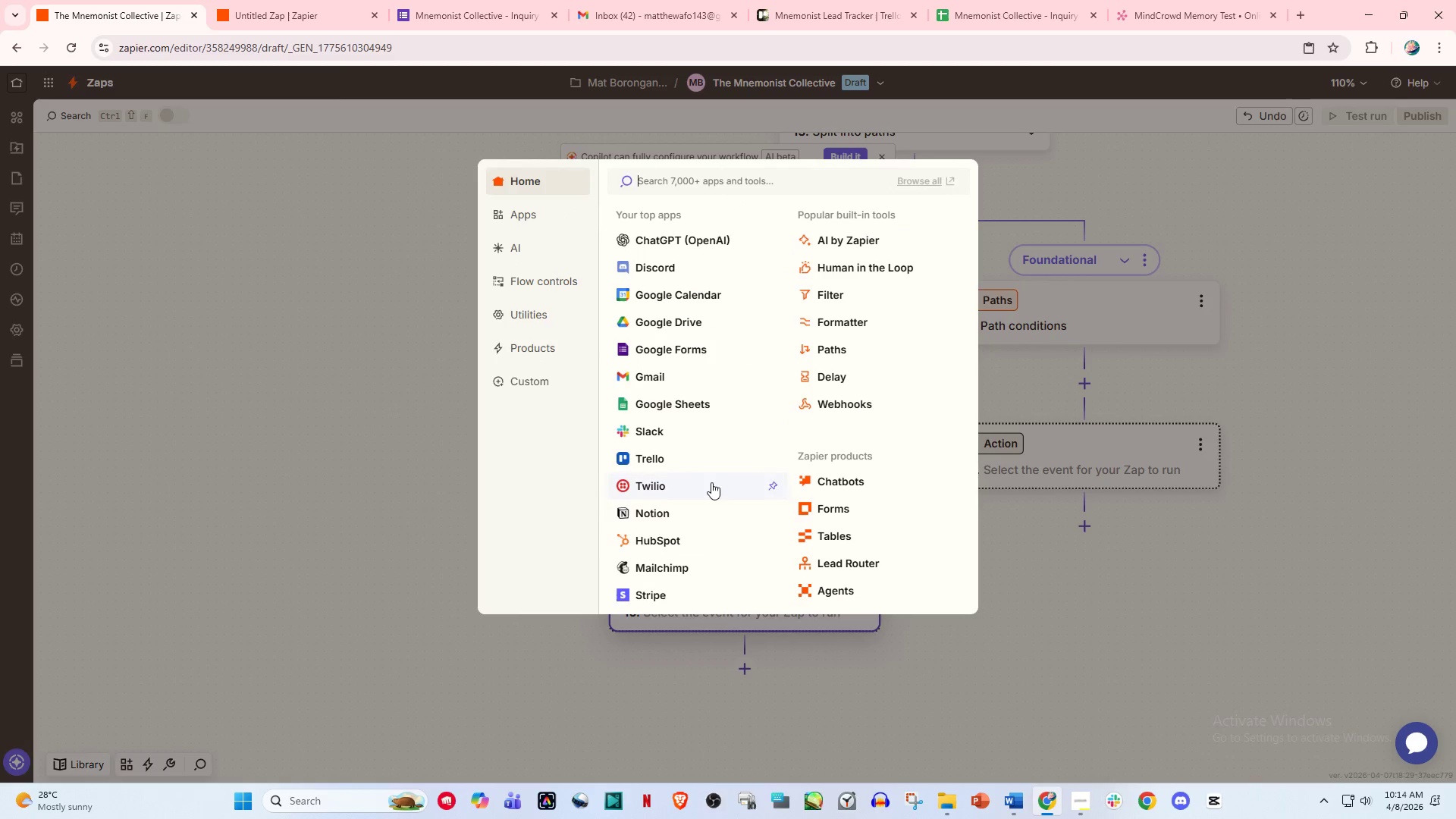 
left_click([684, 460])
 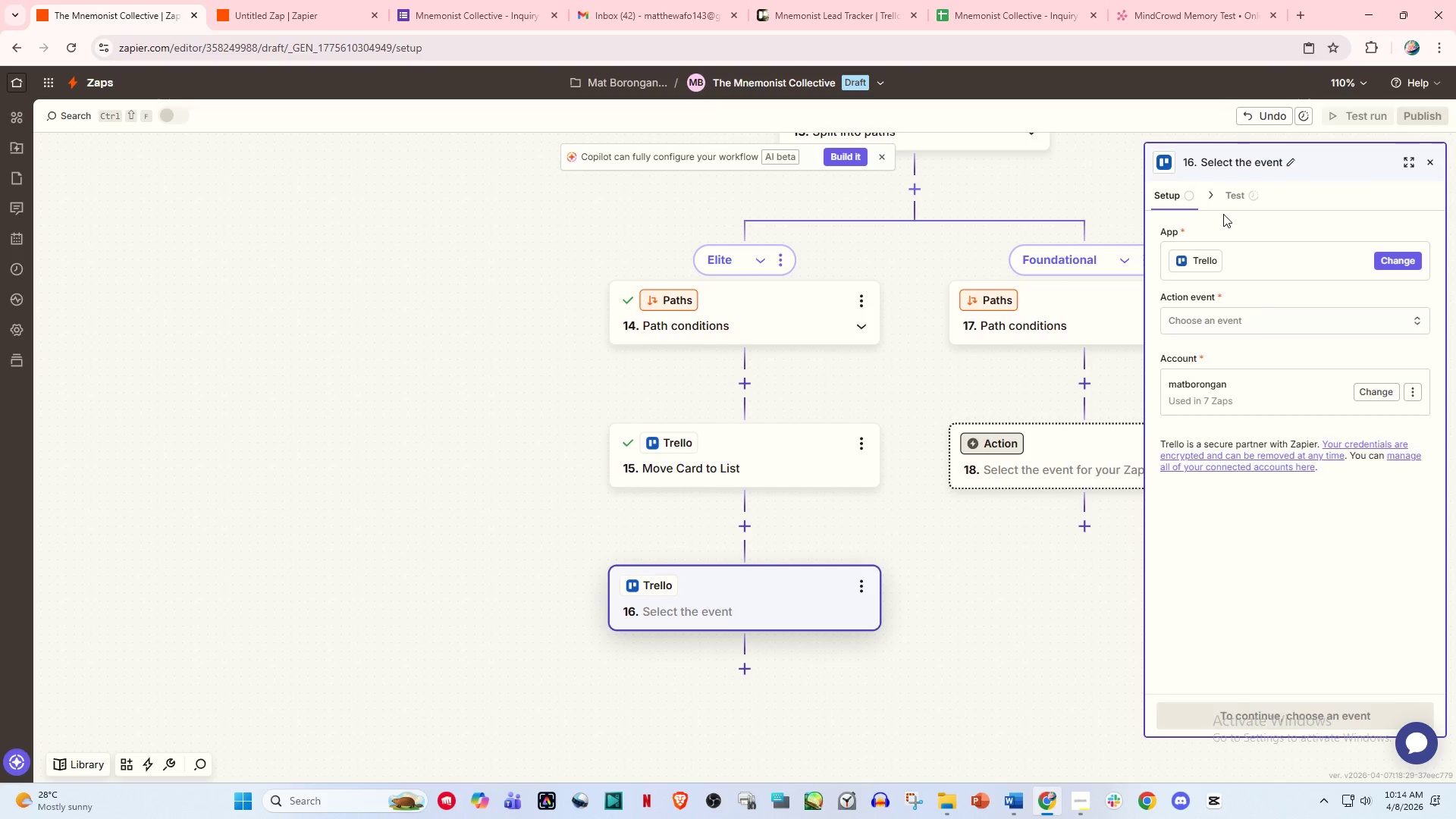 
left_click([1216, 312])
 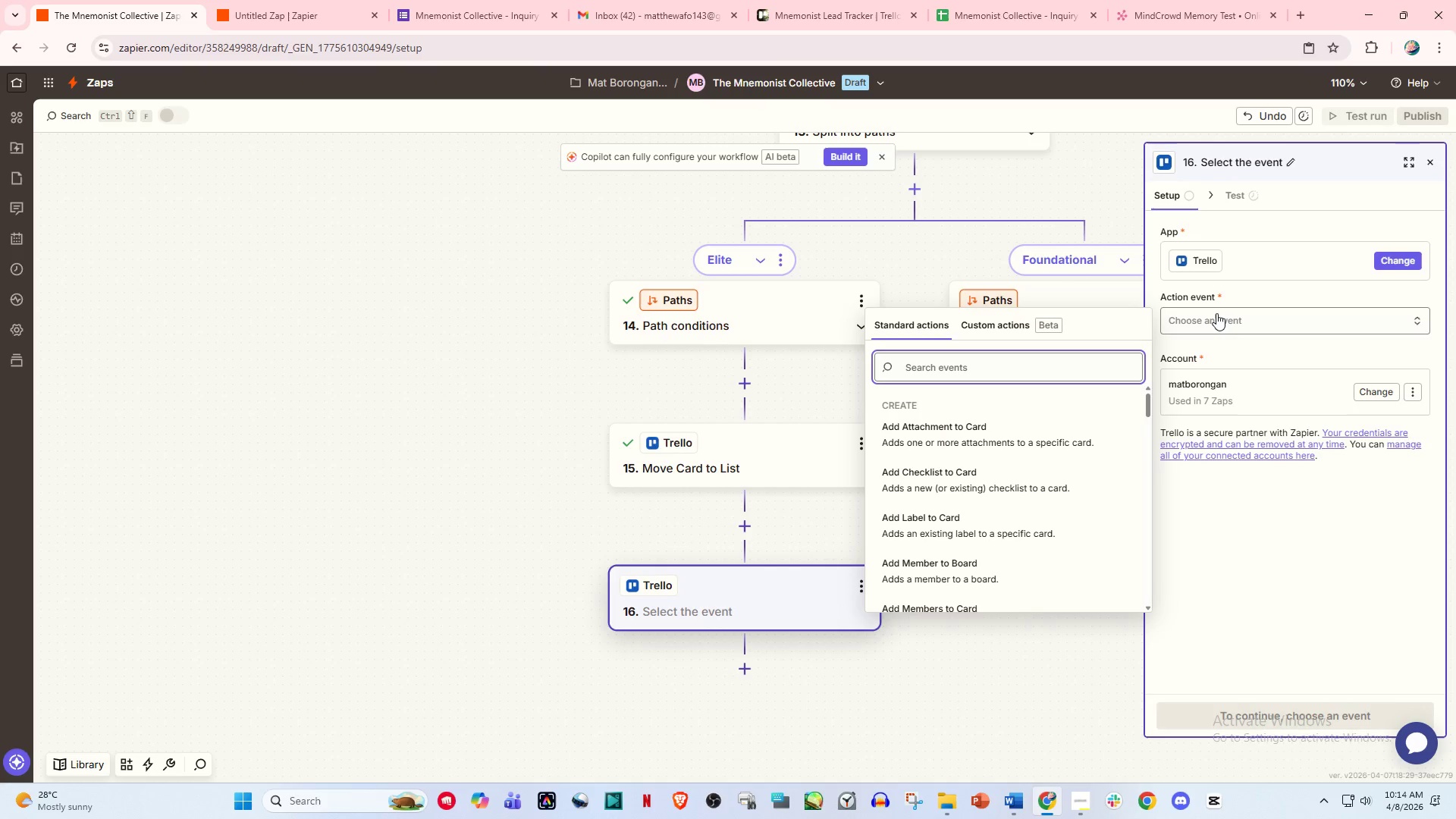 
type(upd)
 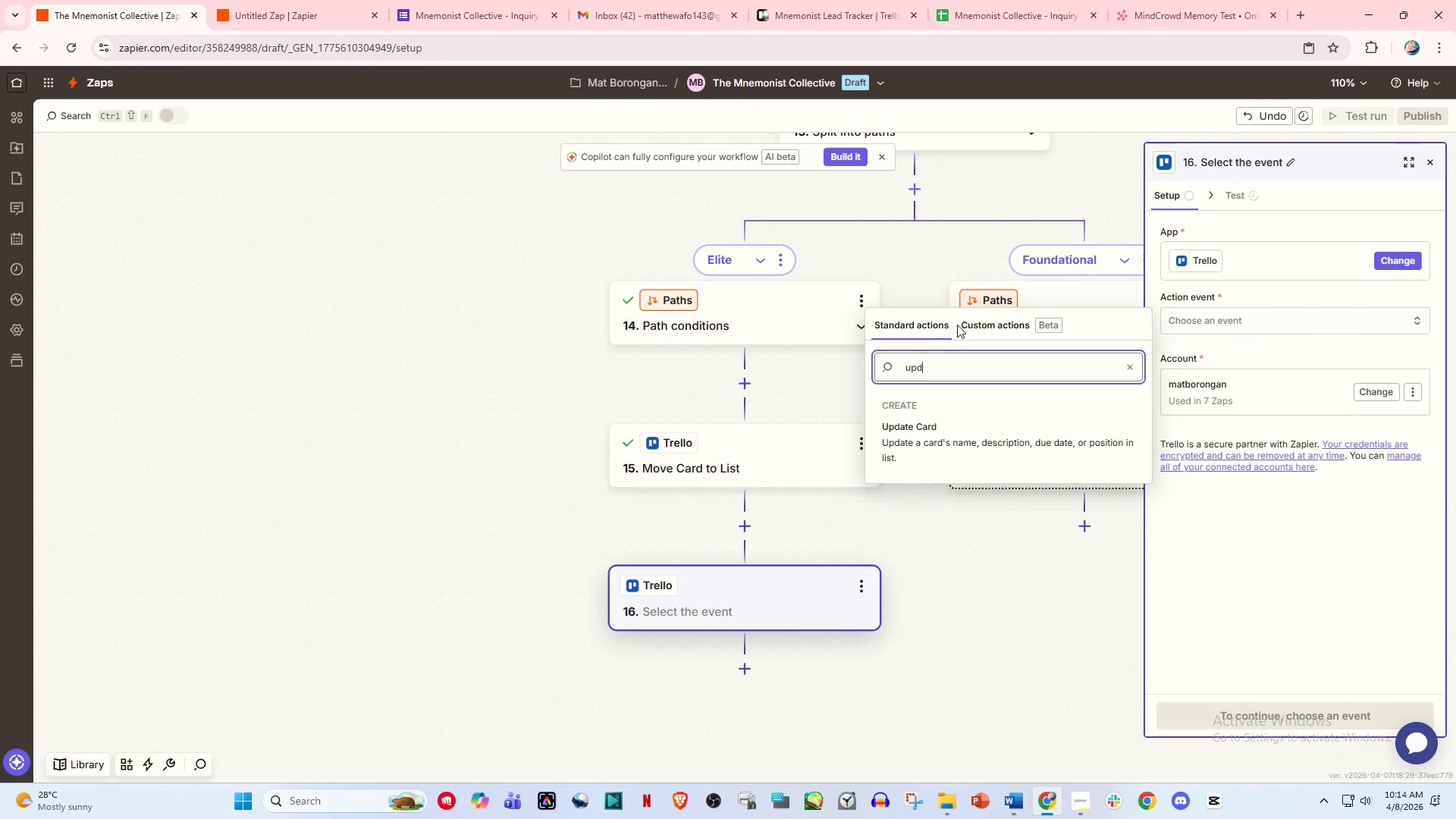 
left_click([941, 427])
 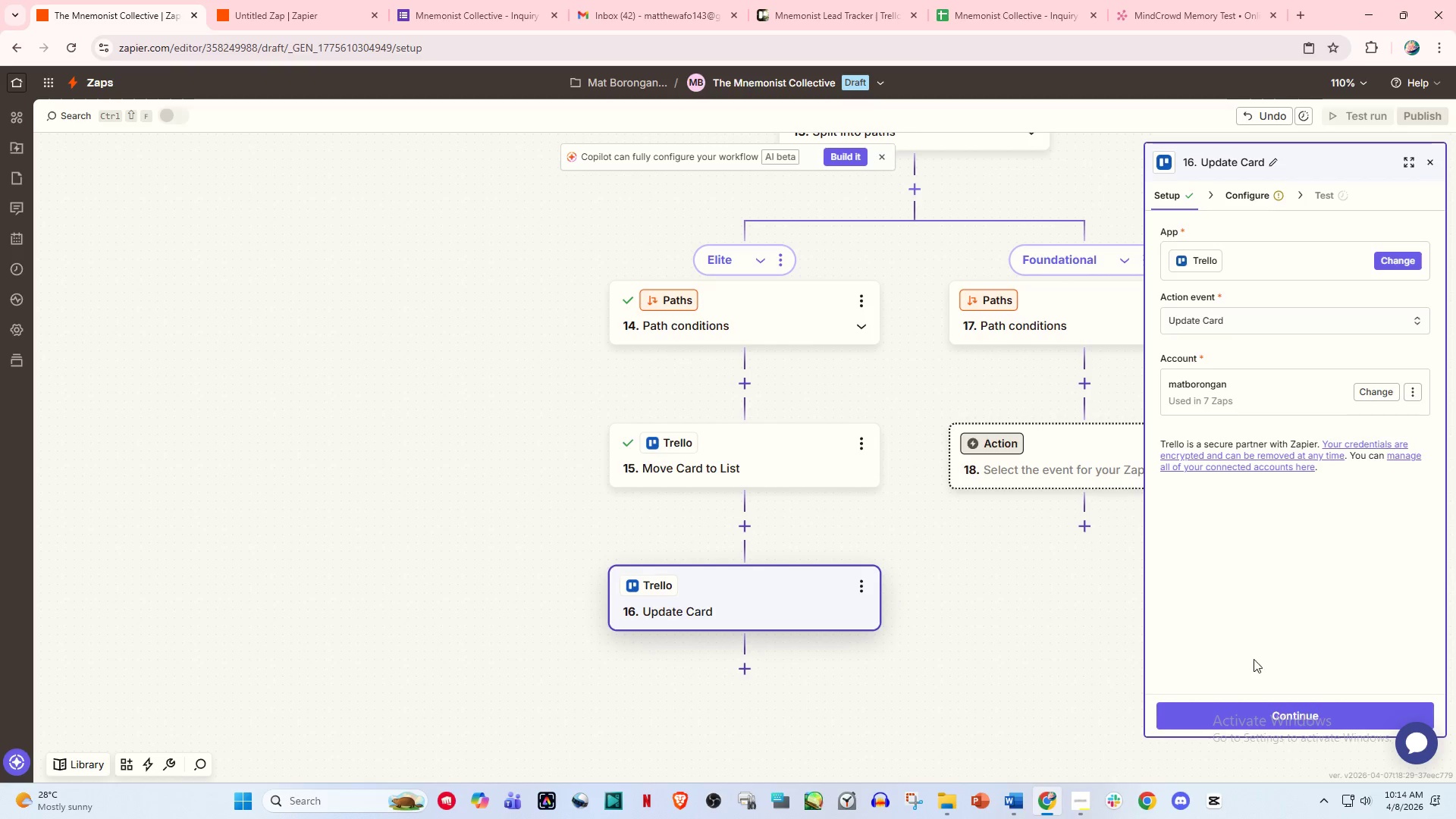 
double_click([1294, 726])
 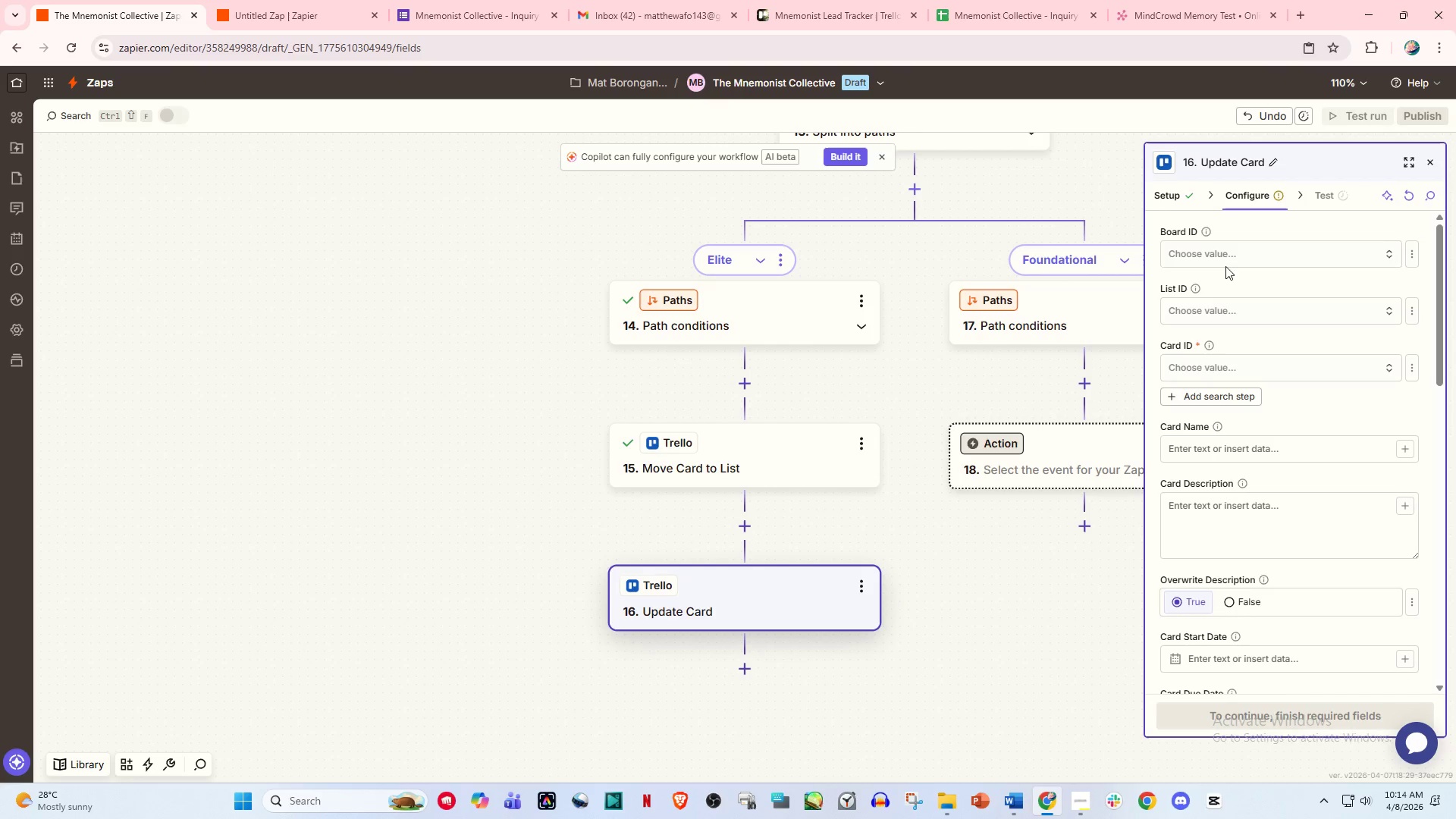 
left_click([1231, 250])
 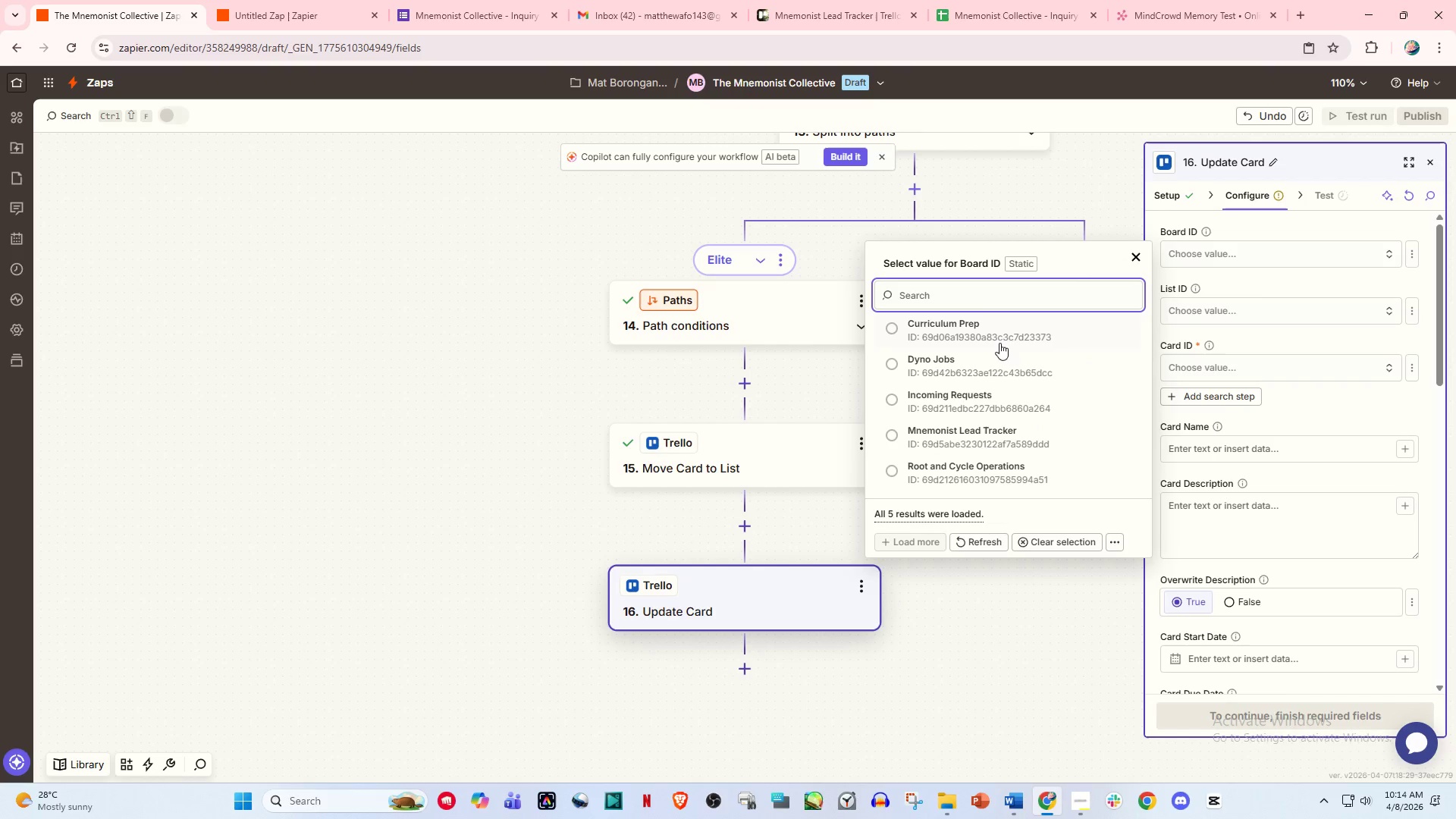 
left_click([1005, 436])
 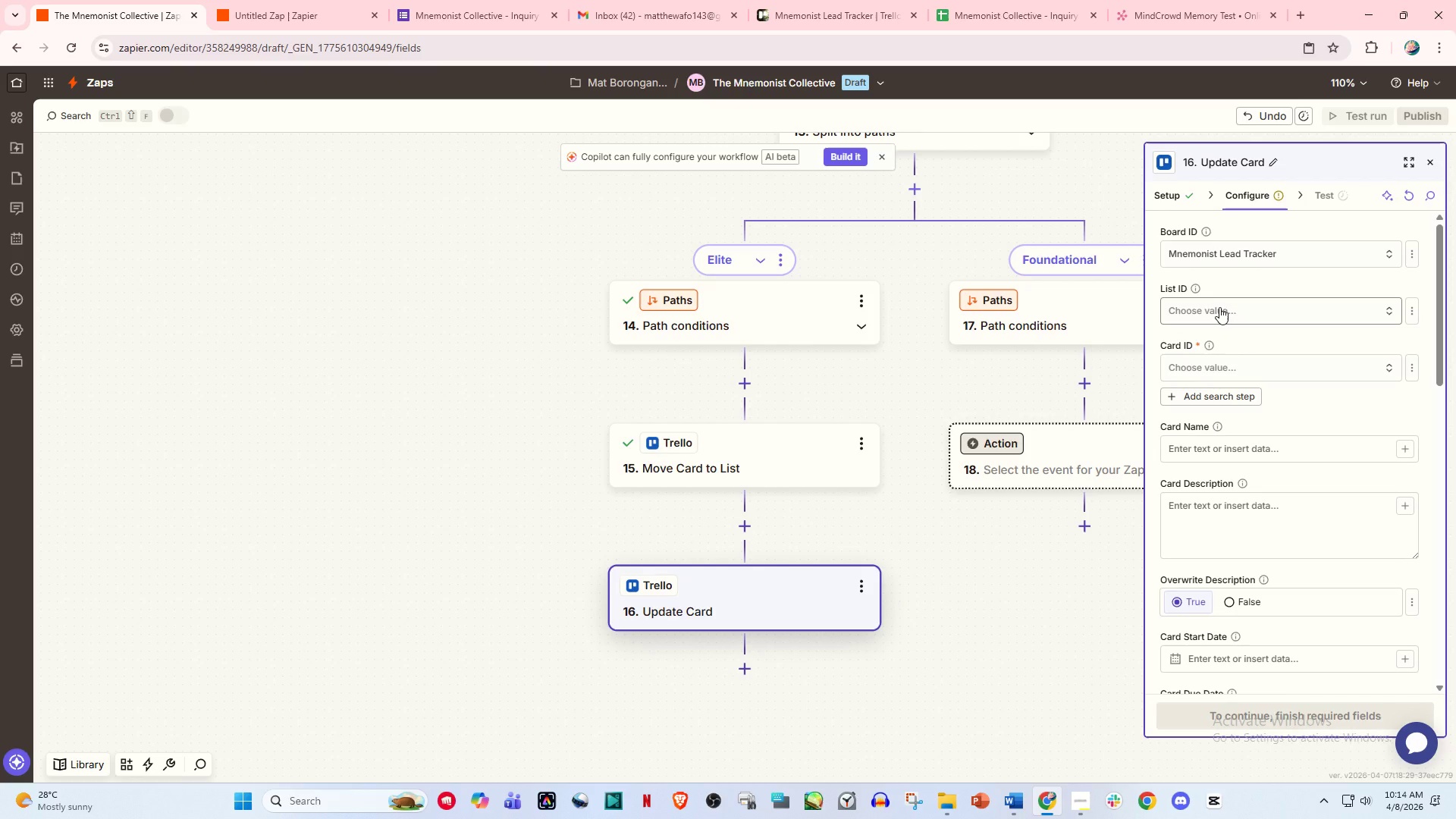 
left_click([1219, 307])
 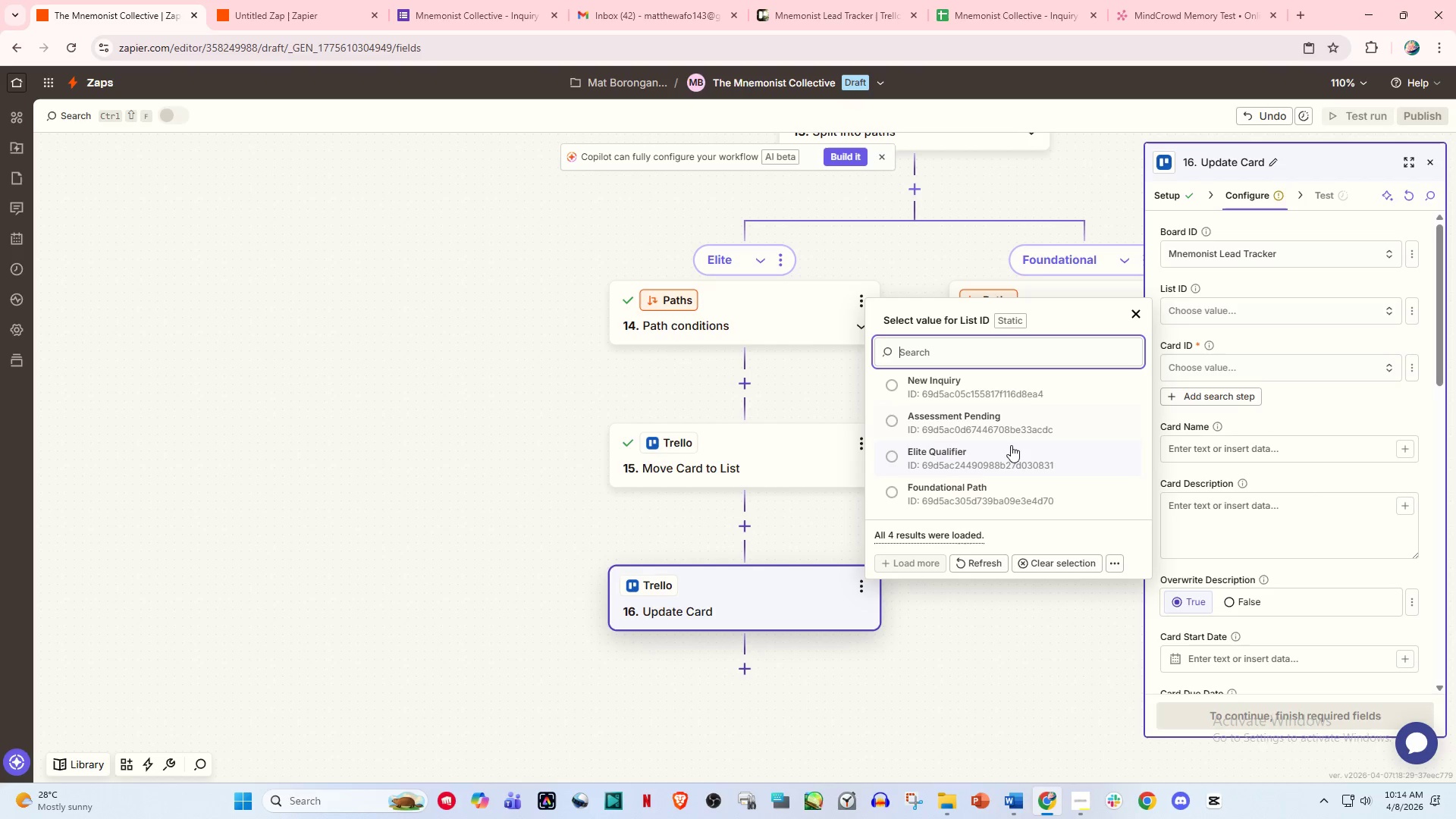 
left_click([1009, 460])
 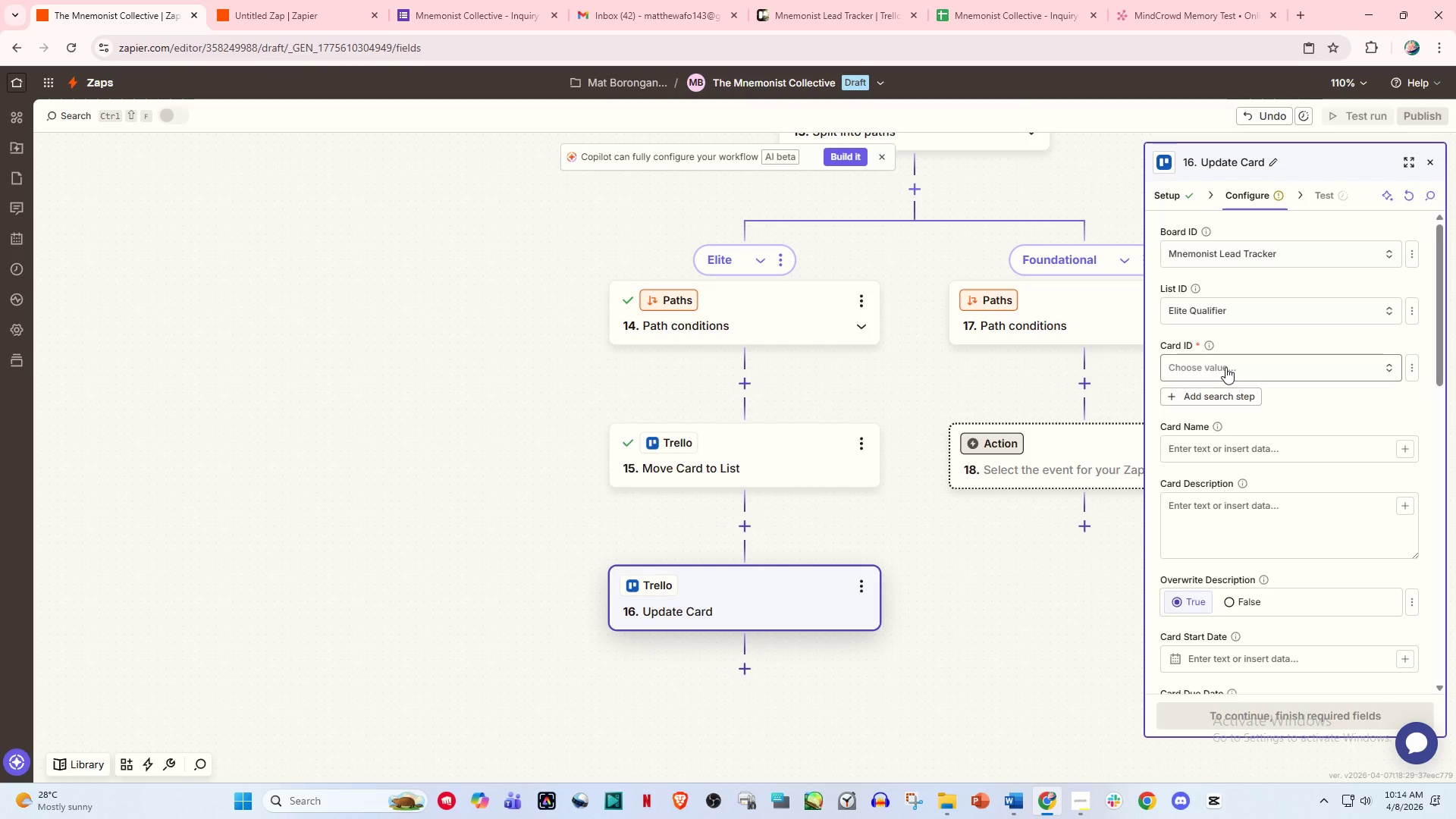 
left_click([1225, 367])
 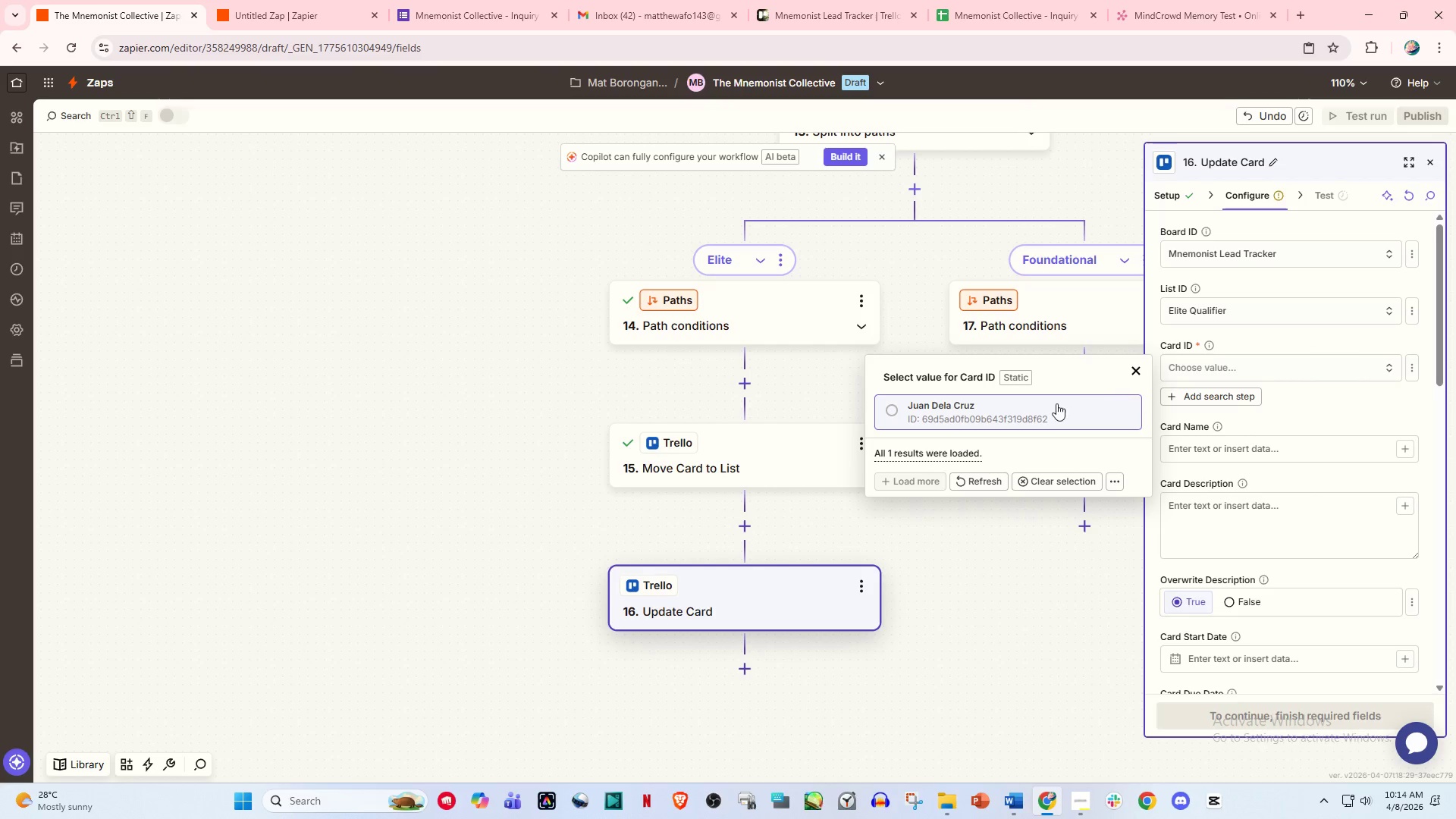 
left_click([1022, 417])
 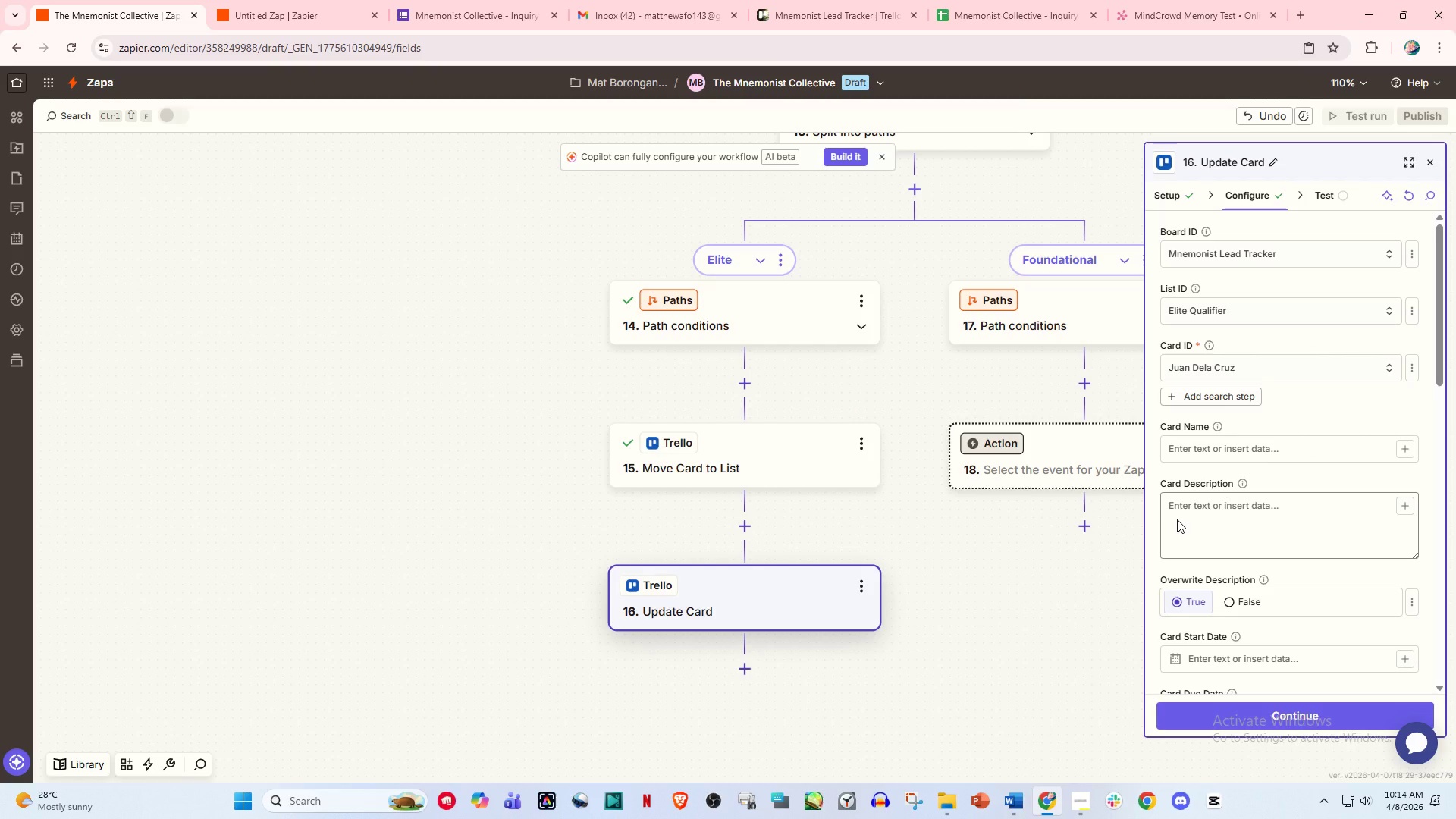 
wait(8.66)
 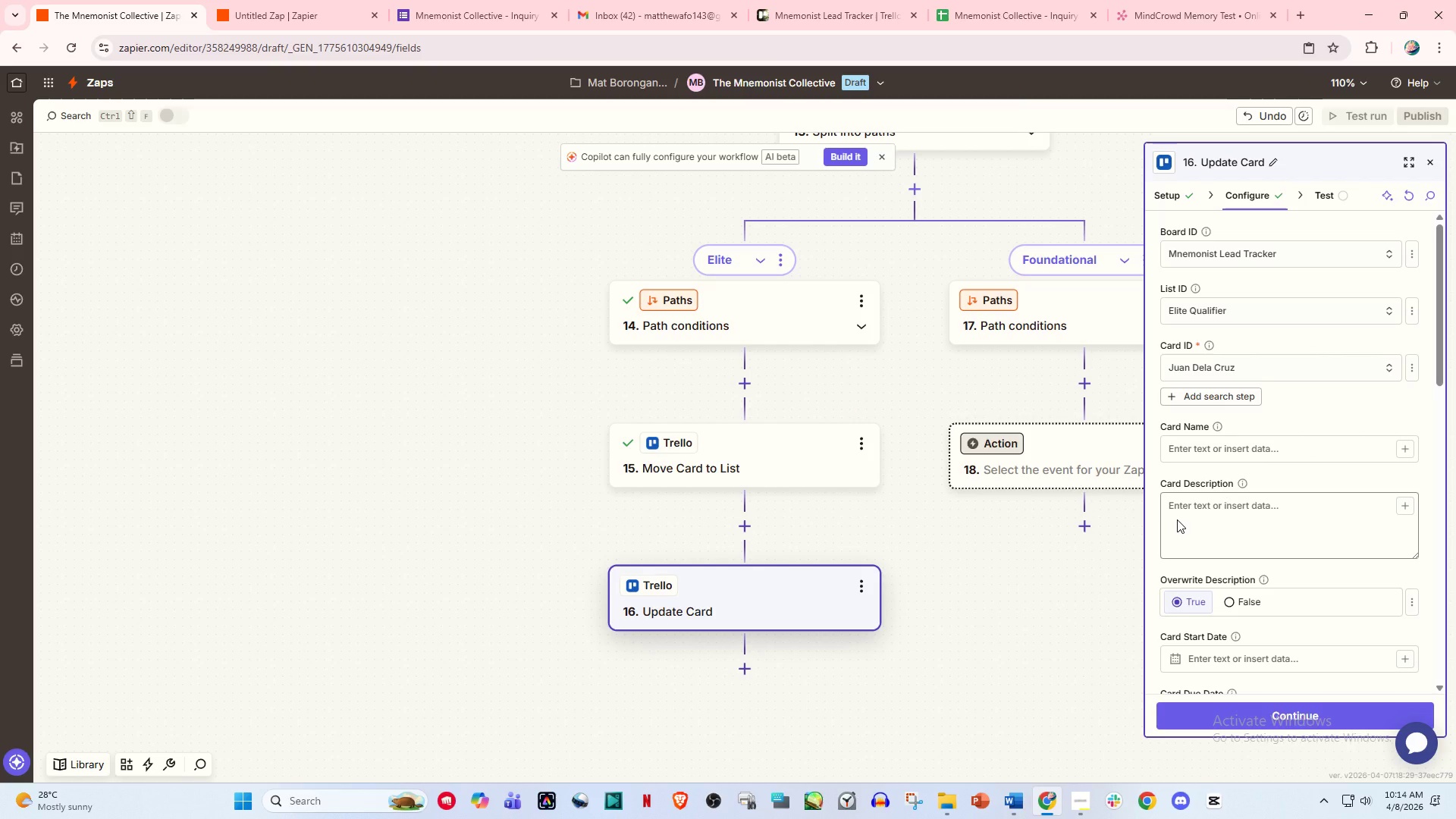 
left_click([1216, 513])
 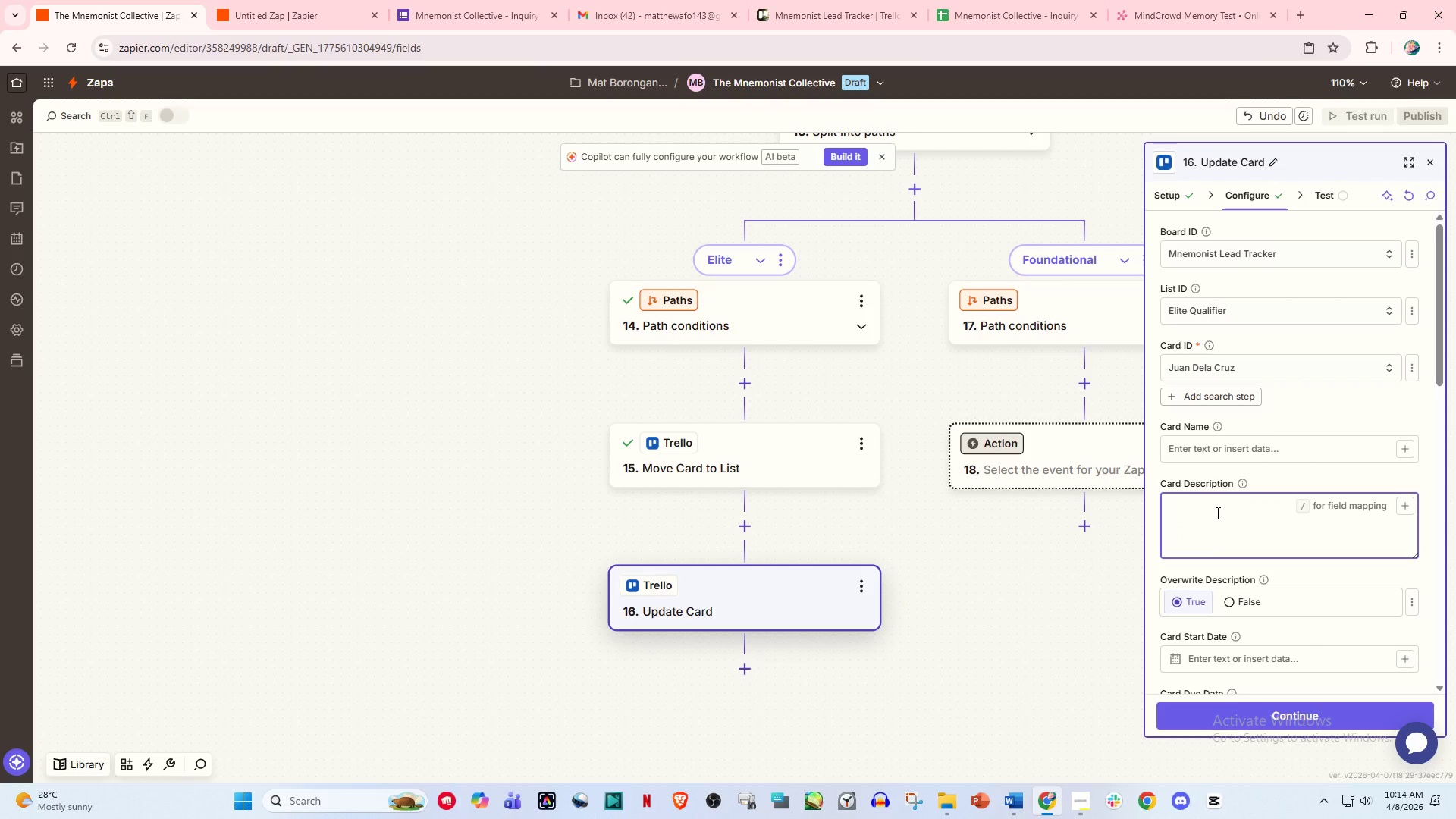 
type(Score:)
 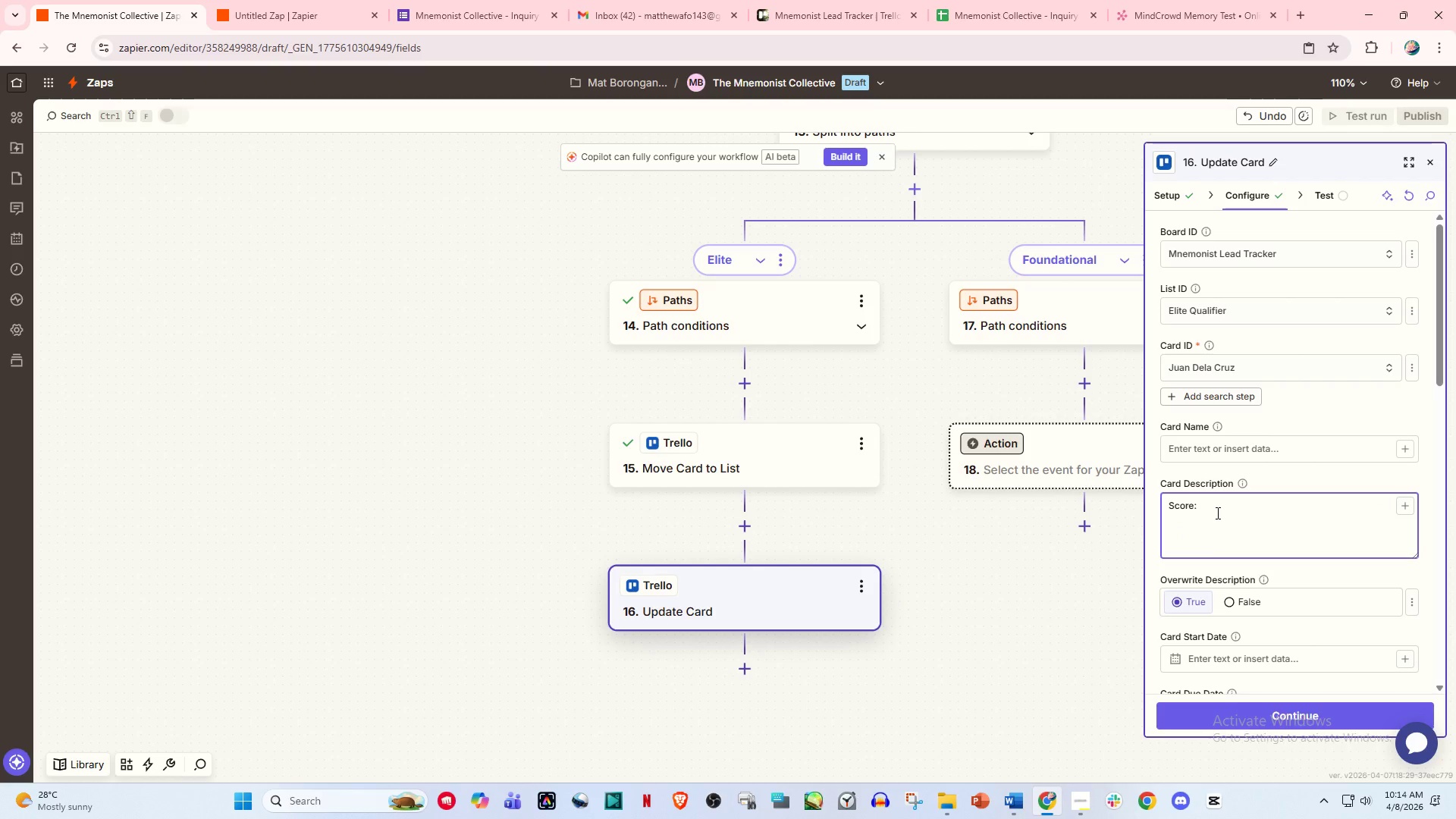 
key(Enter)
 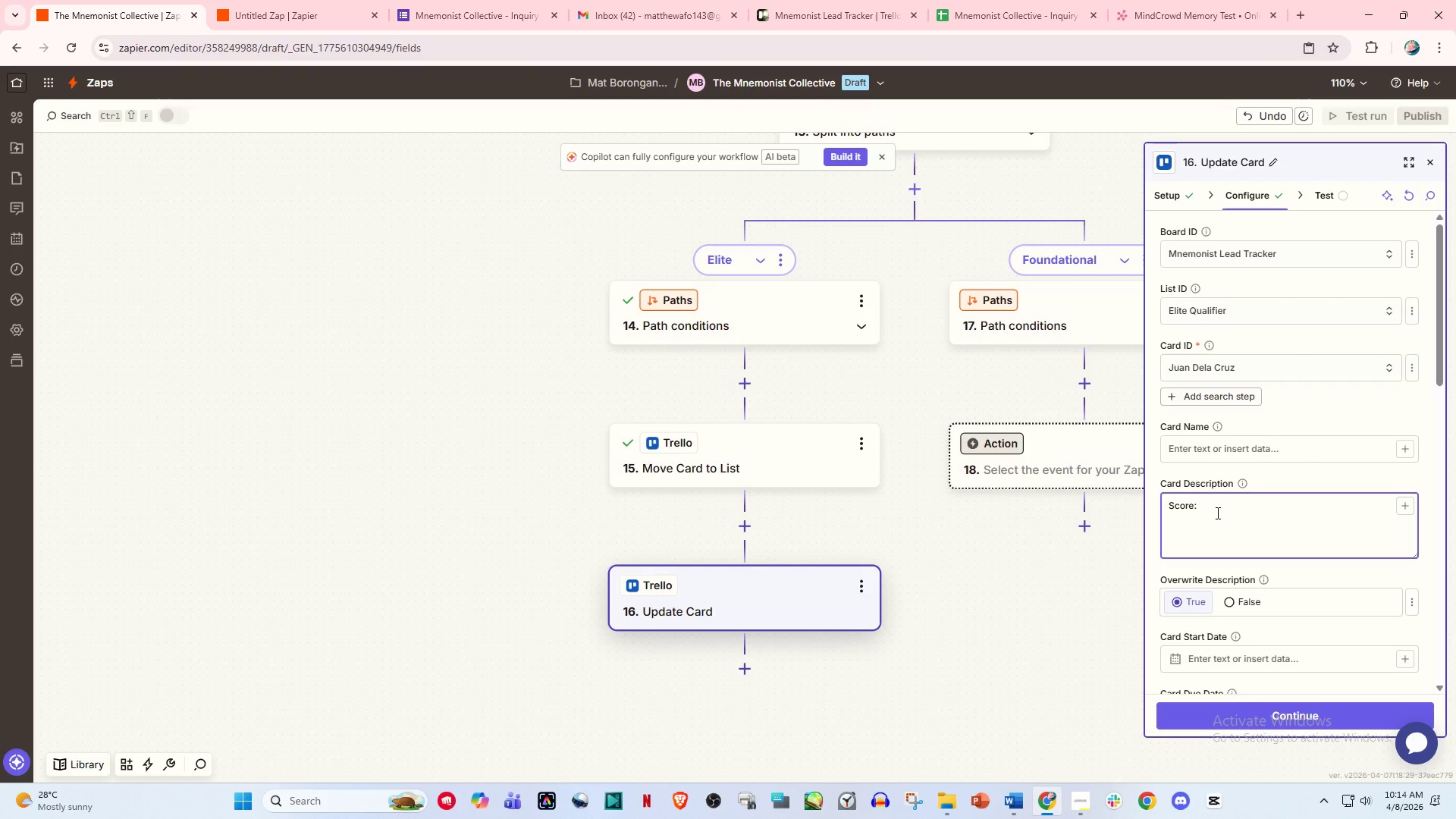 
wait(8.19)
 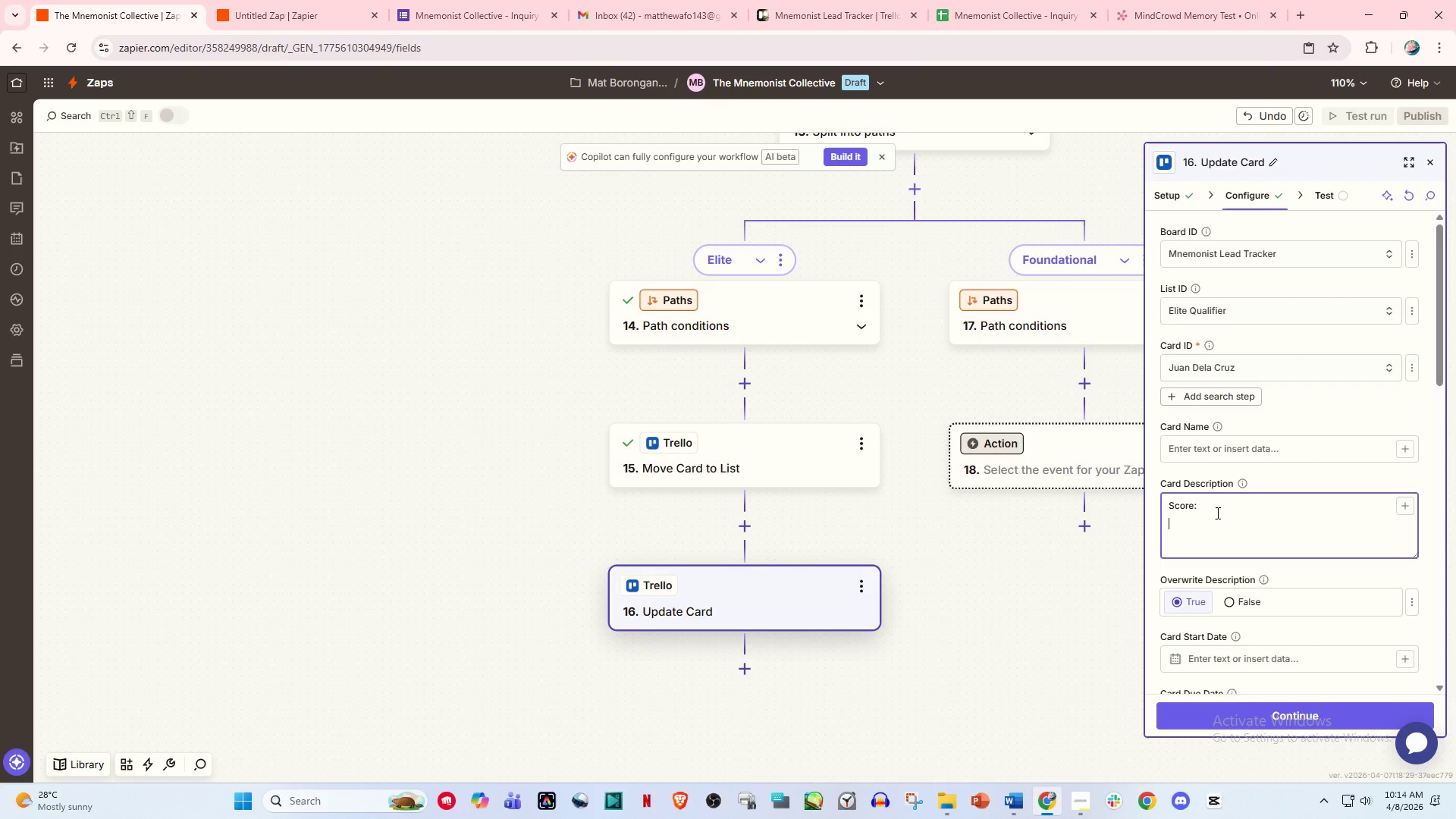 
type(Status)
 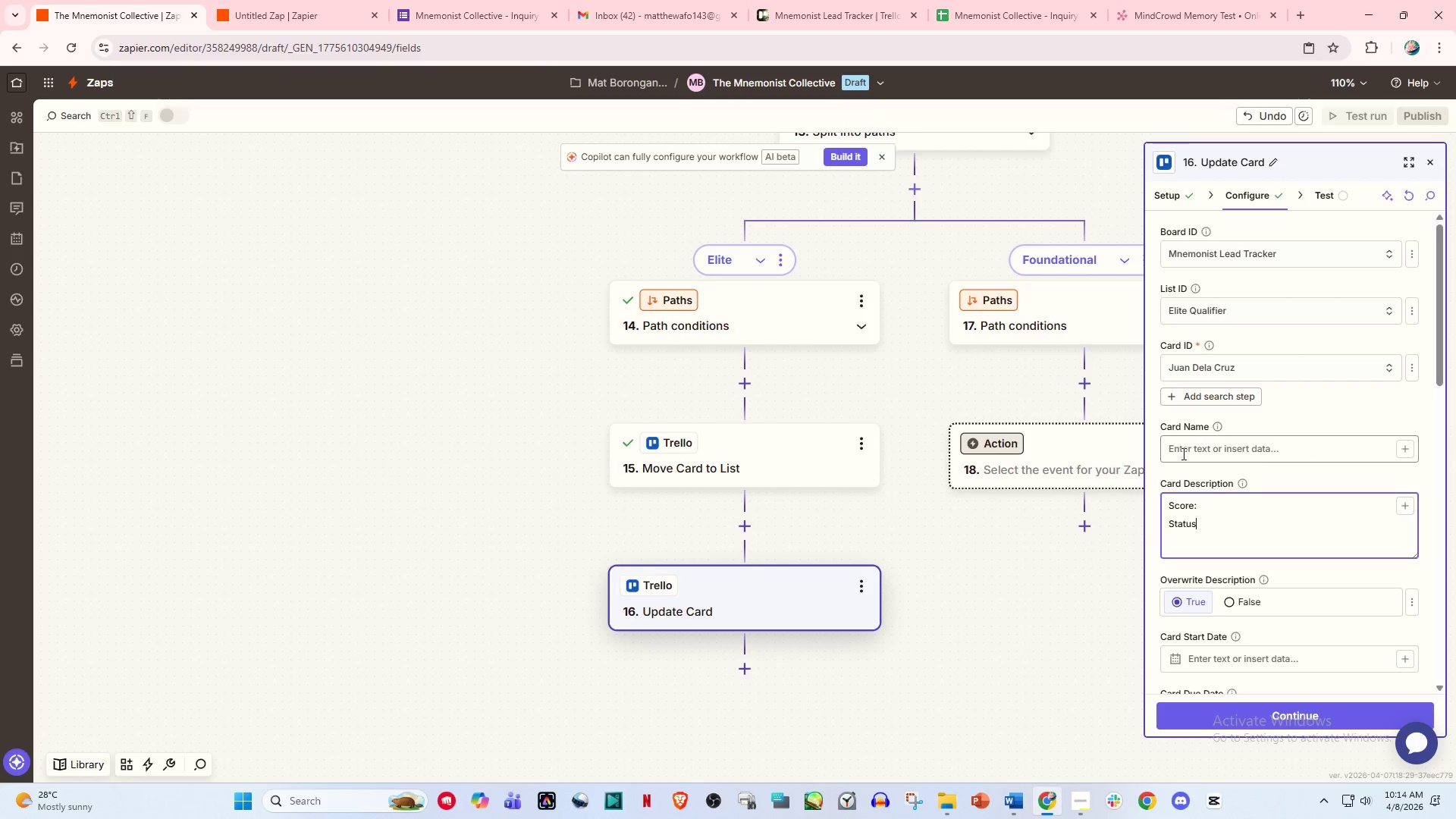 
left_click([1189, 458])
 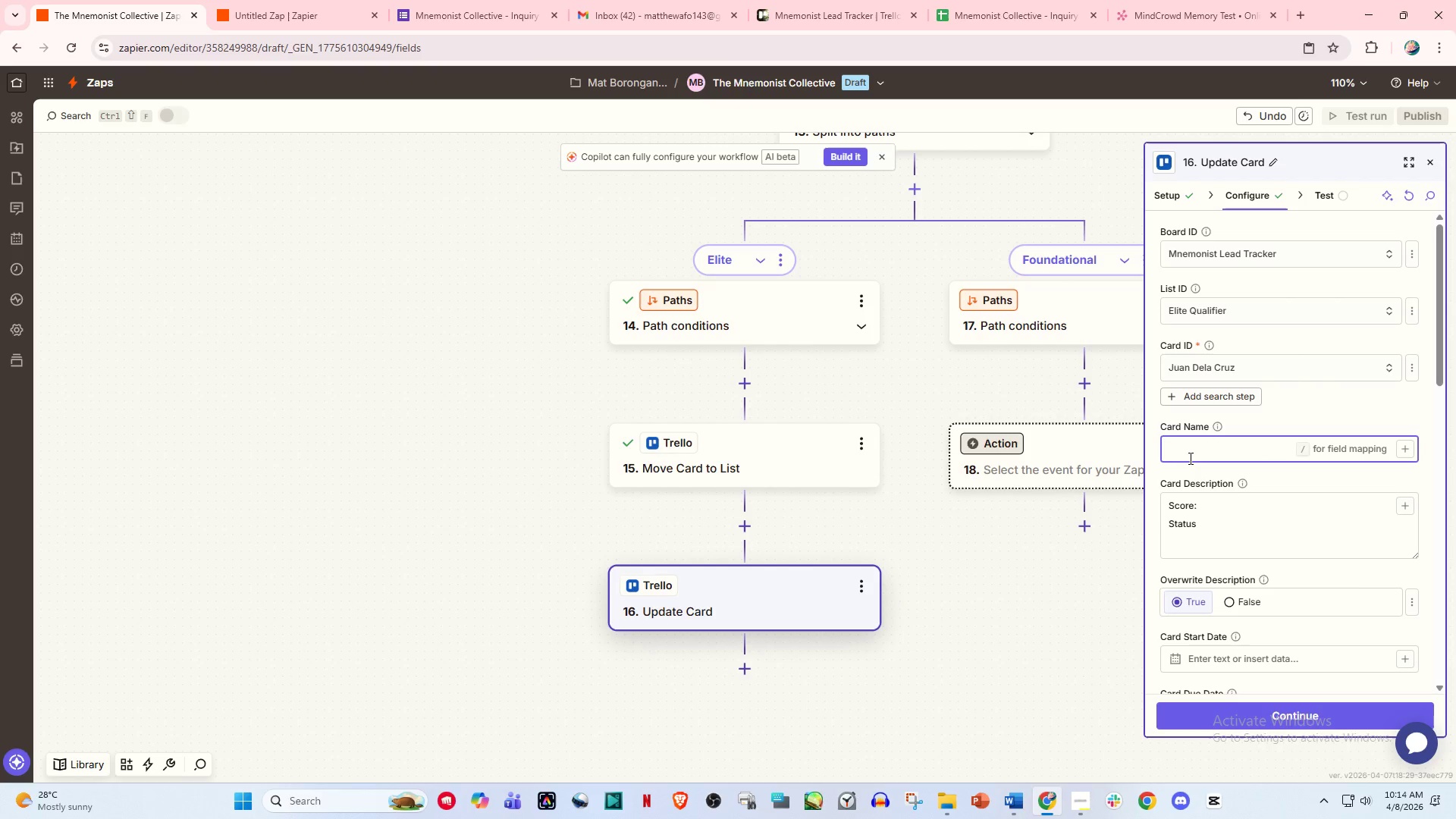 
key(Slash)
 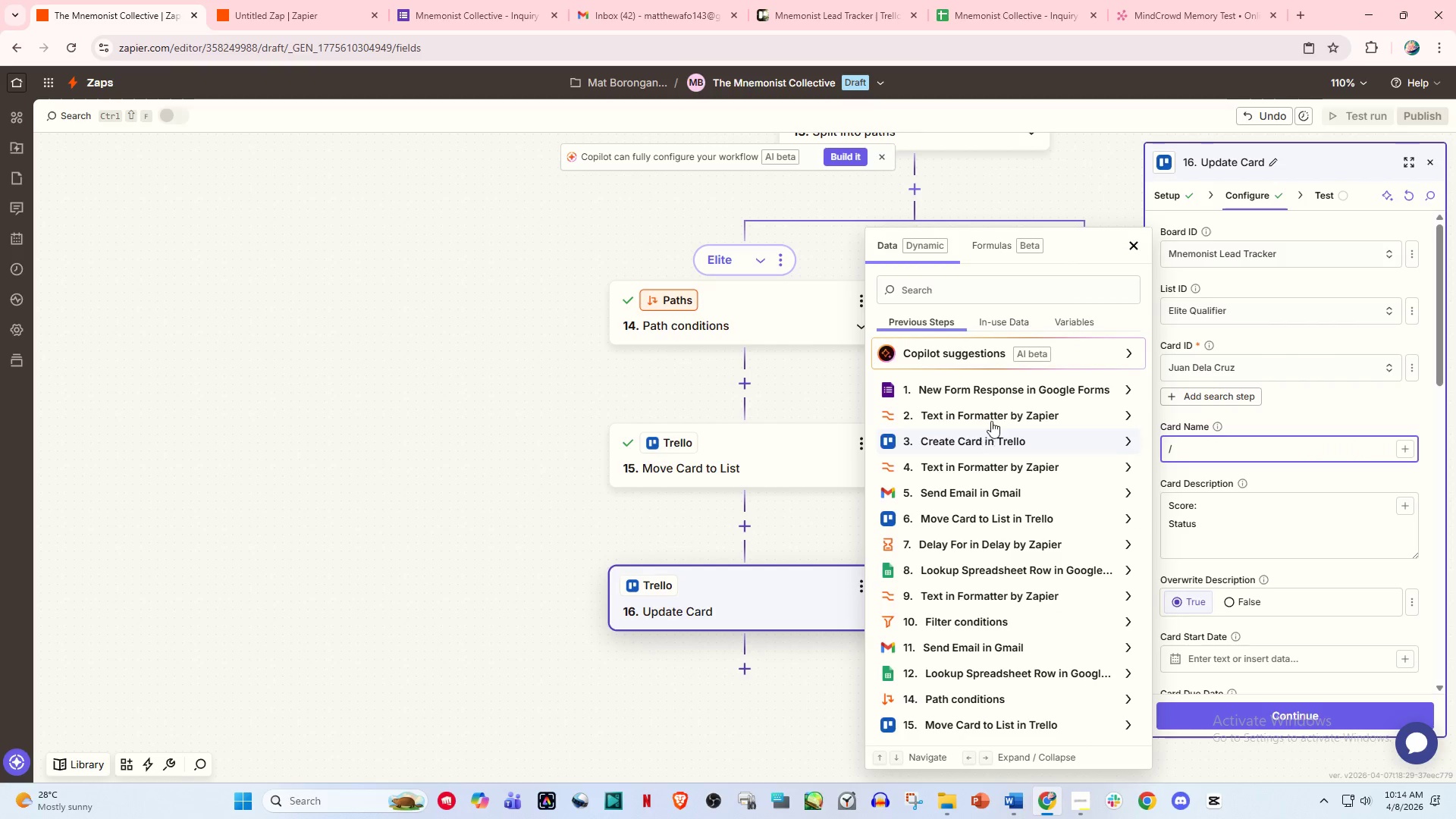 
left_click([1021, 385])
 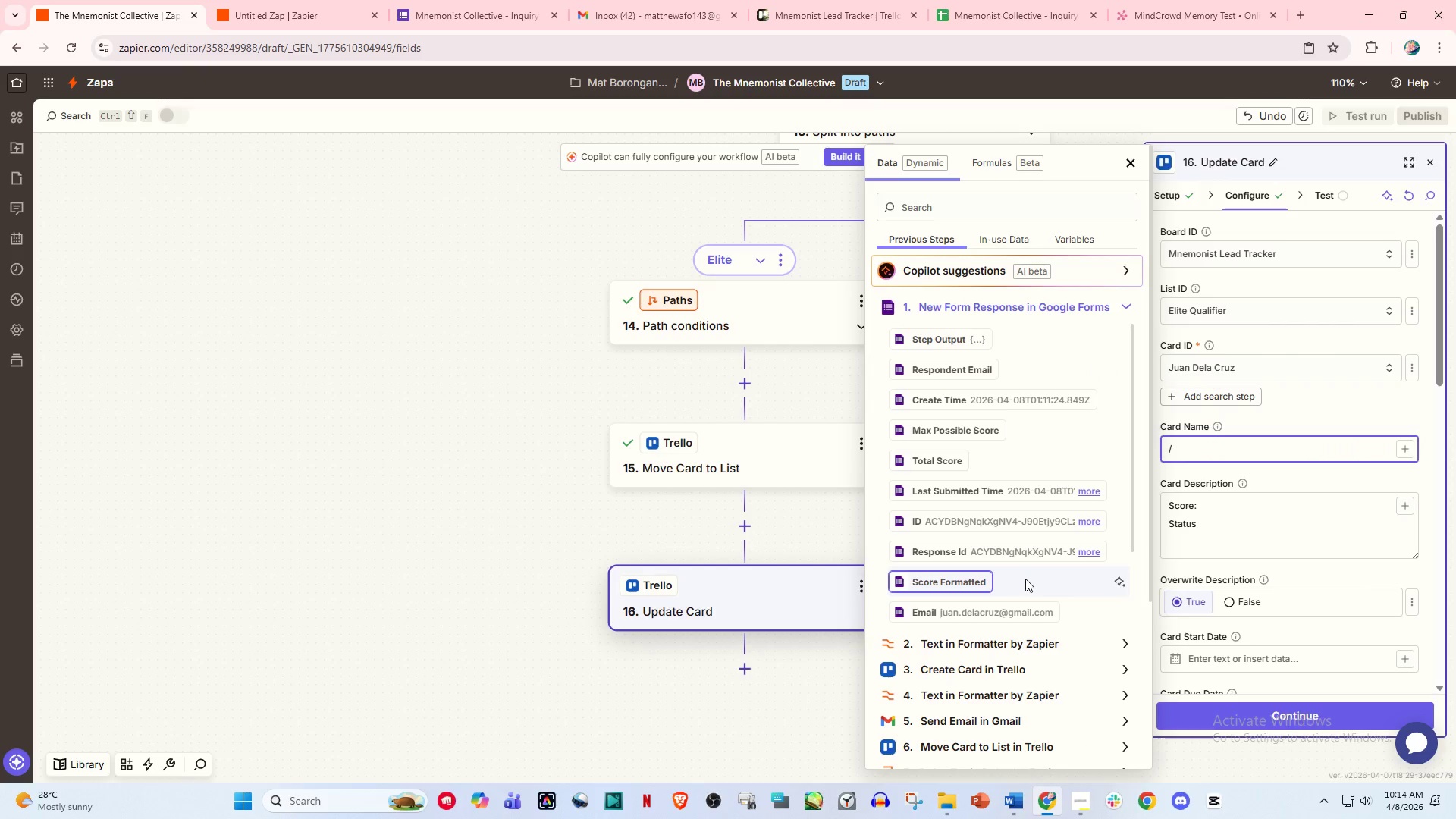 
scroll: coordinate [1013, 598], scroll_direction: down, amount: 1.0
 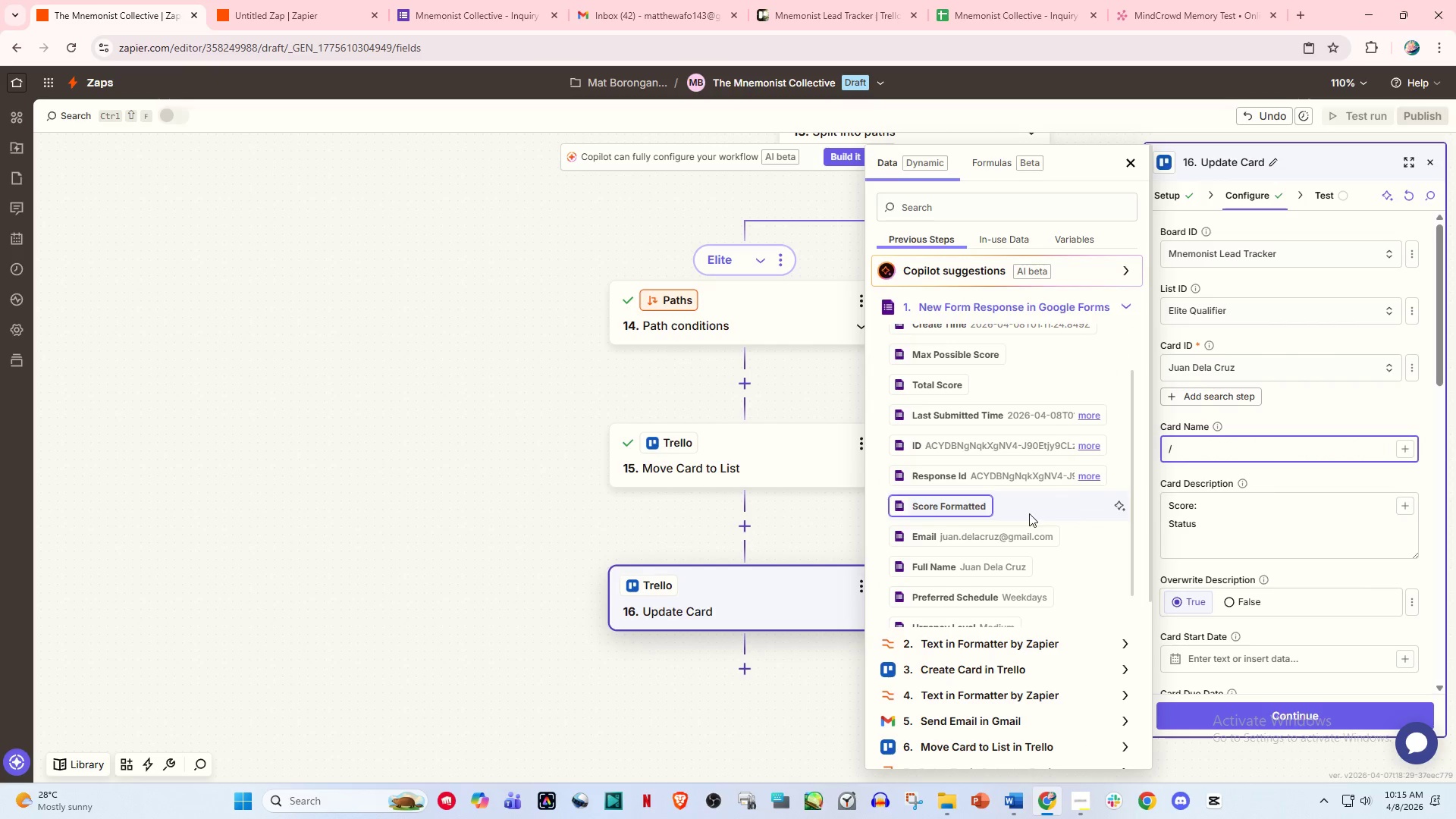 
left_click([1000, 565])
 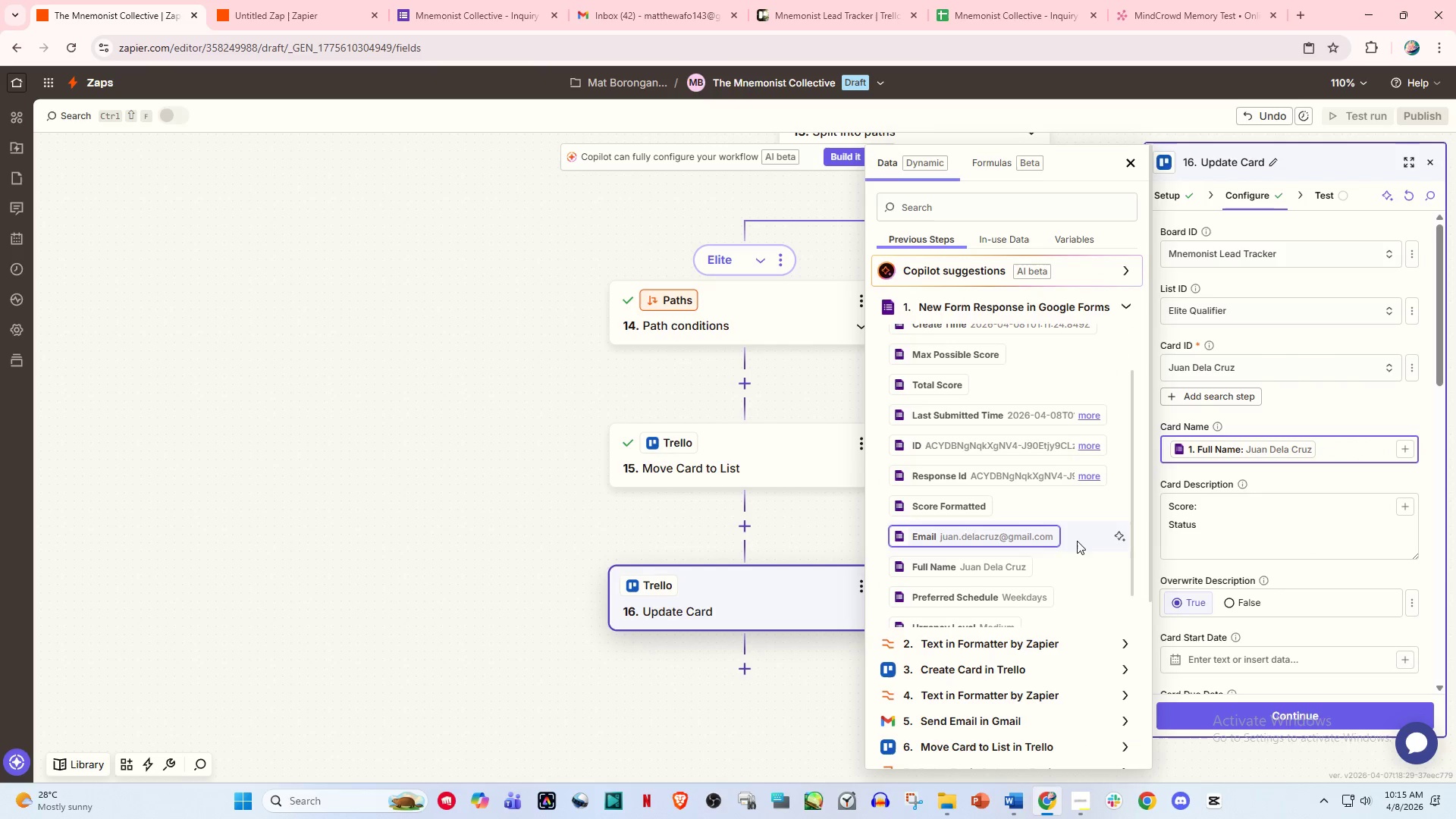 
scroll: coordinate [1046, 547], scroll_direction: down, amount: 4.0
 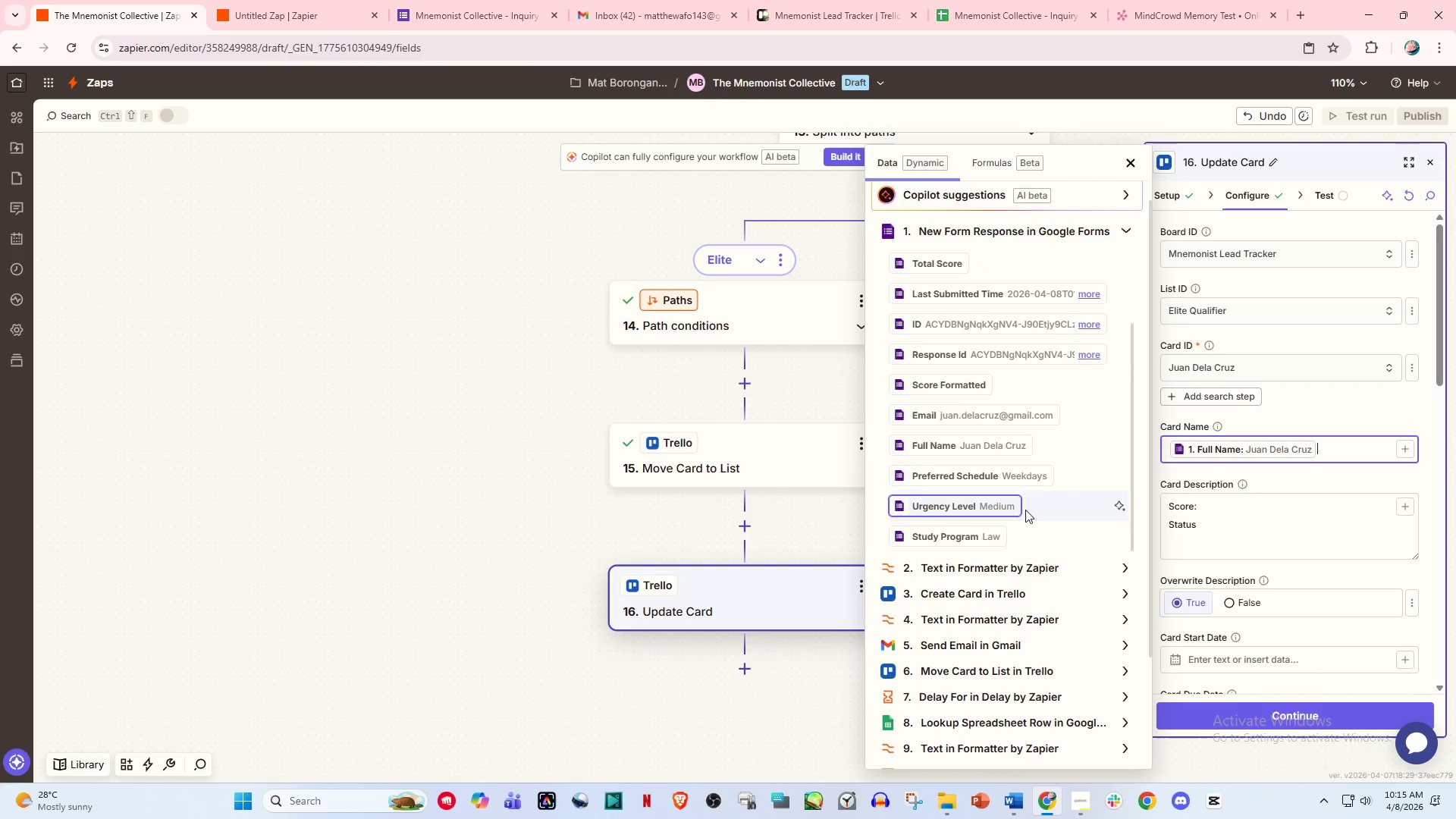 
scroll: coordinate [1026, 508], scroll_direction: up, amount: 2.0
 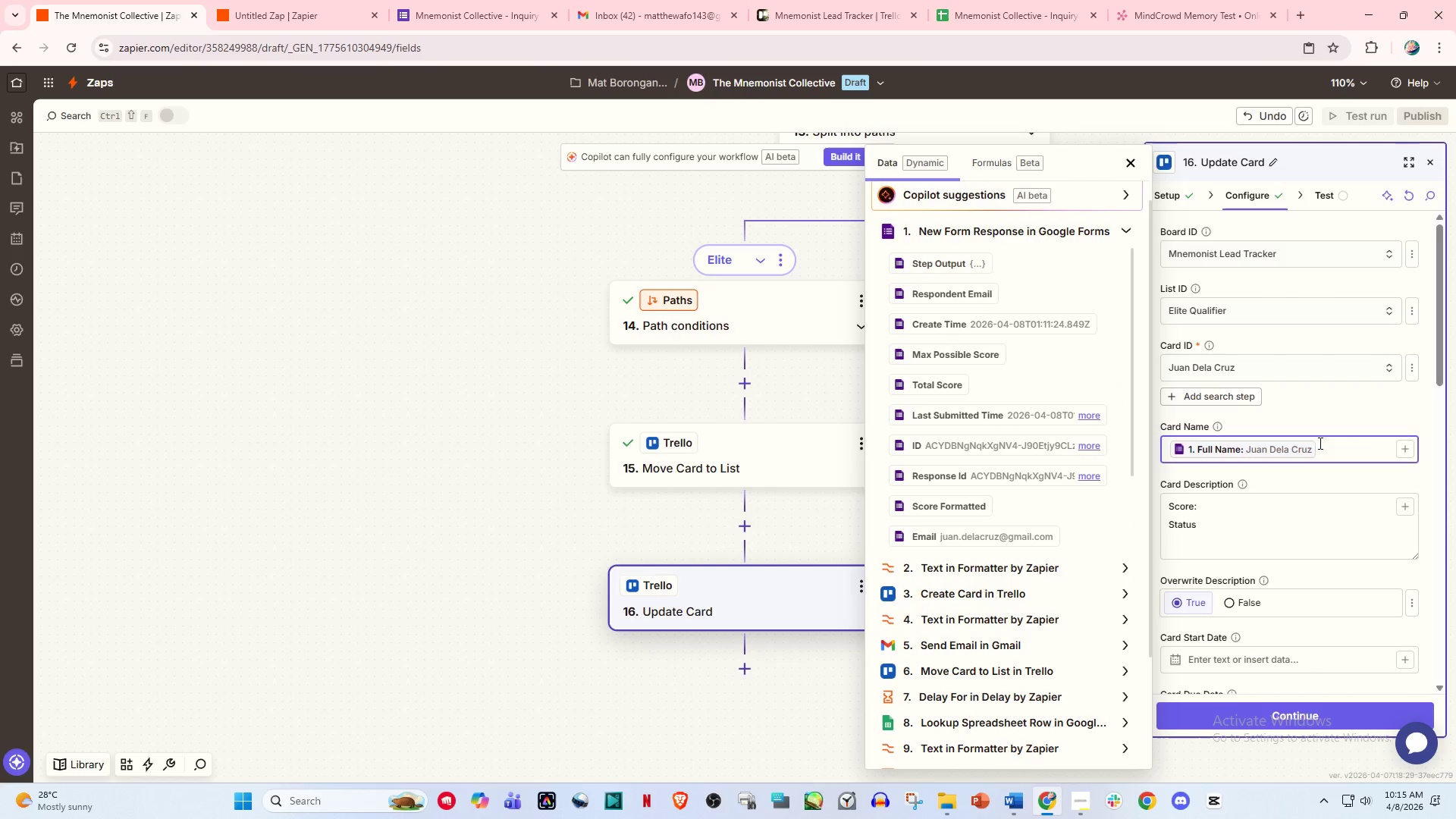 
left_click([1340, 449])
 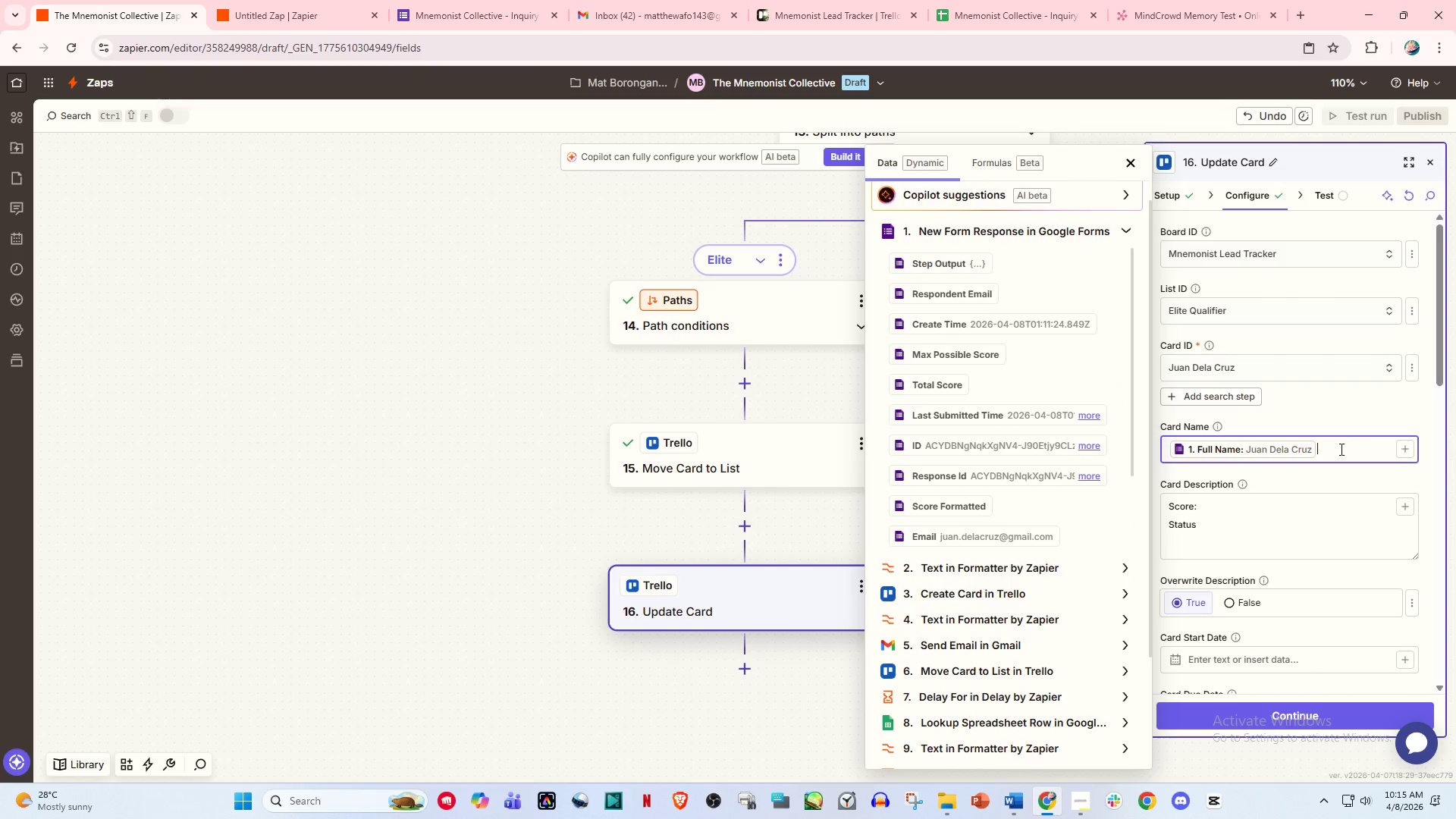 
key(Space)
 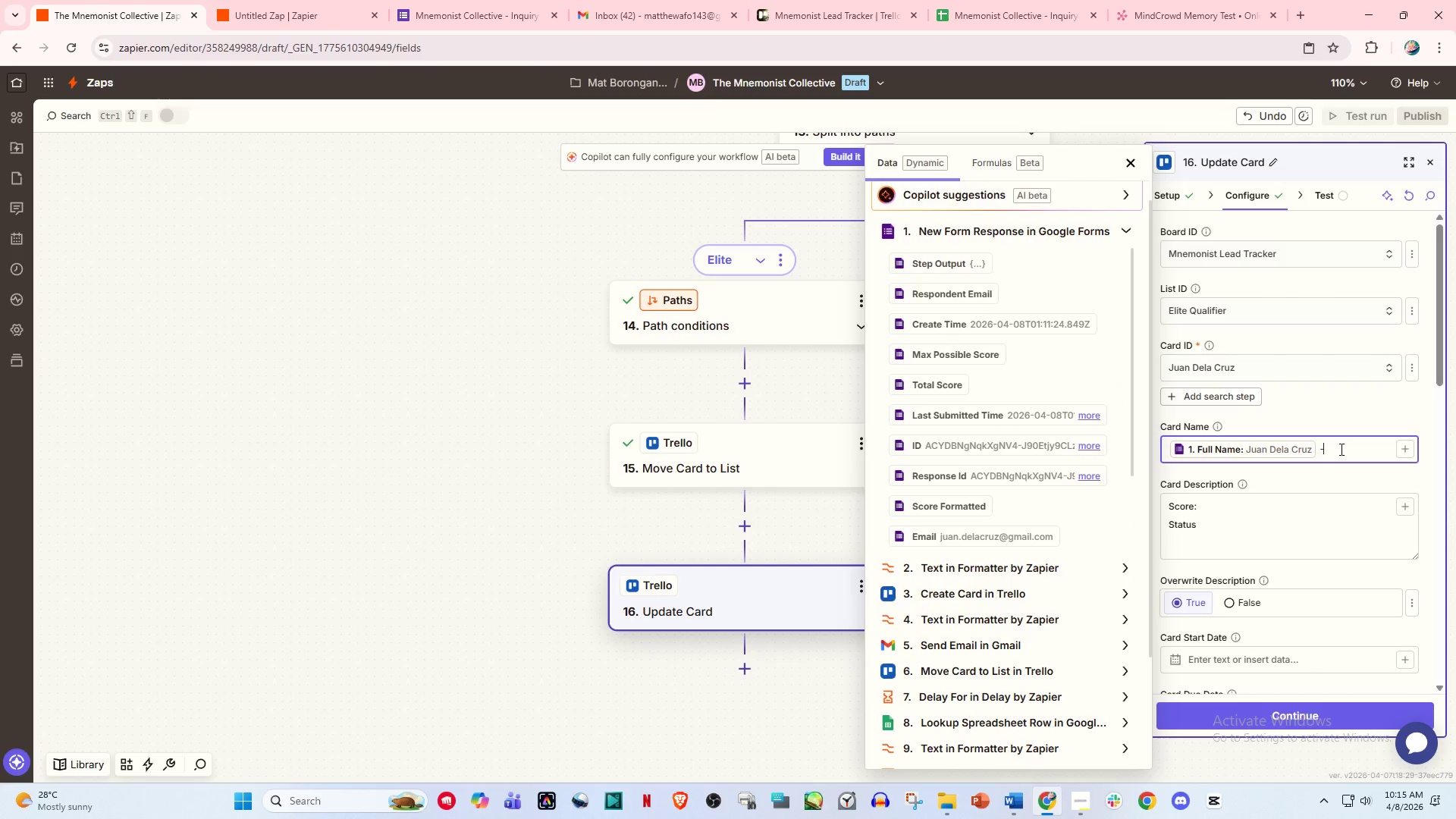 
key(Minus)
 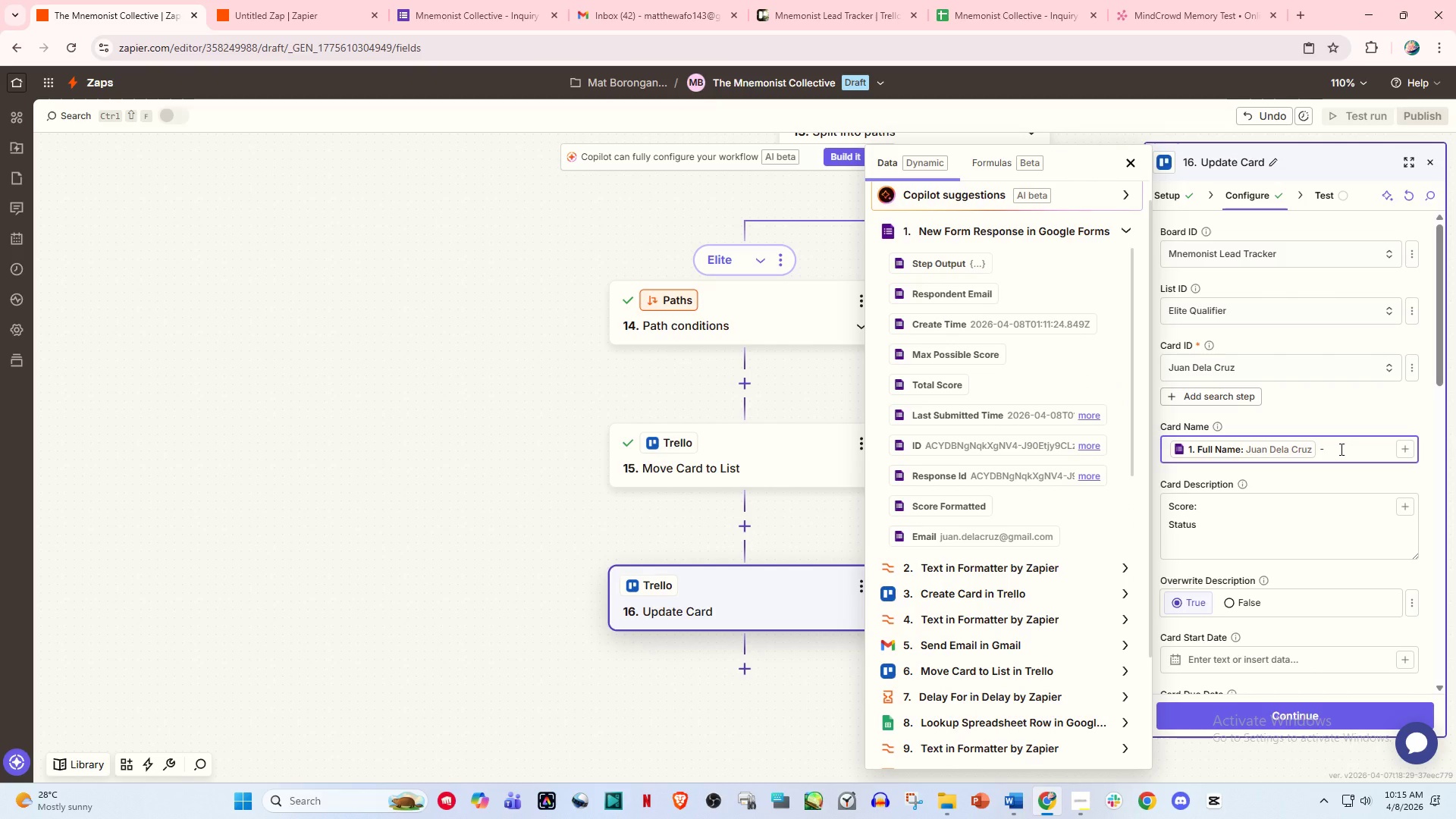 
key(Space)
 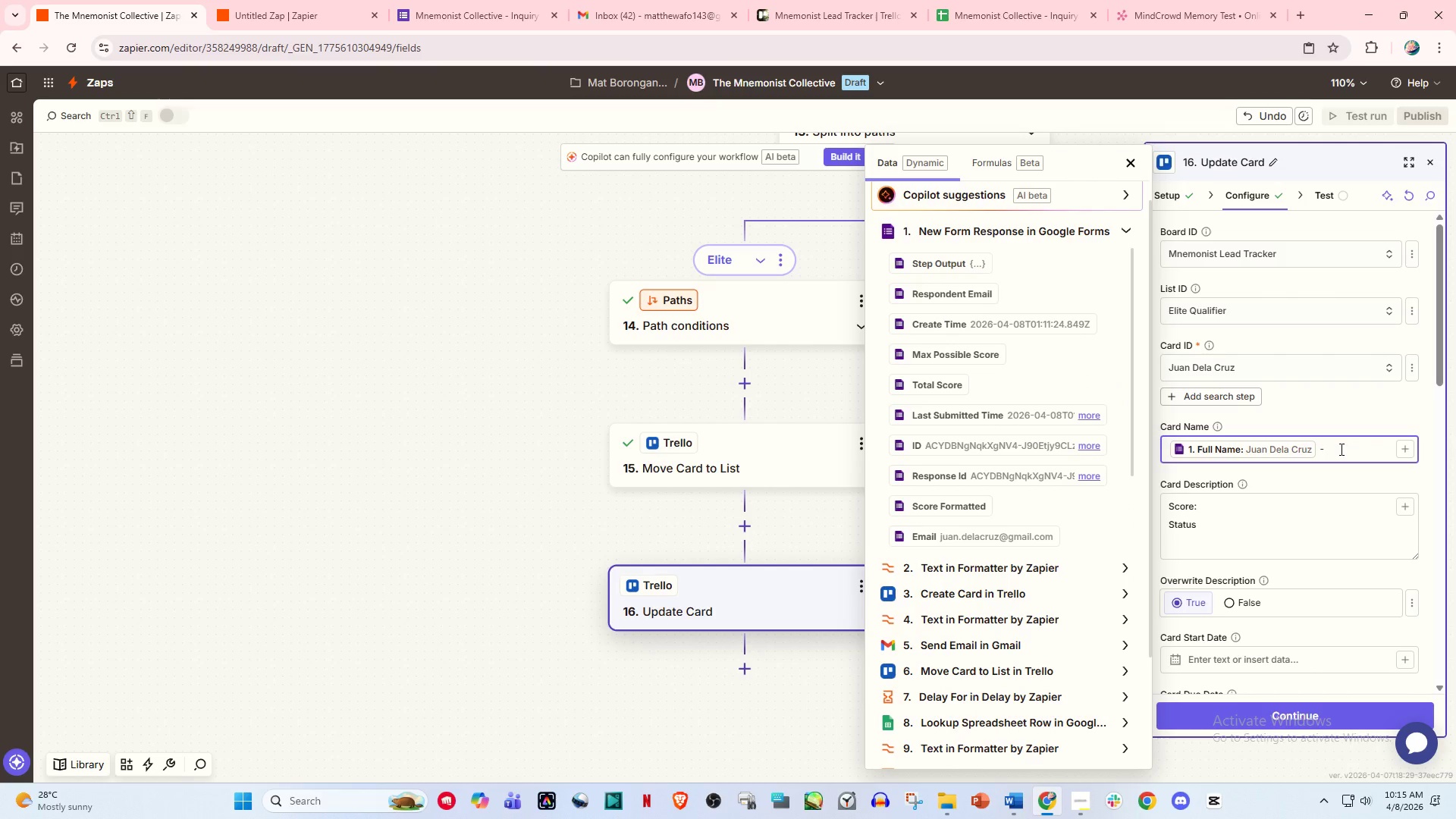 
key(Slash)
 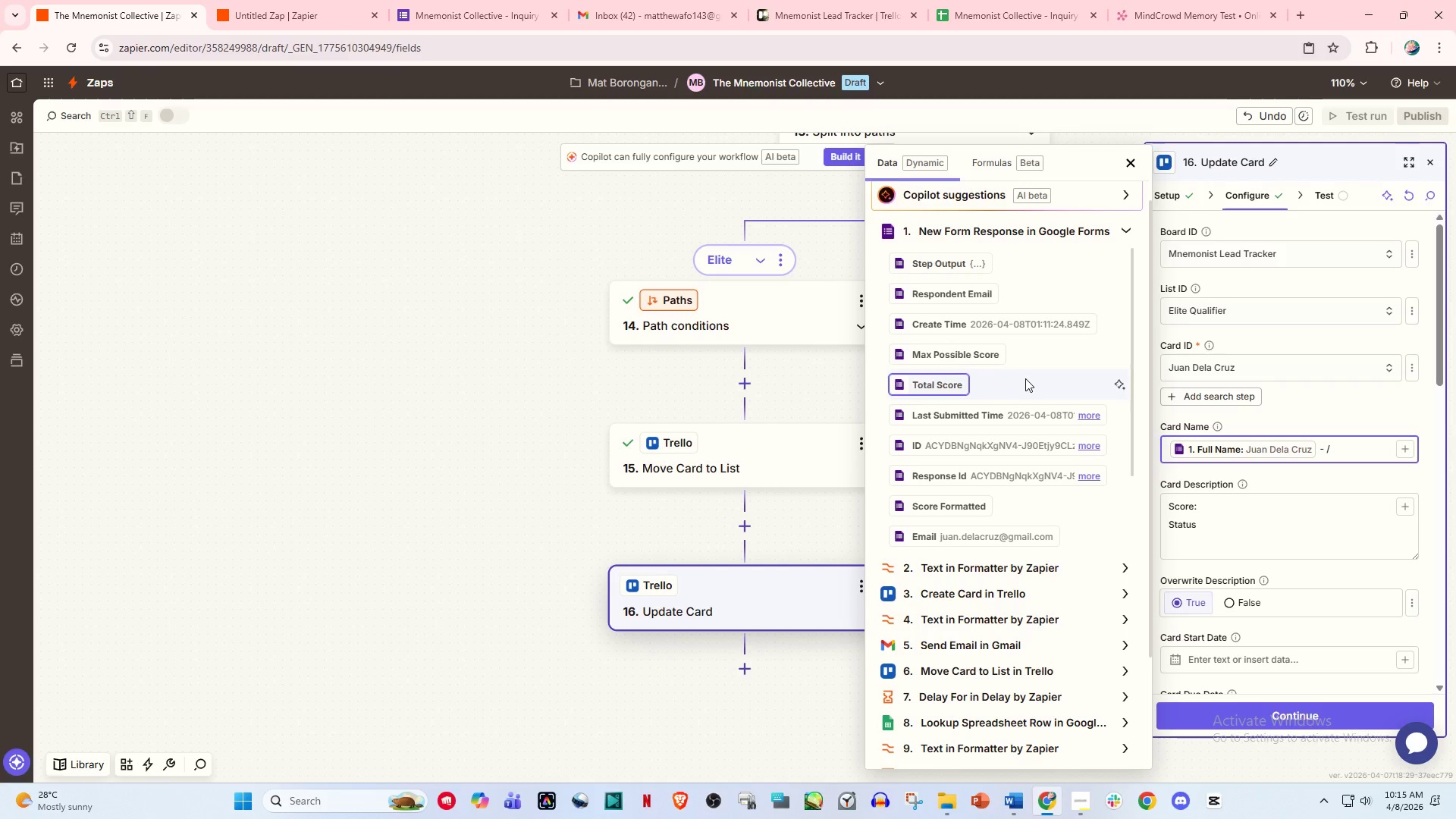 
scroll: coordinate [1030, 477], scroll_direction: down, amount: 3.0
 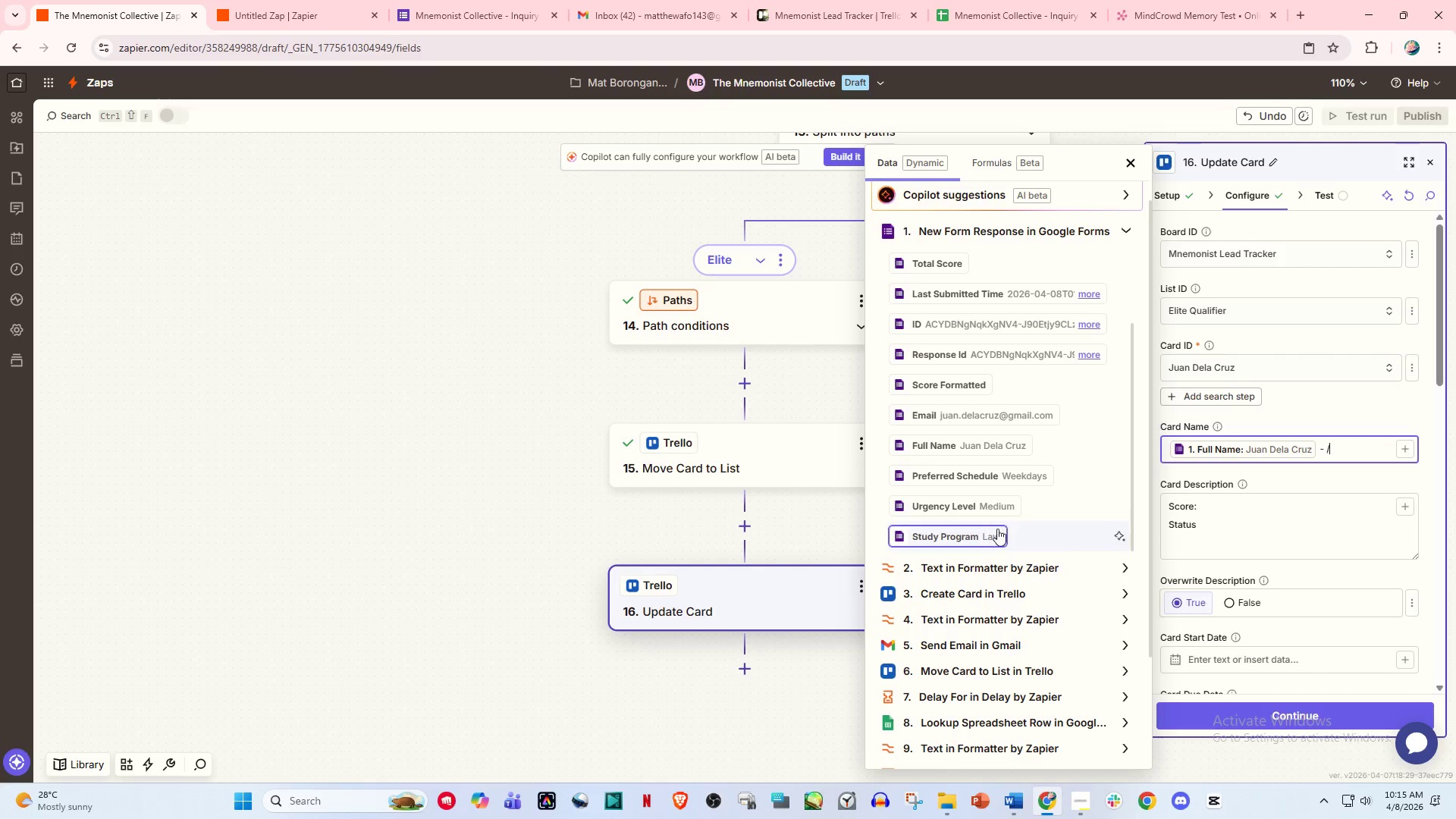 
left_click([997, 529])
 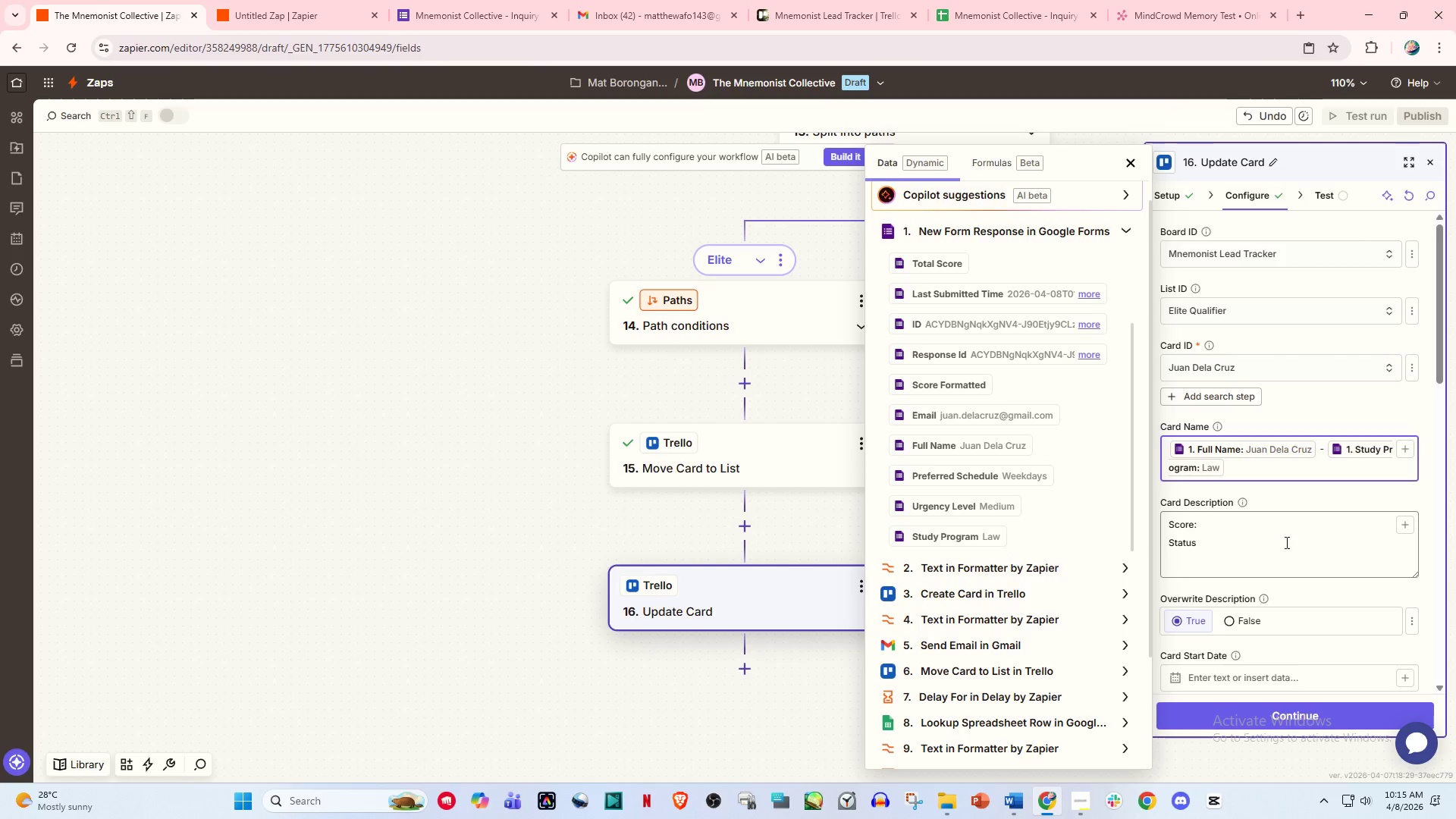 
left_click([1285, 548])
 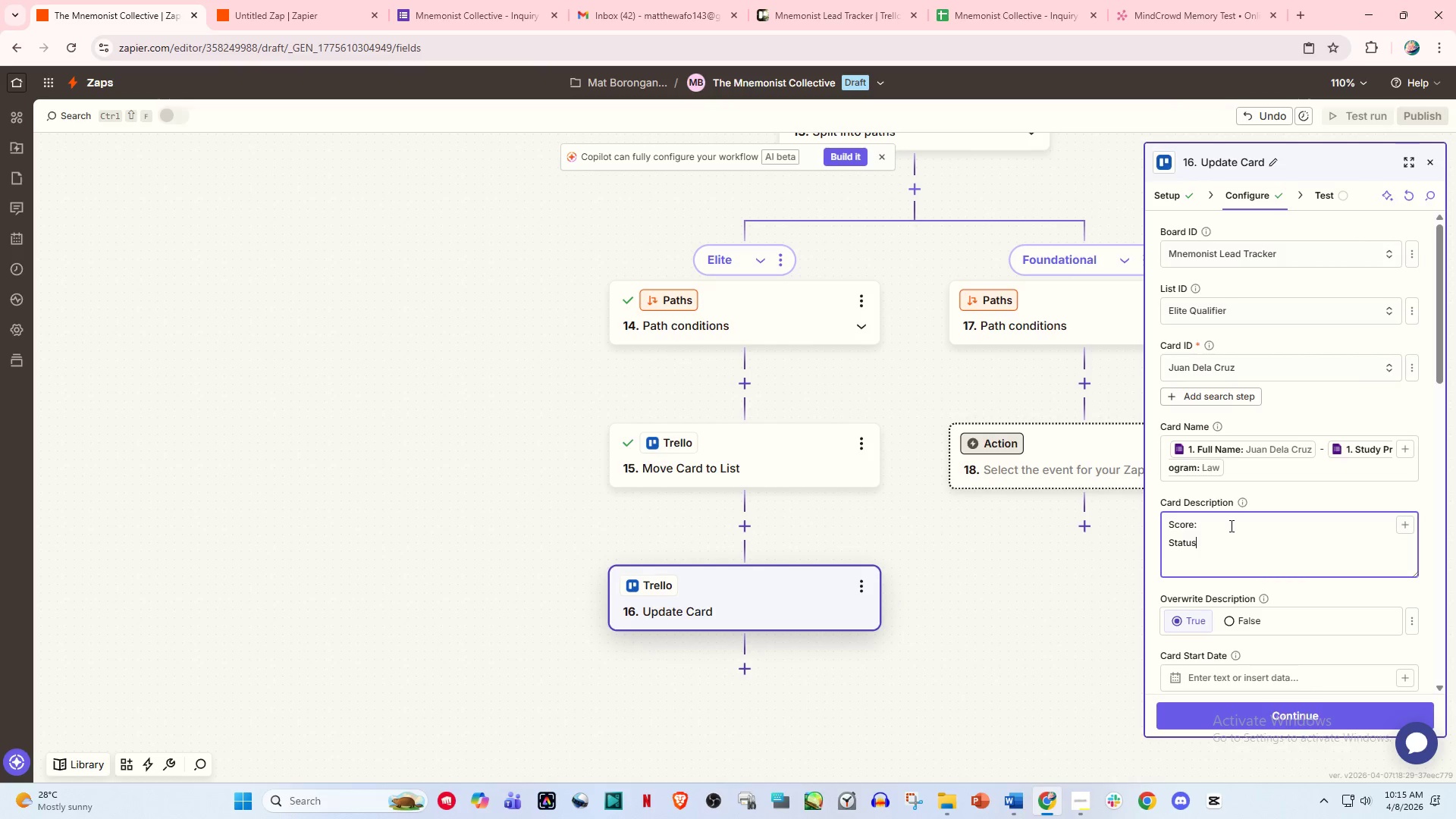 
left_click([1230, 526])
 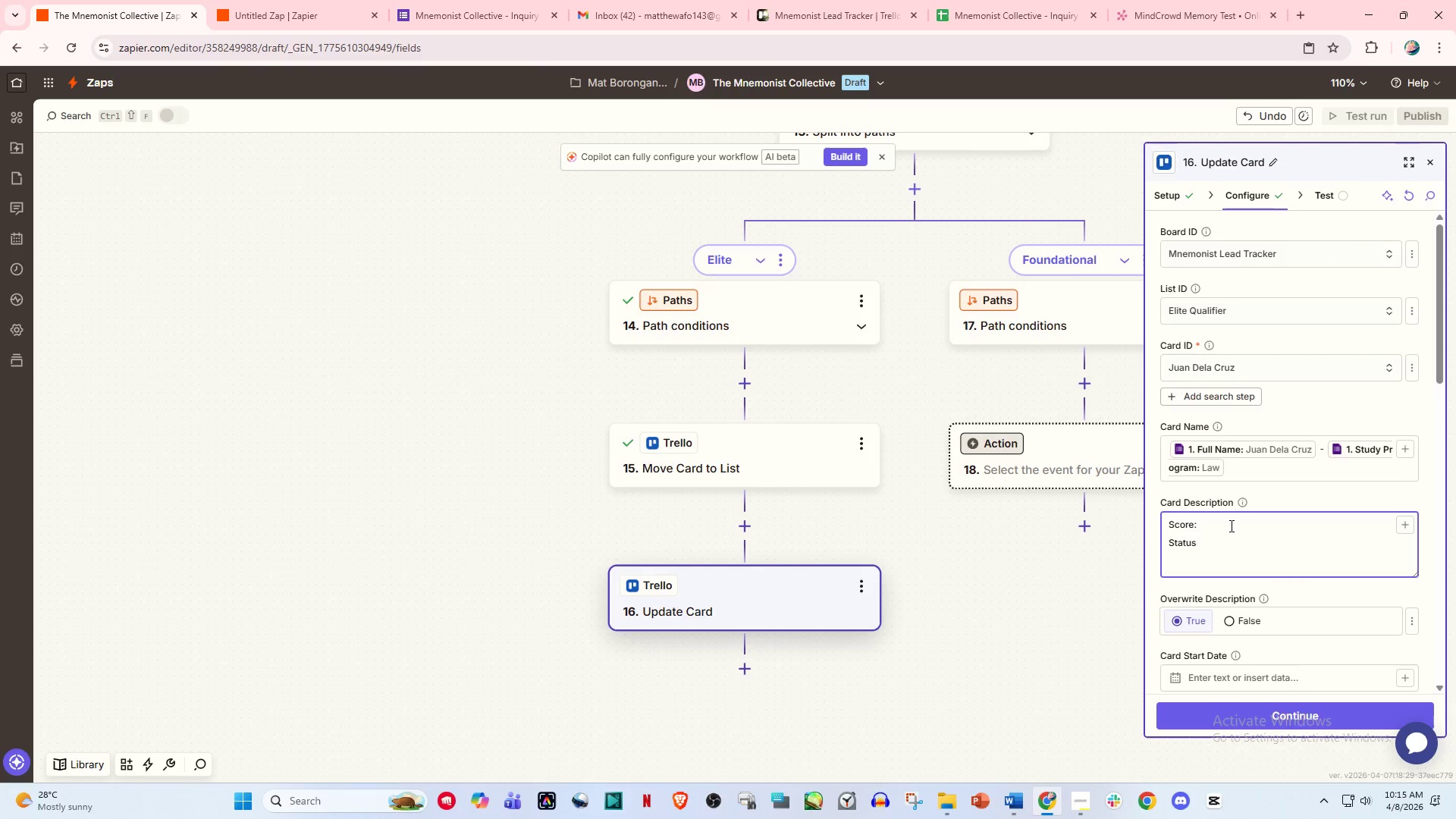 
key(Space)
 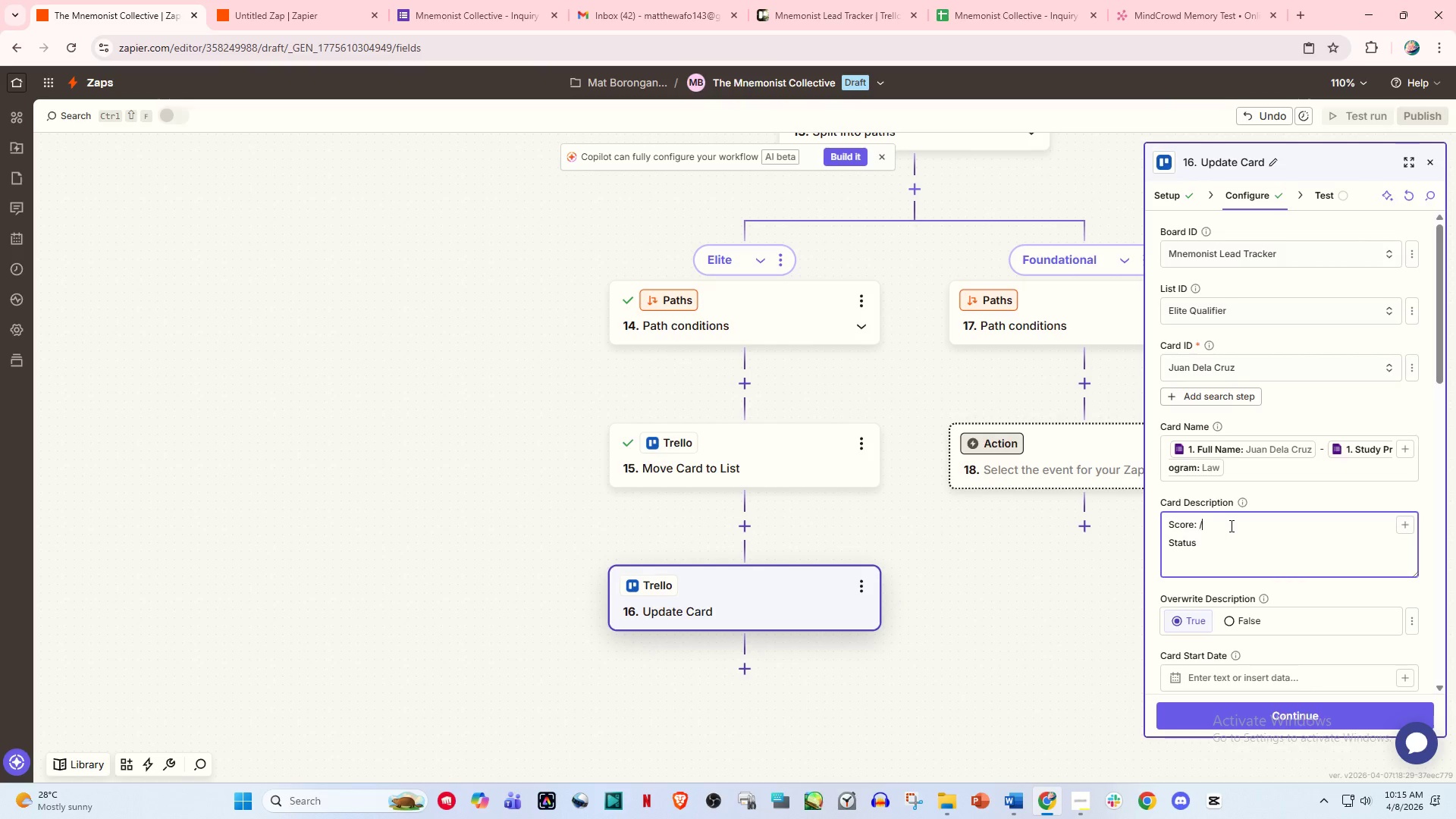 
key(Slash)
 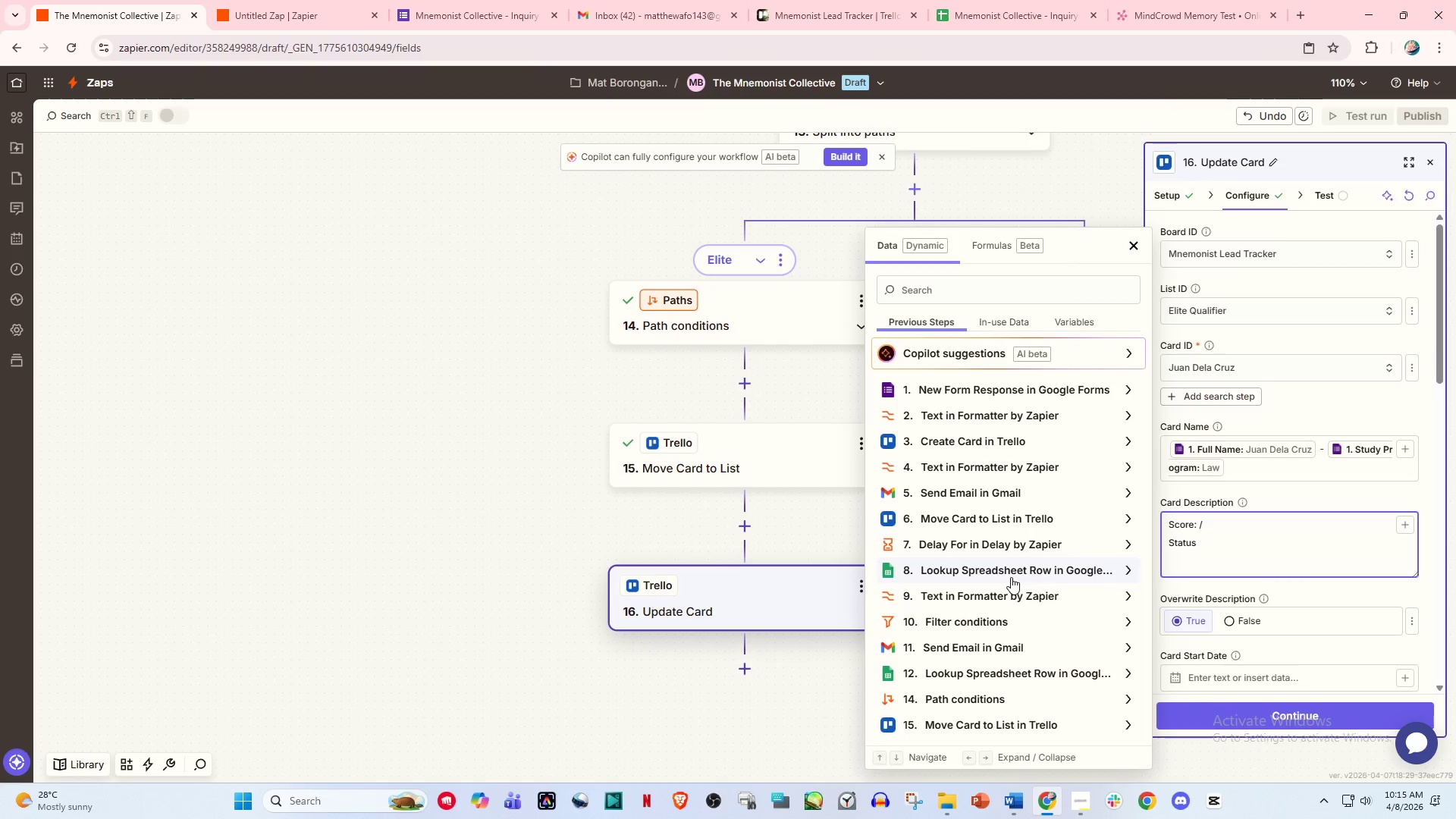 
wait(5.31)
 